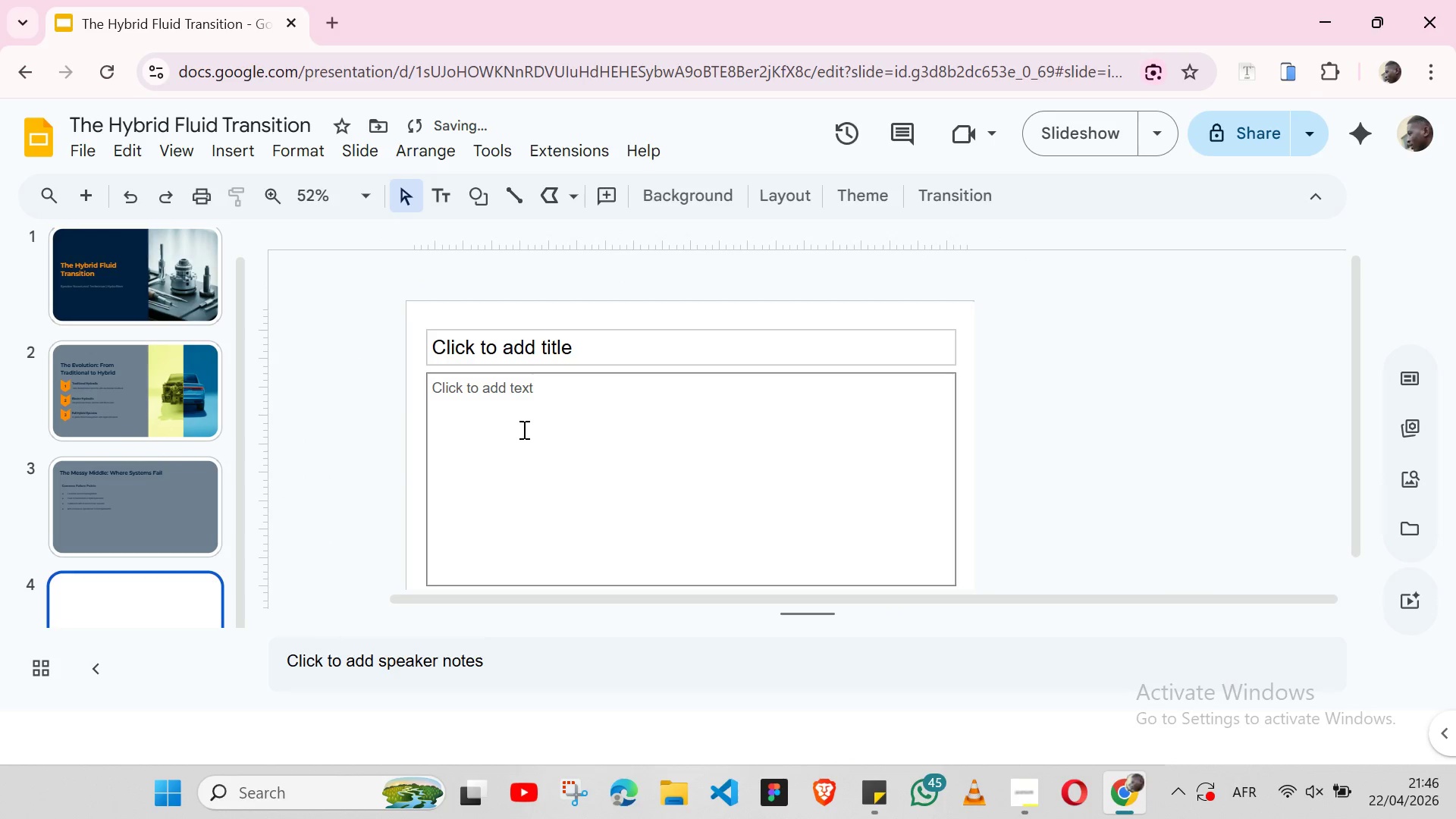 
left_click([522, 429])
 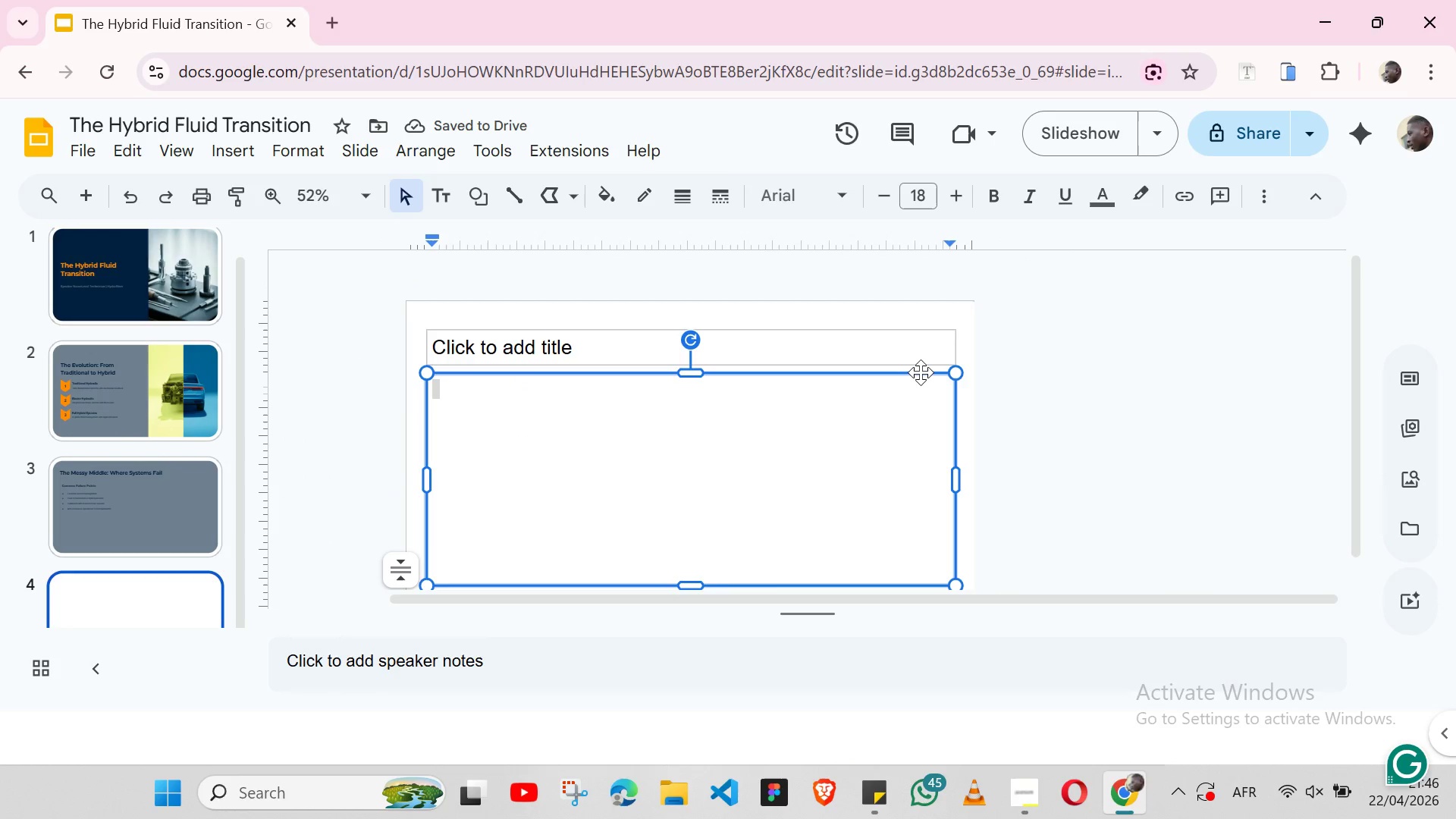 
left_click([921, 372])
 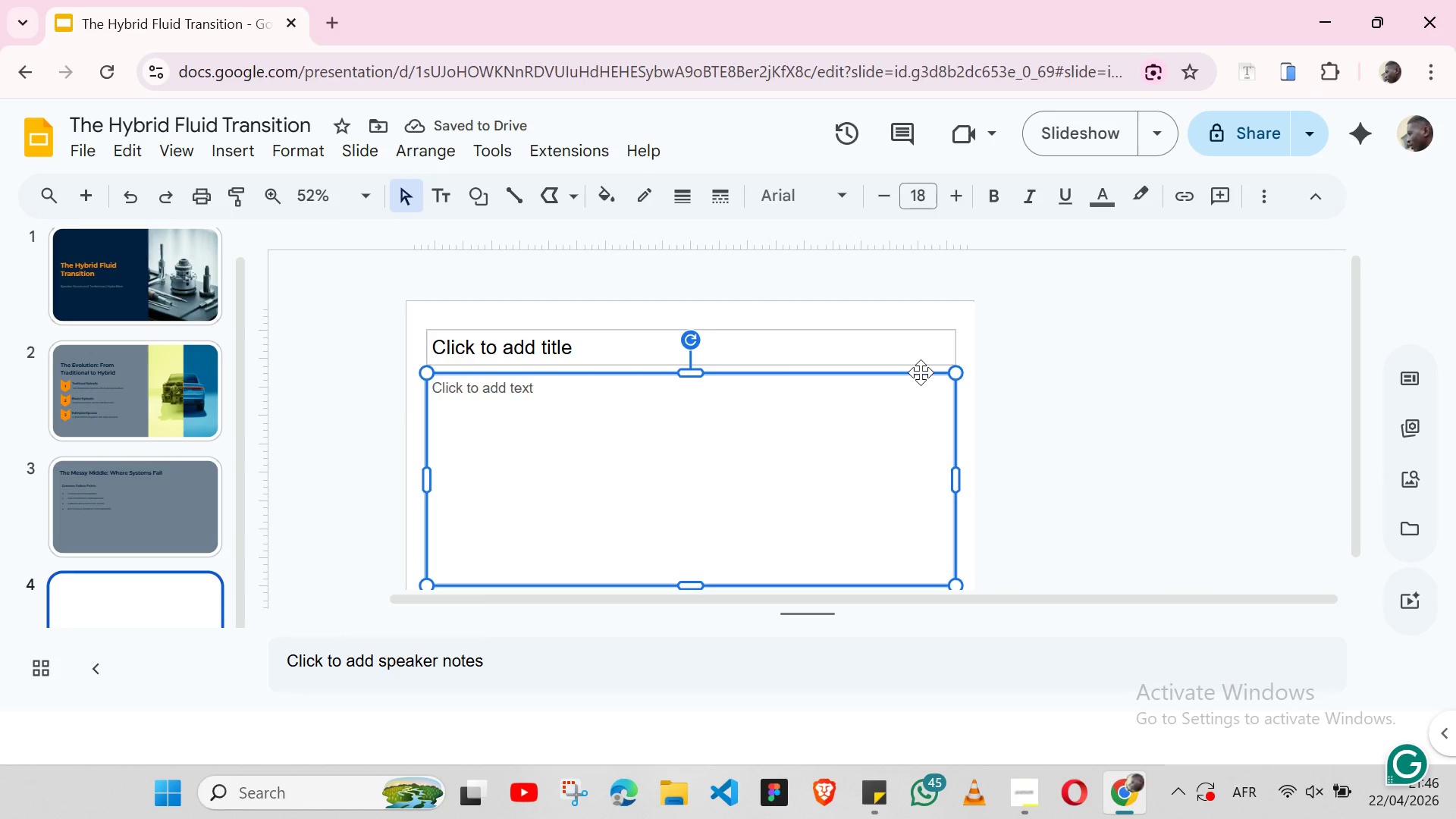 
key(Backspace)
 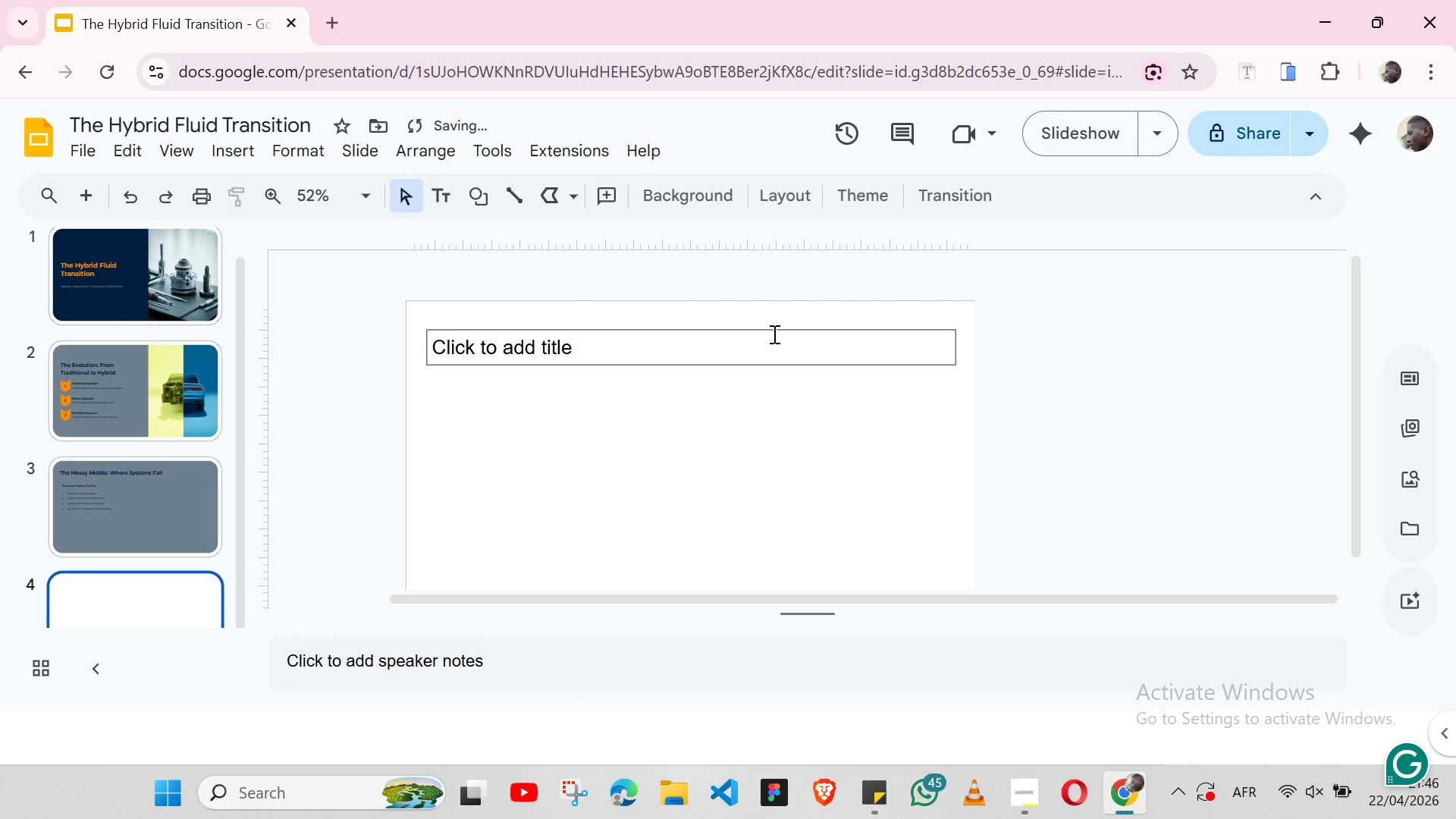 
left_click([773, 331])
 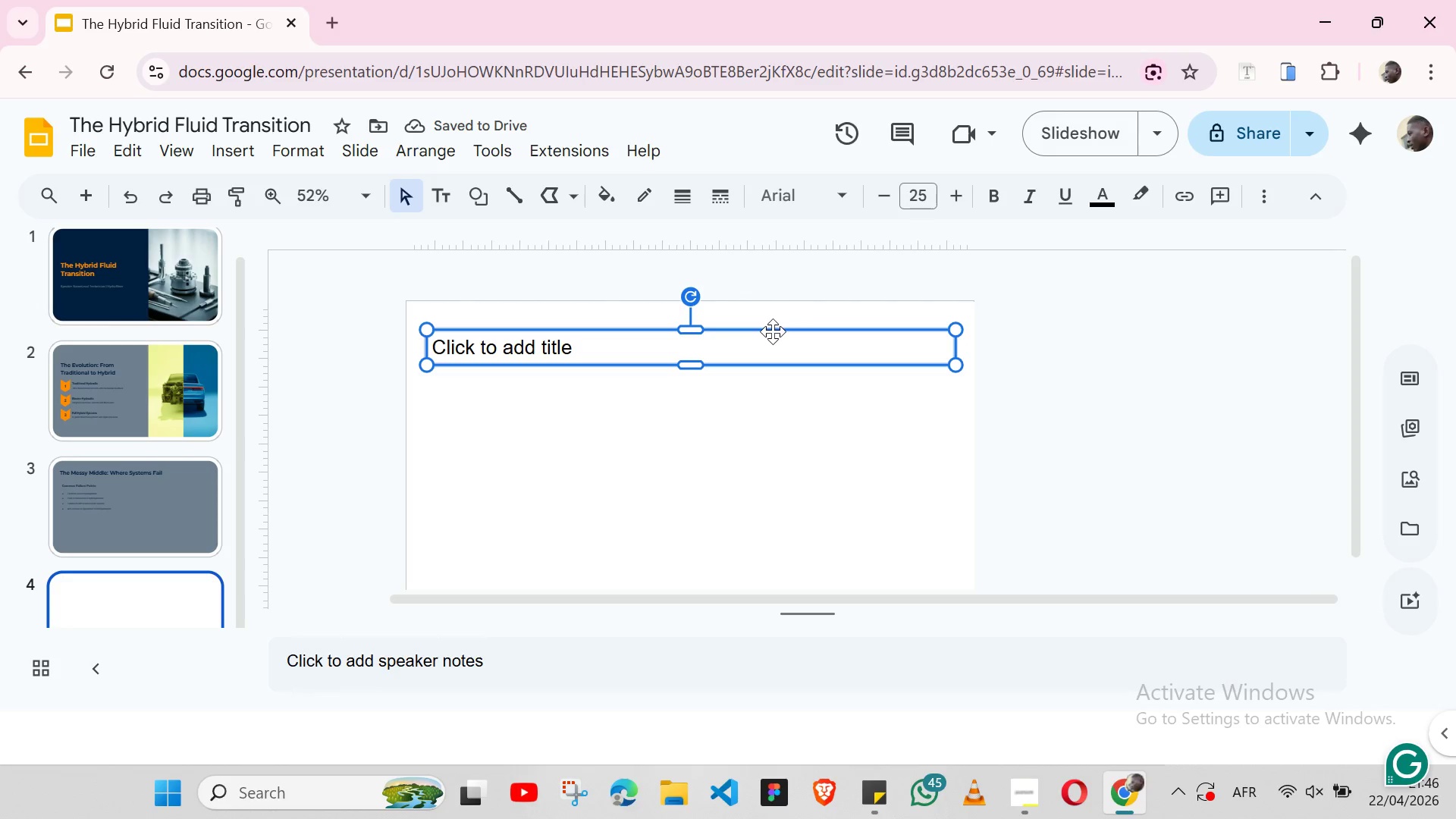 
key(Backspace)
 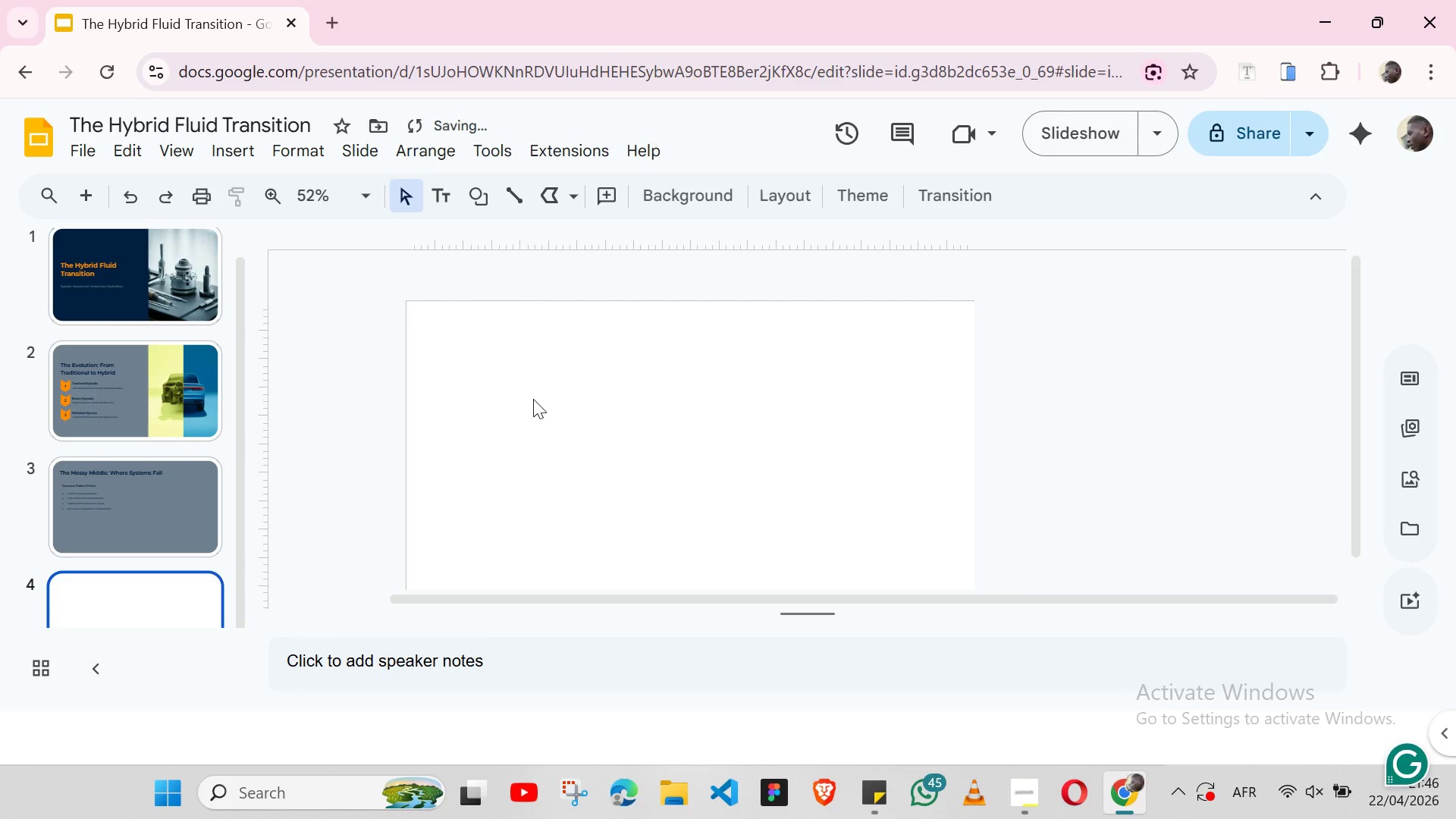 
left_click([533, 399])
 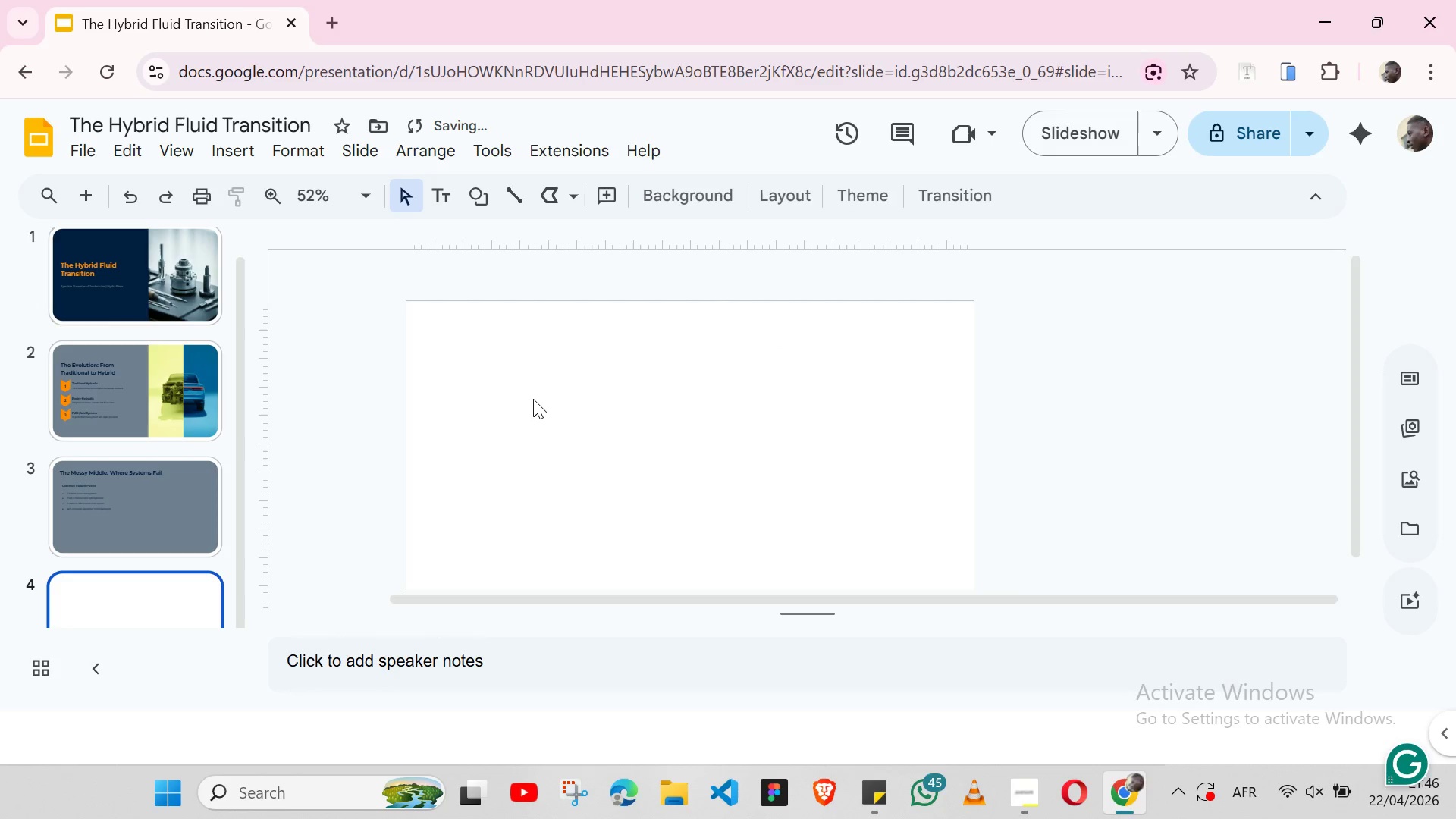 
key(Control+V)
 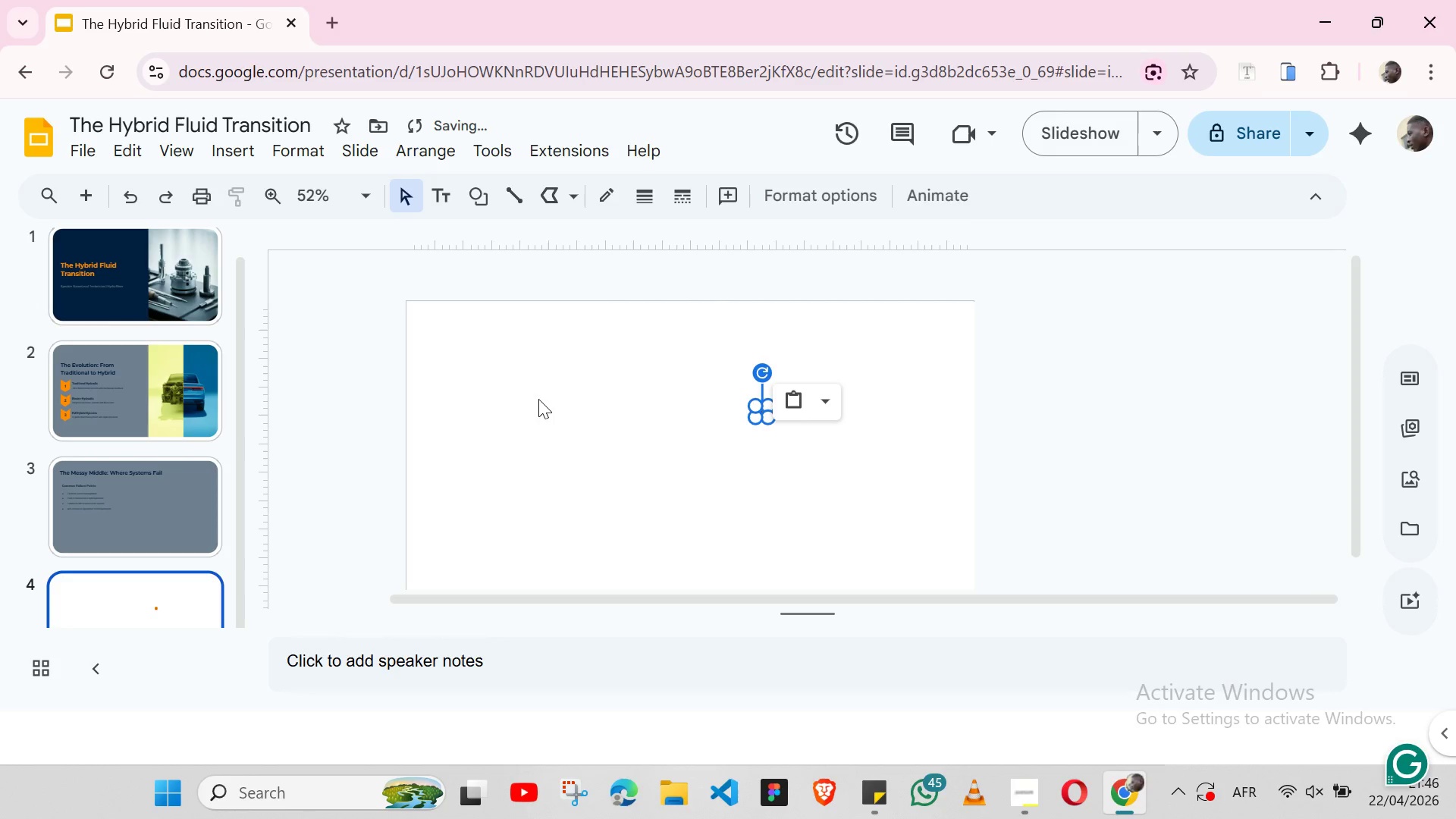 
left_click([614, 404])
 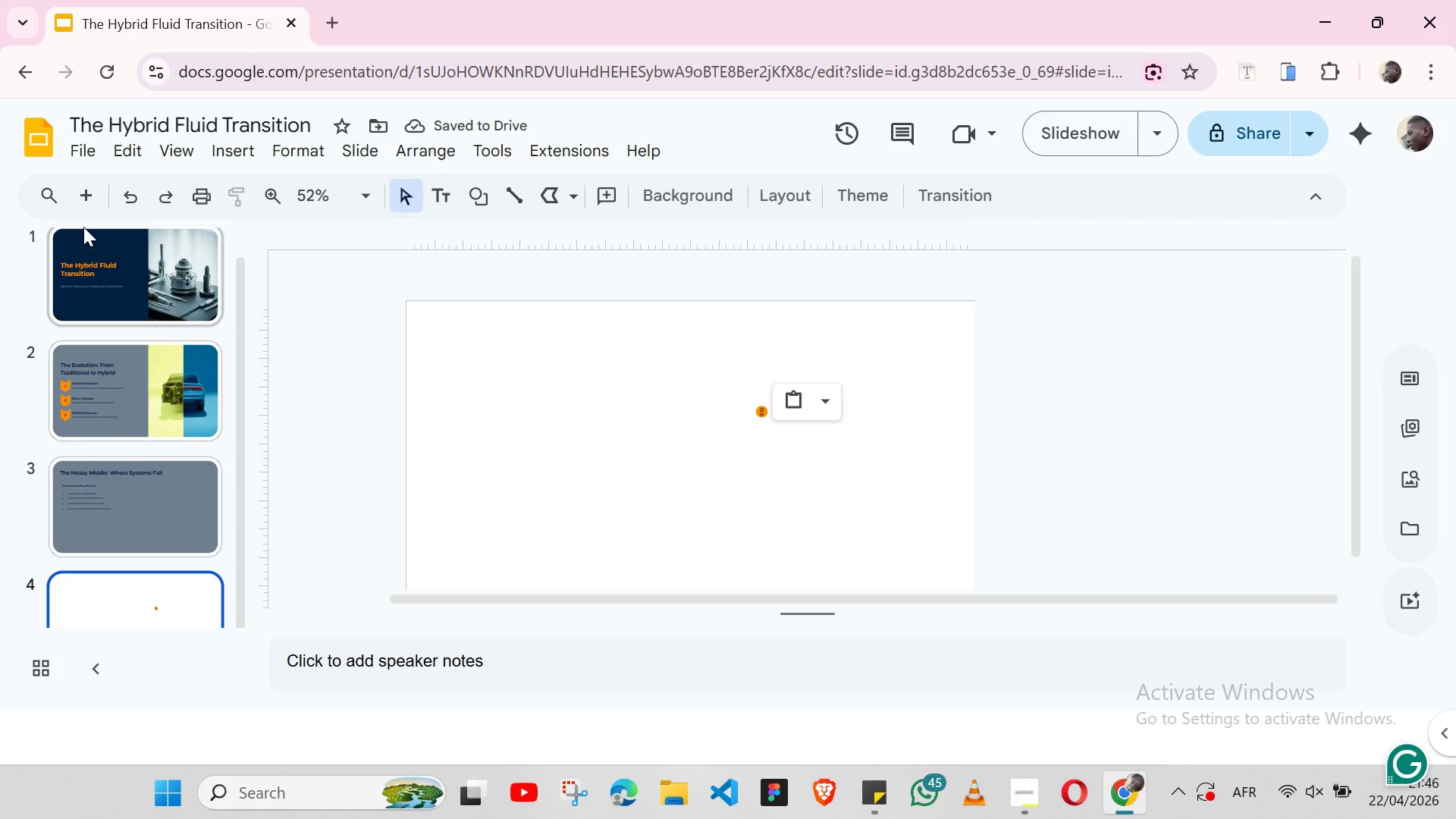 
left_click([80, 212])
 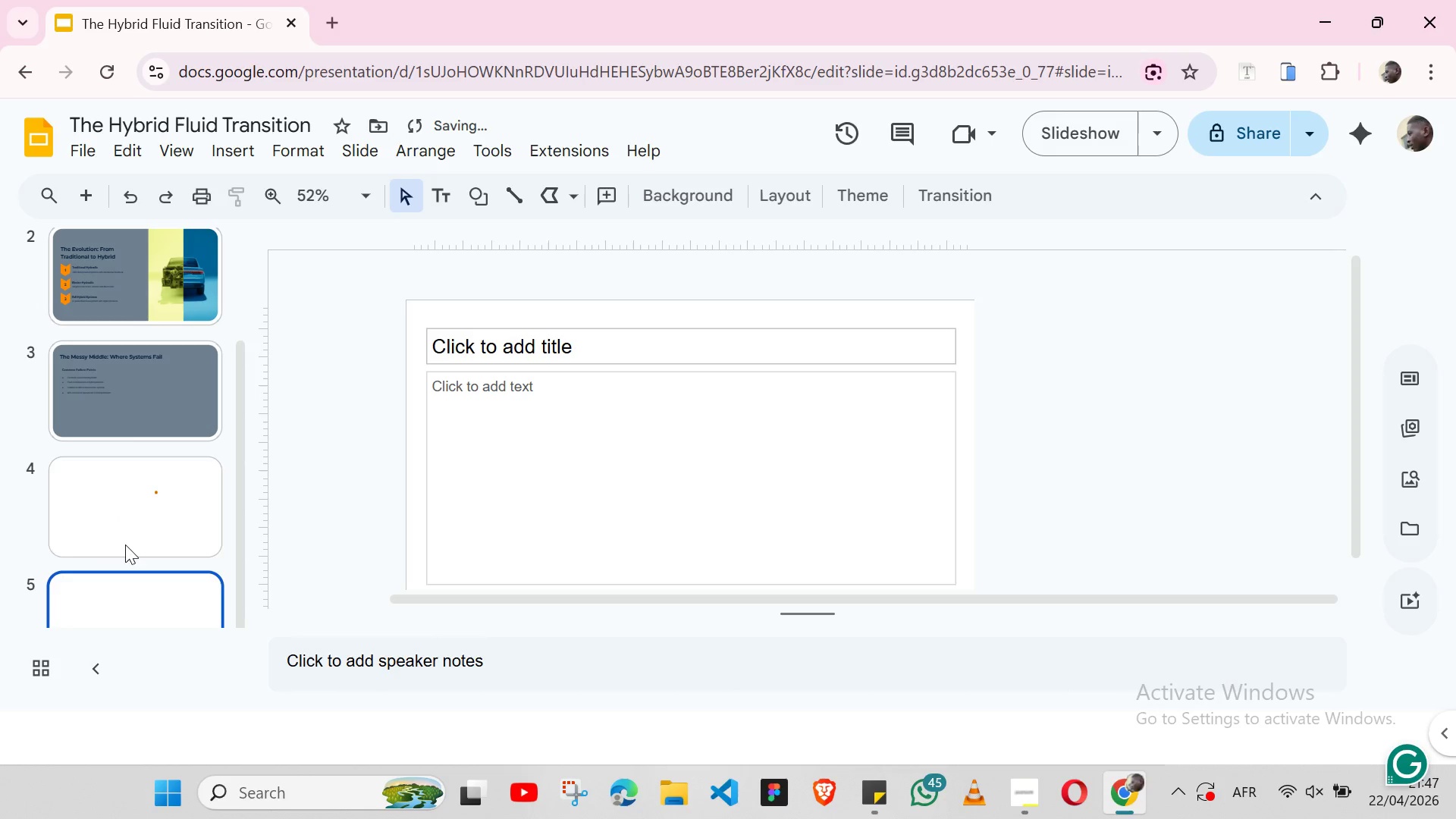 
left_click([127, 501])
 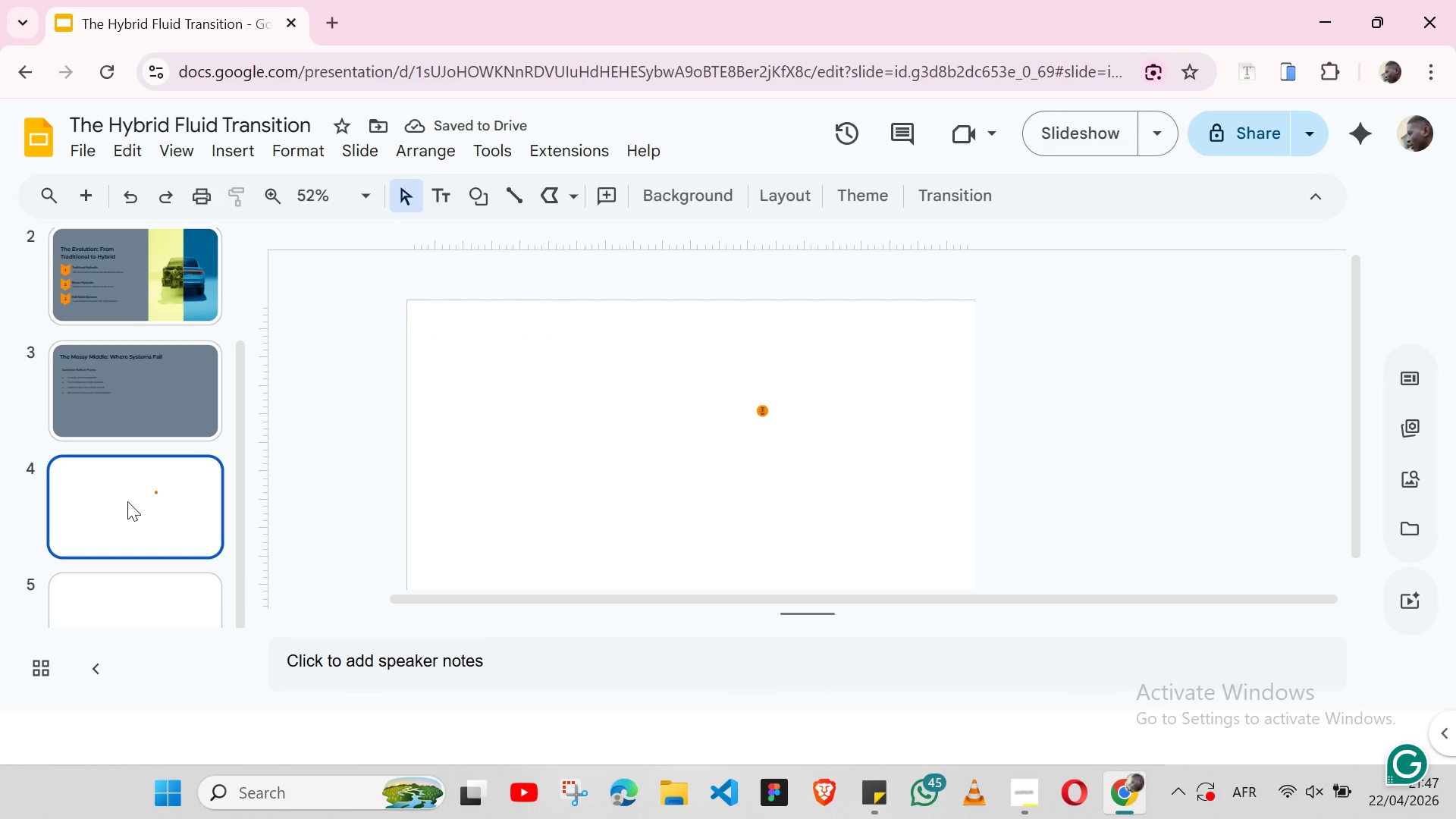 
left_click_drag(start_coordinate=[127, 501], to_coordinate=[117, 644])
 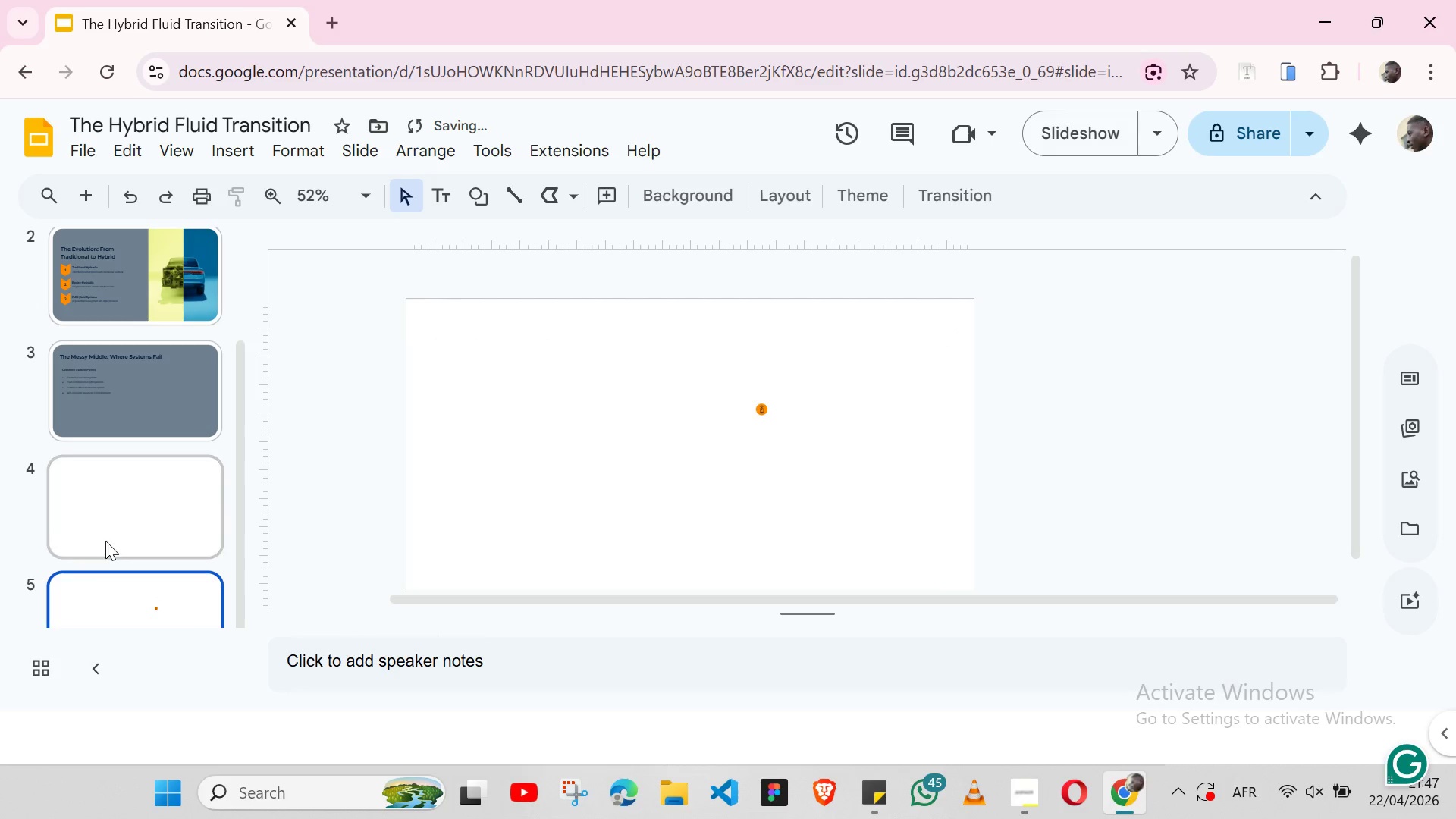 
left_click([105, 541])
 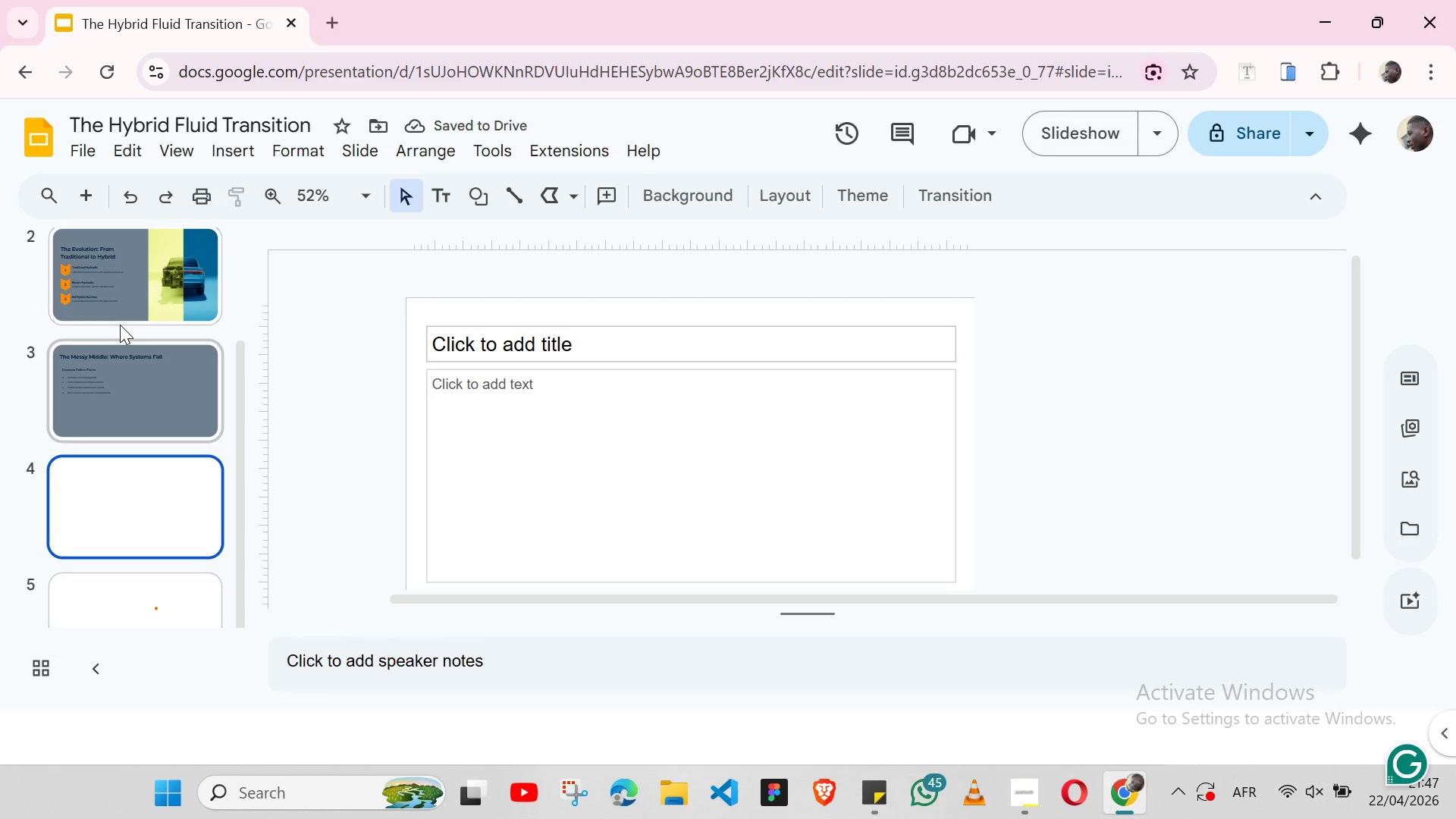 
left_click([124, 381])
 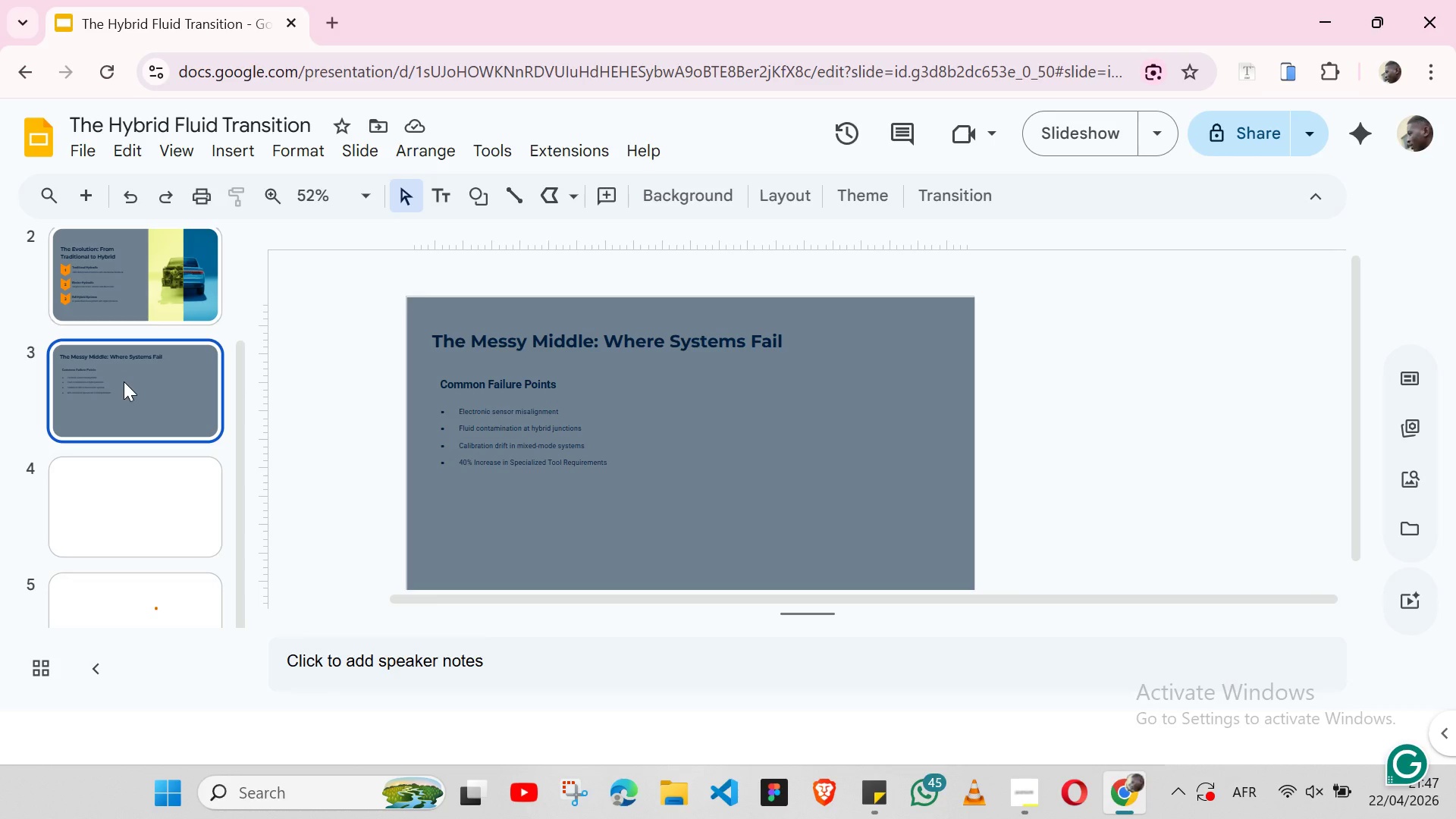 
wait(8.3)
 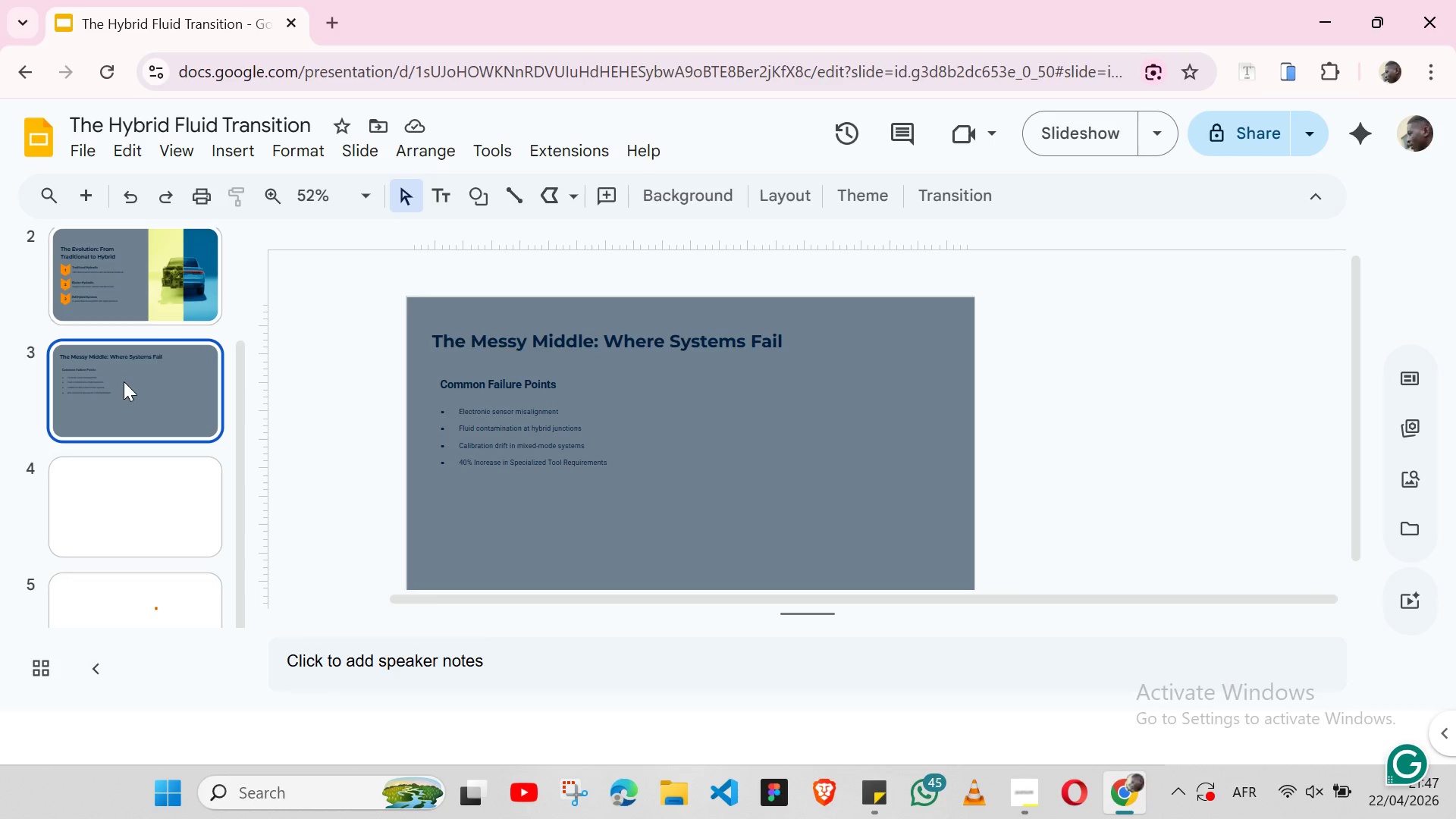 
left_click([586, 395])
 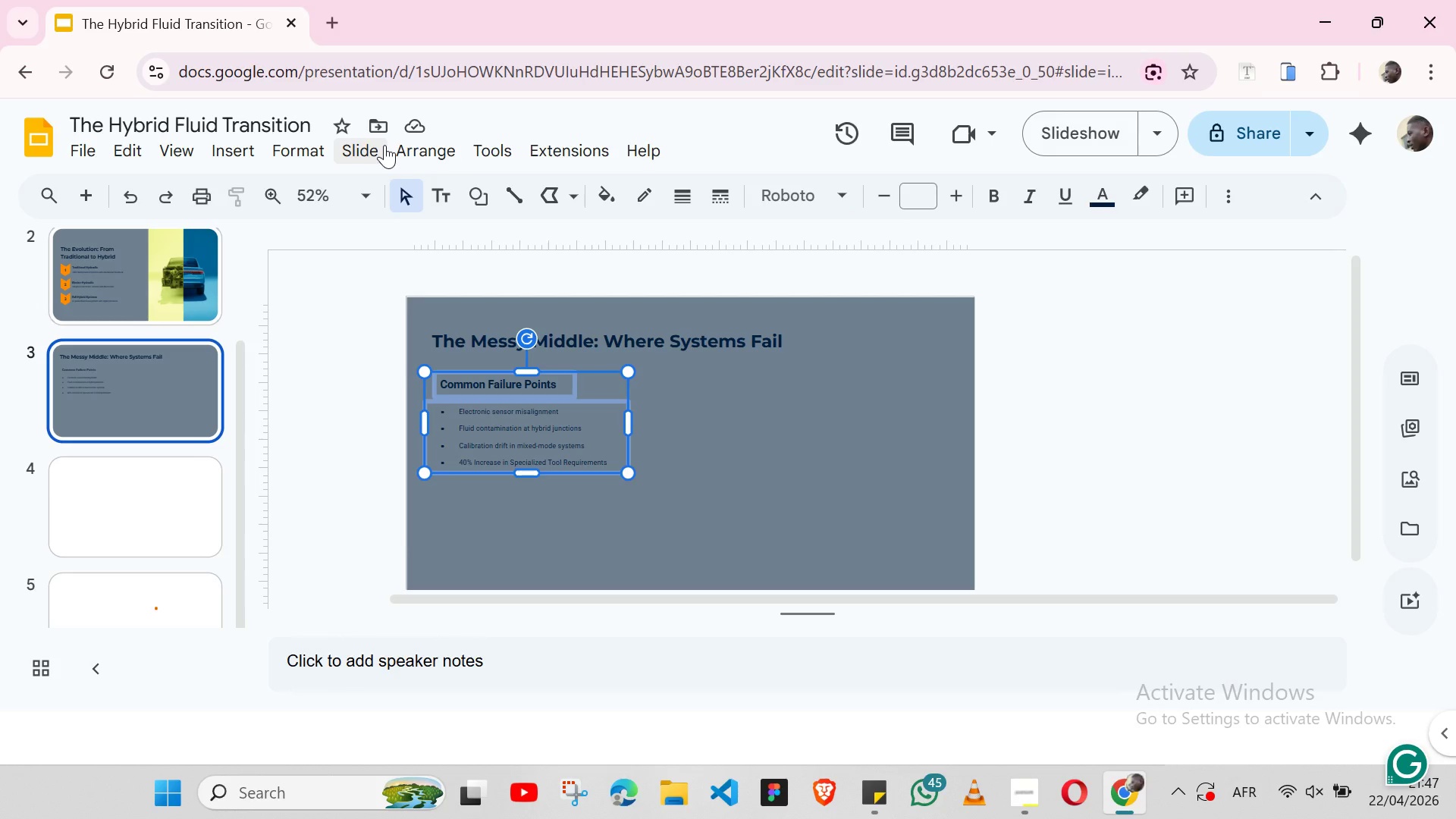 
left_click([412, 149])
 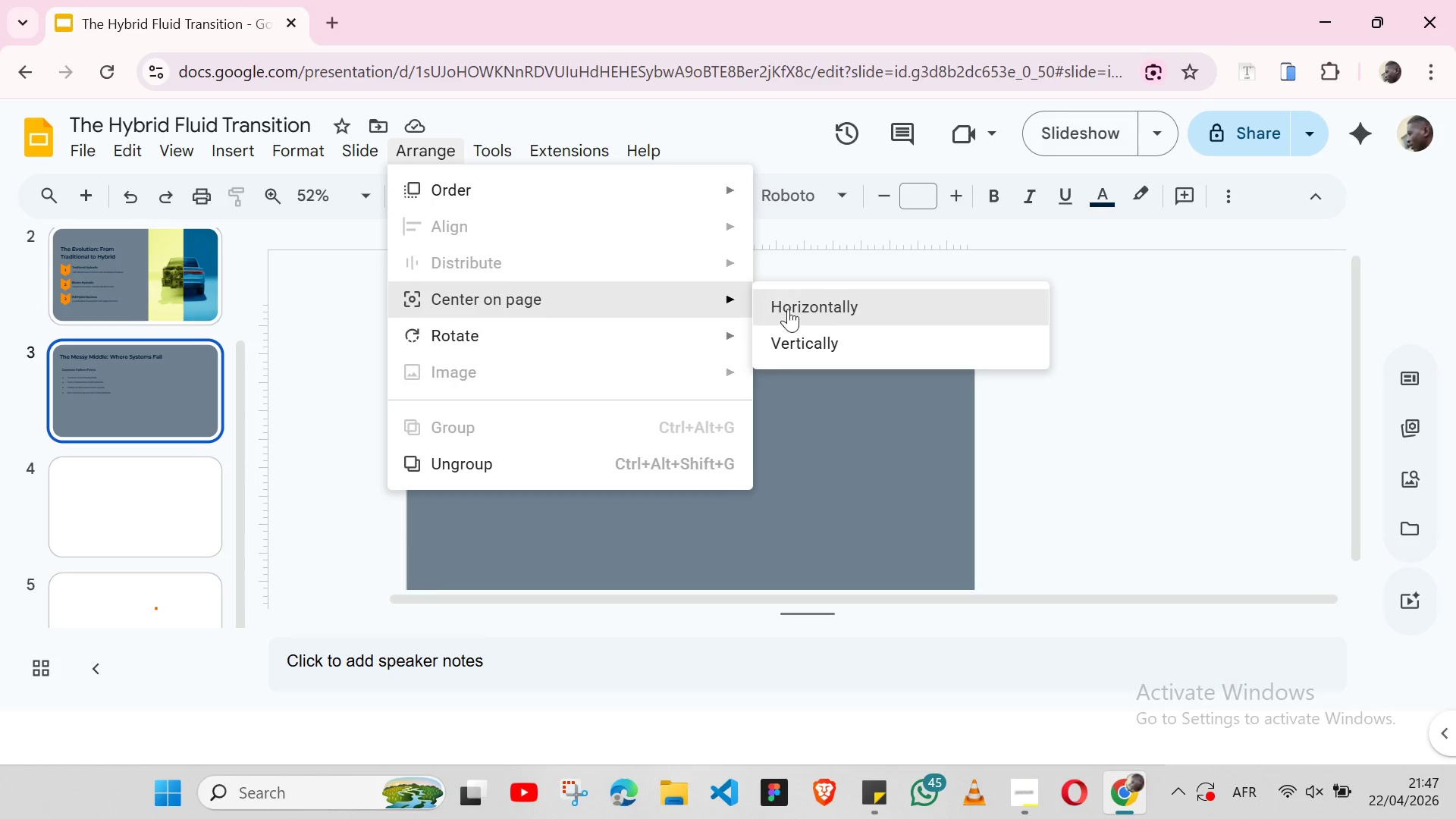 
left_click([801, 332])
 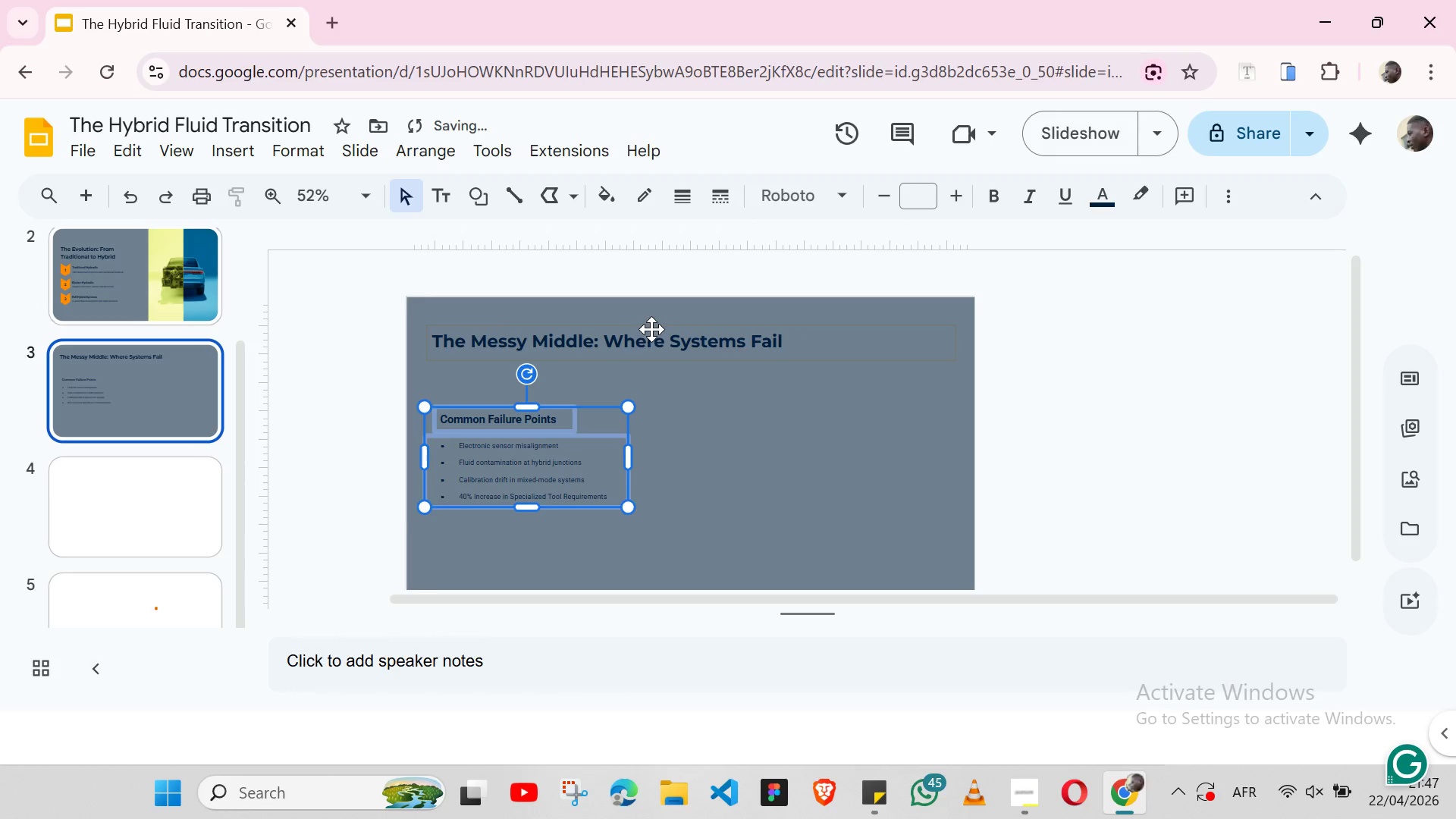 
left_click([651, 329])
 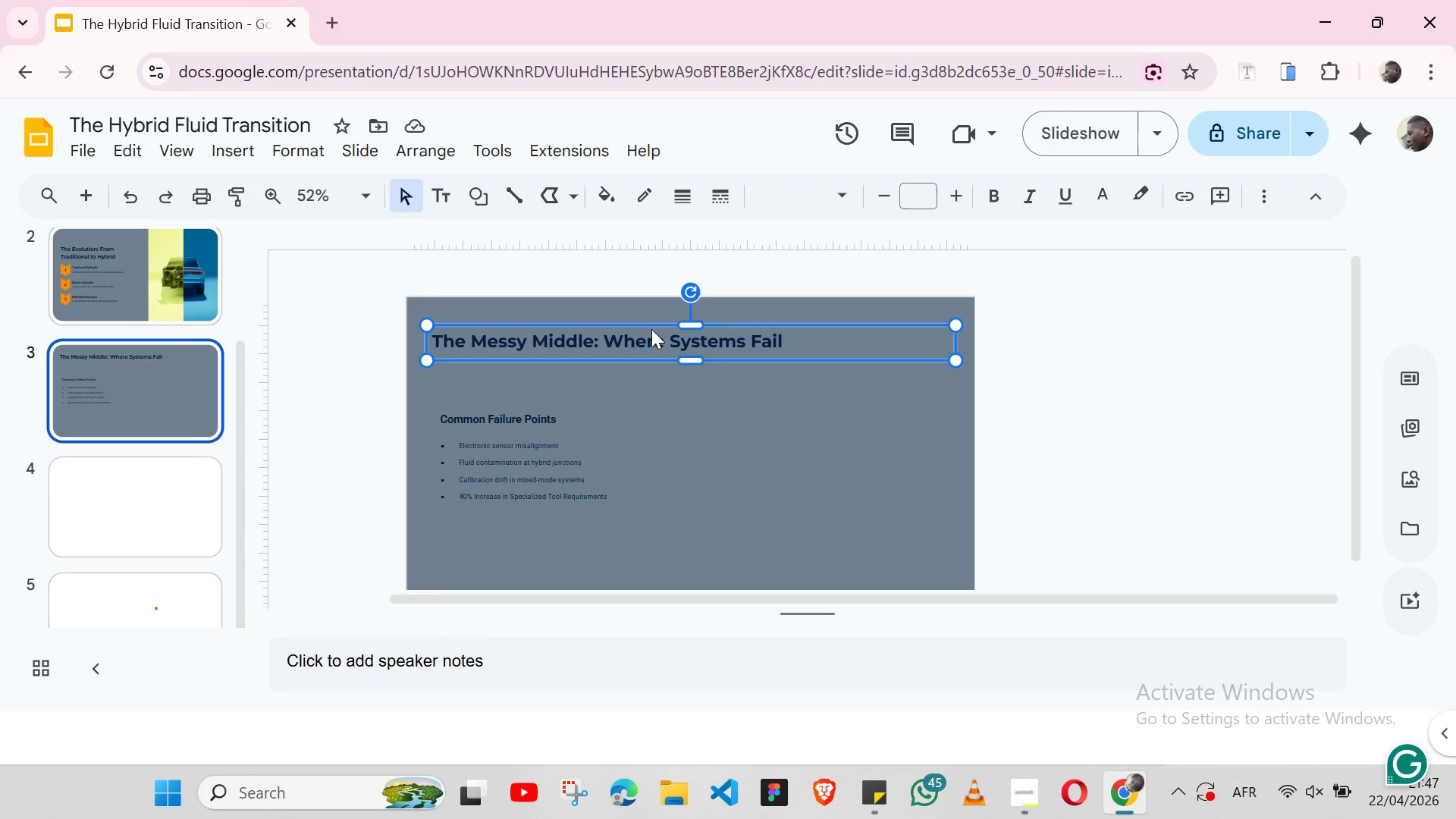 
left_click([717, 434])
 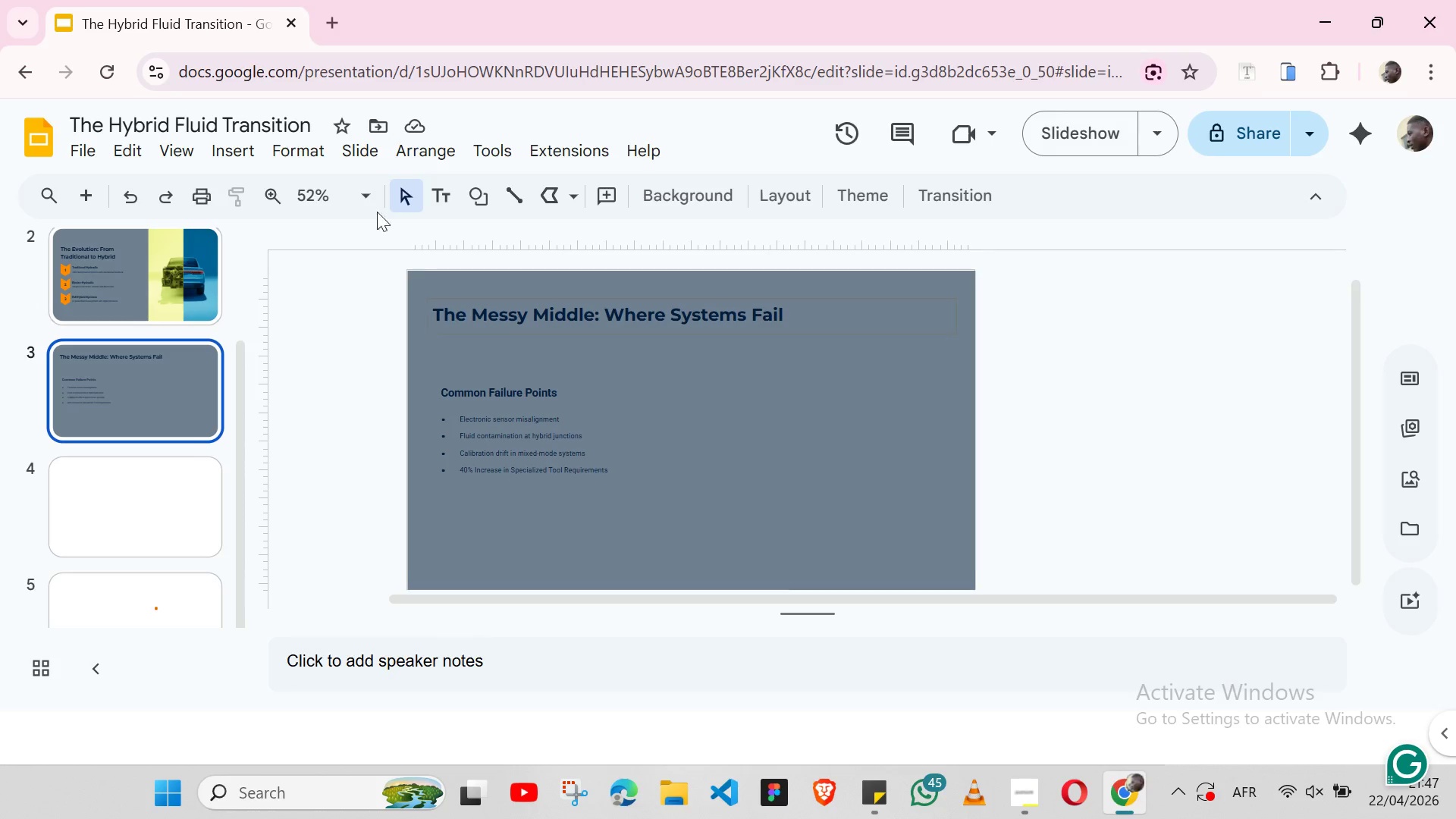 
left_click([238, 140])
 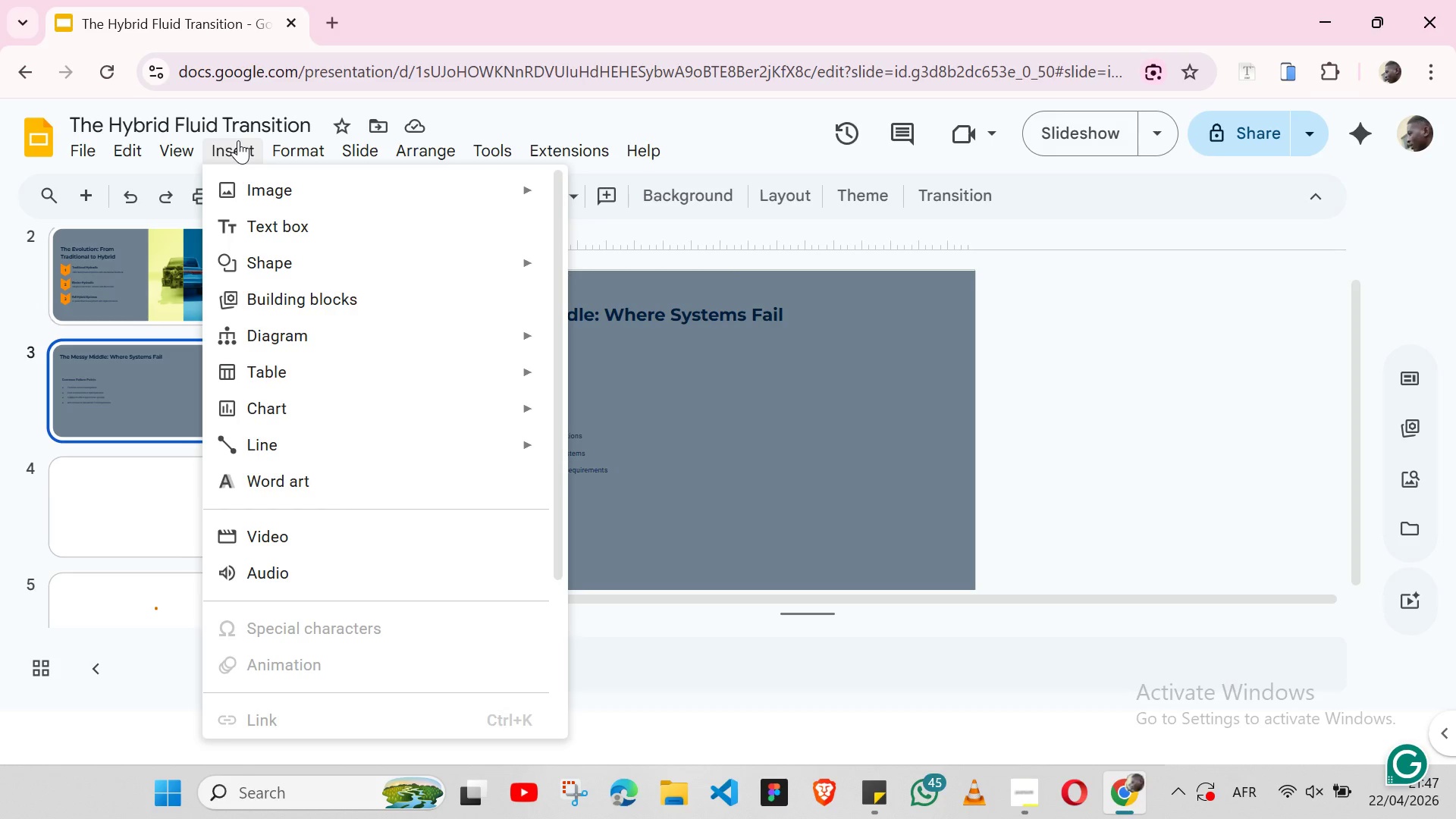 
wait(9.84)
 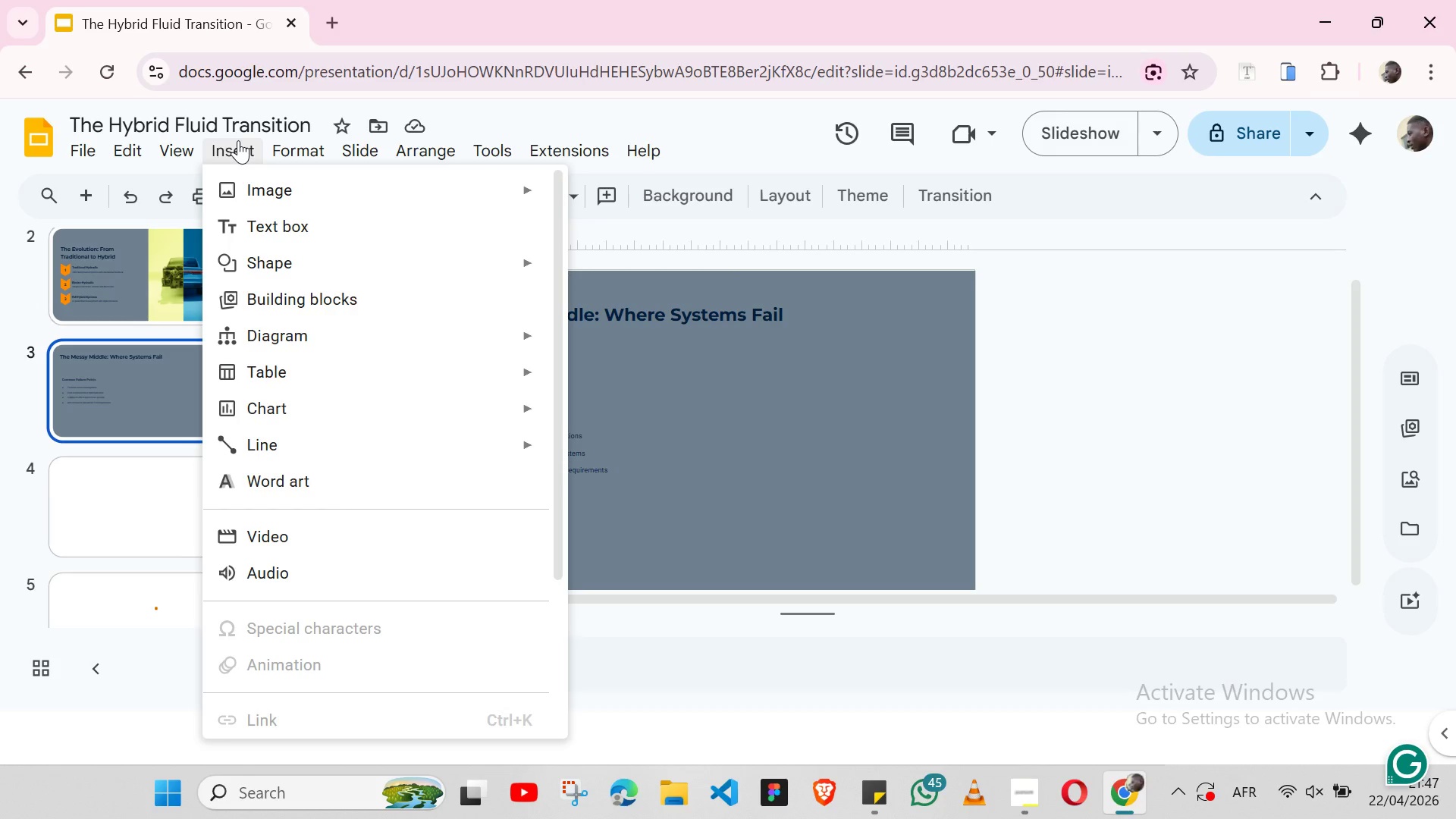 
left_click([257, 185])
 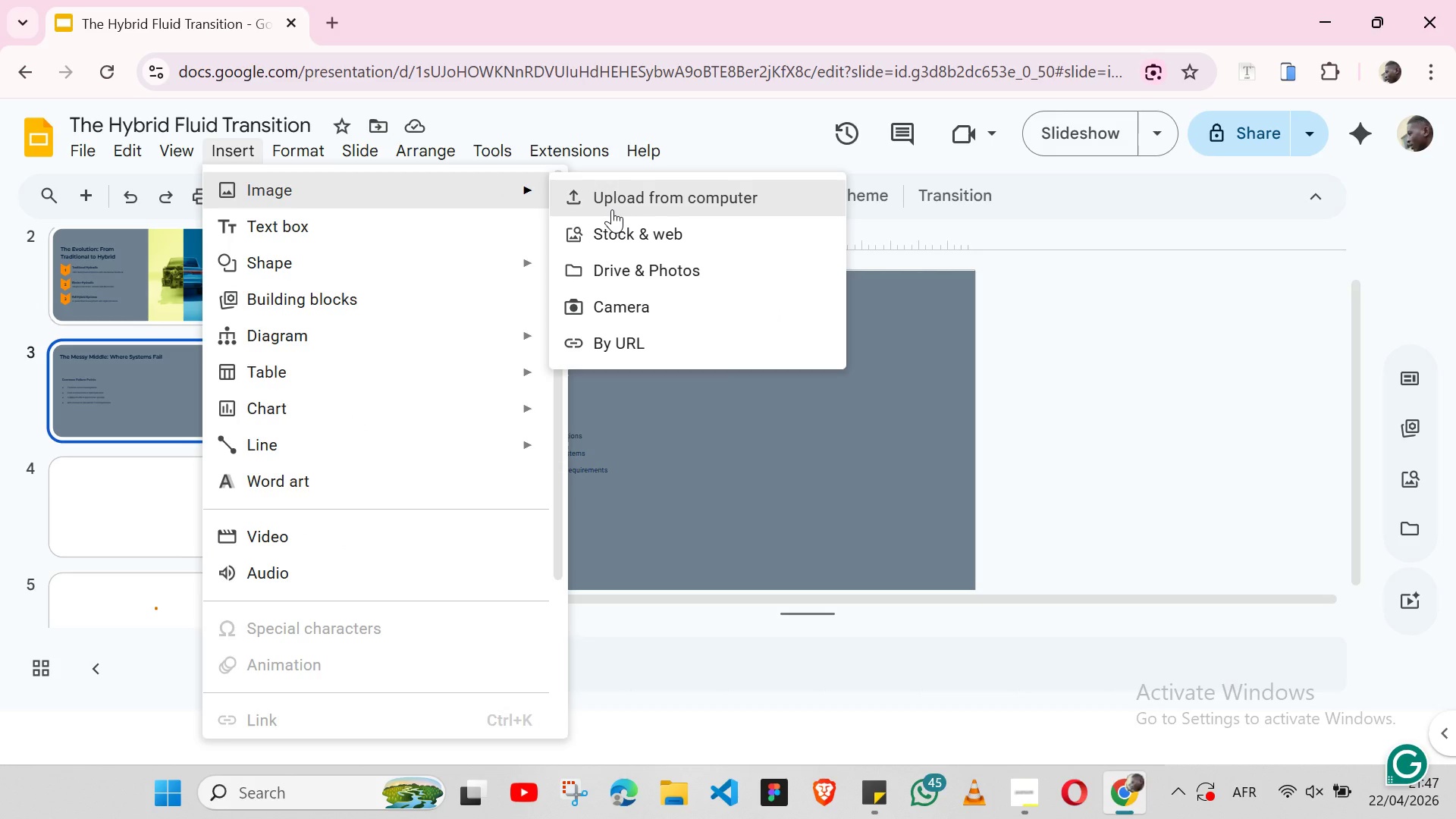 
left_click([612, 209])
 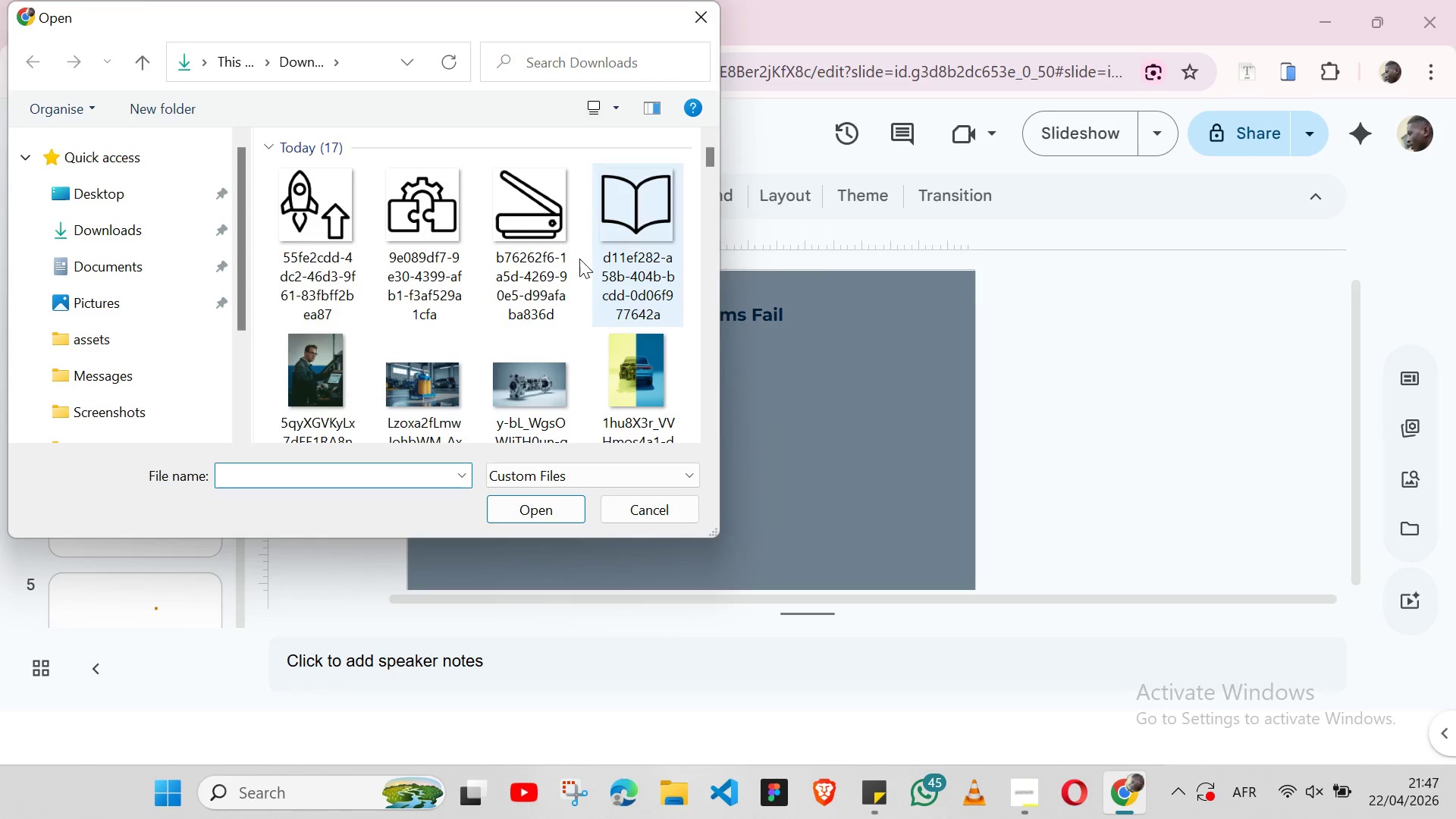 
scroll: coordinate [447, 314], scroll_direction: none, amount: 0.0
 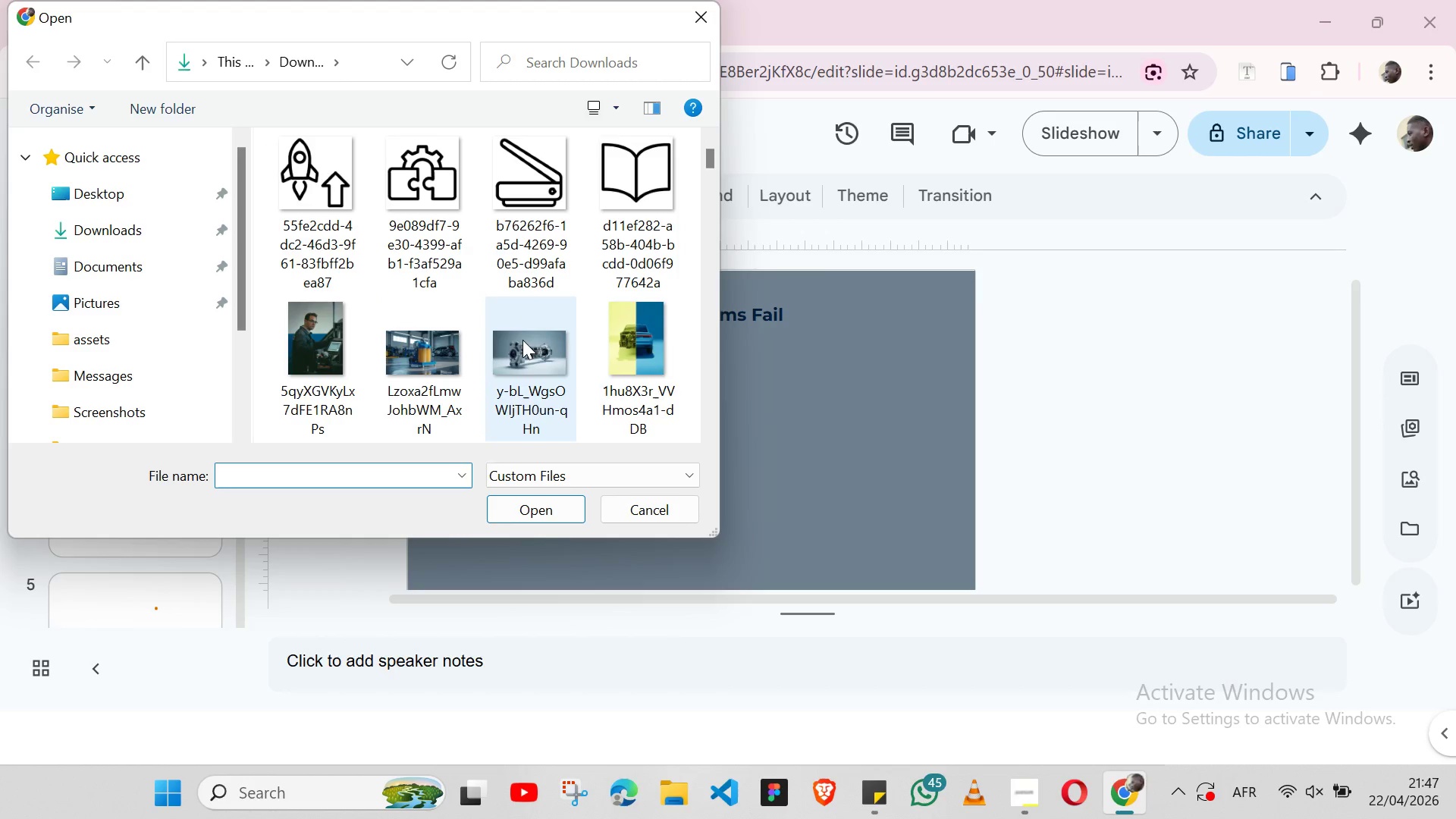 
left_click([522, 340])
 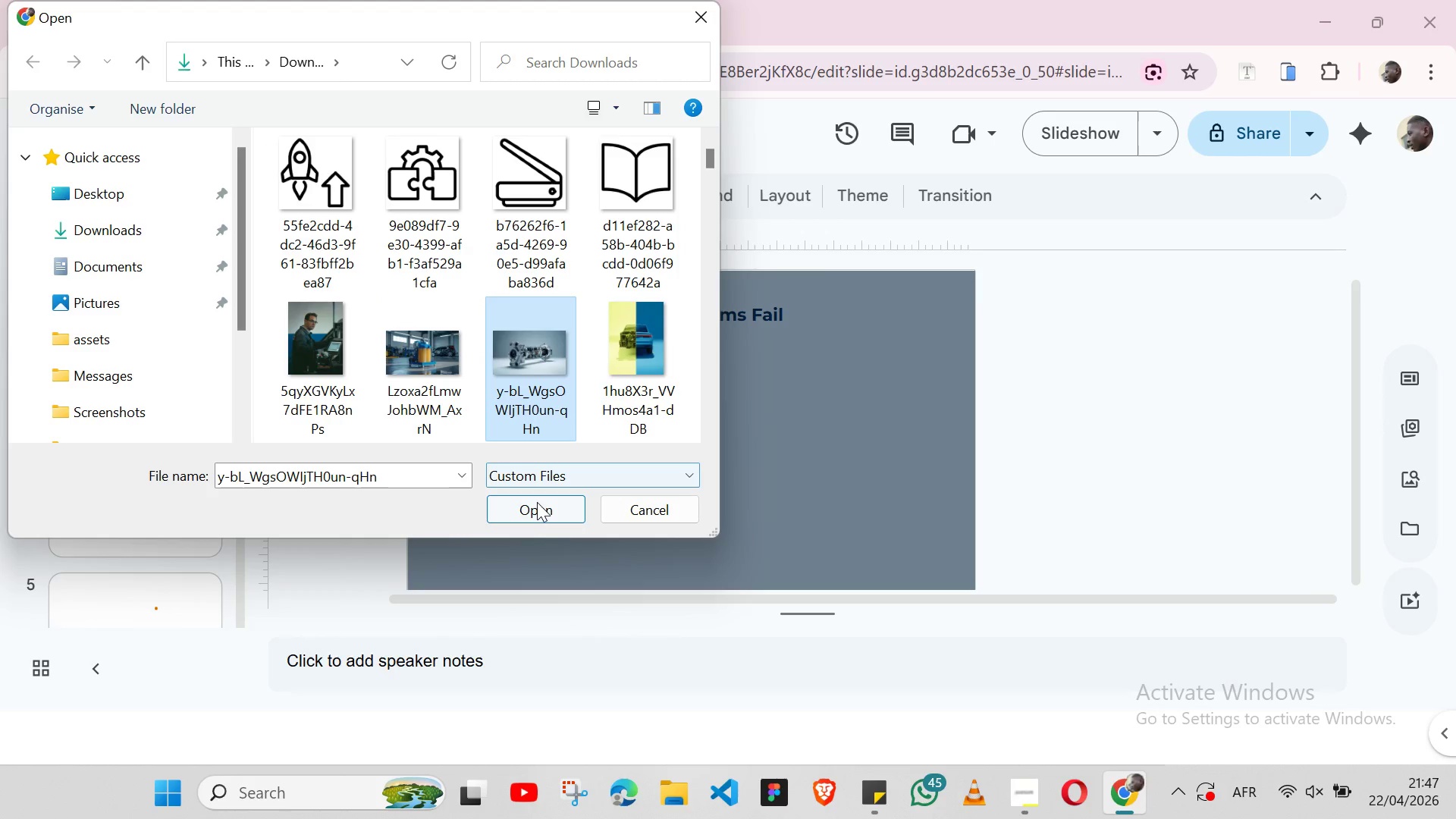 
left_click([537, 502])
 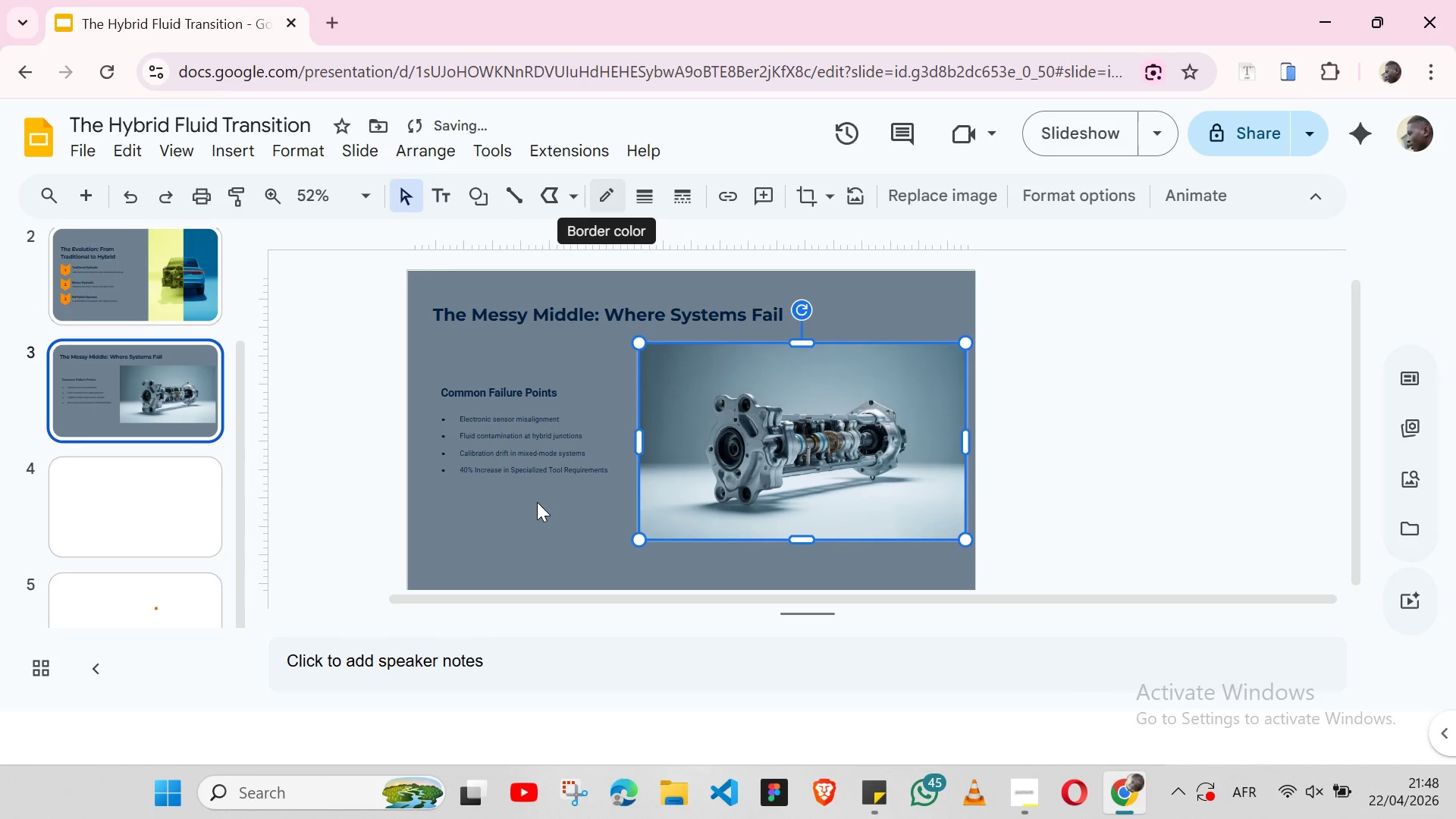 
wait(12.53)
 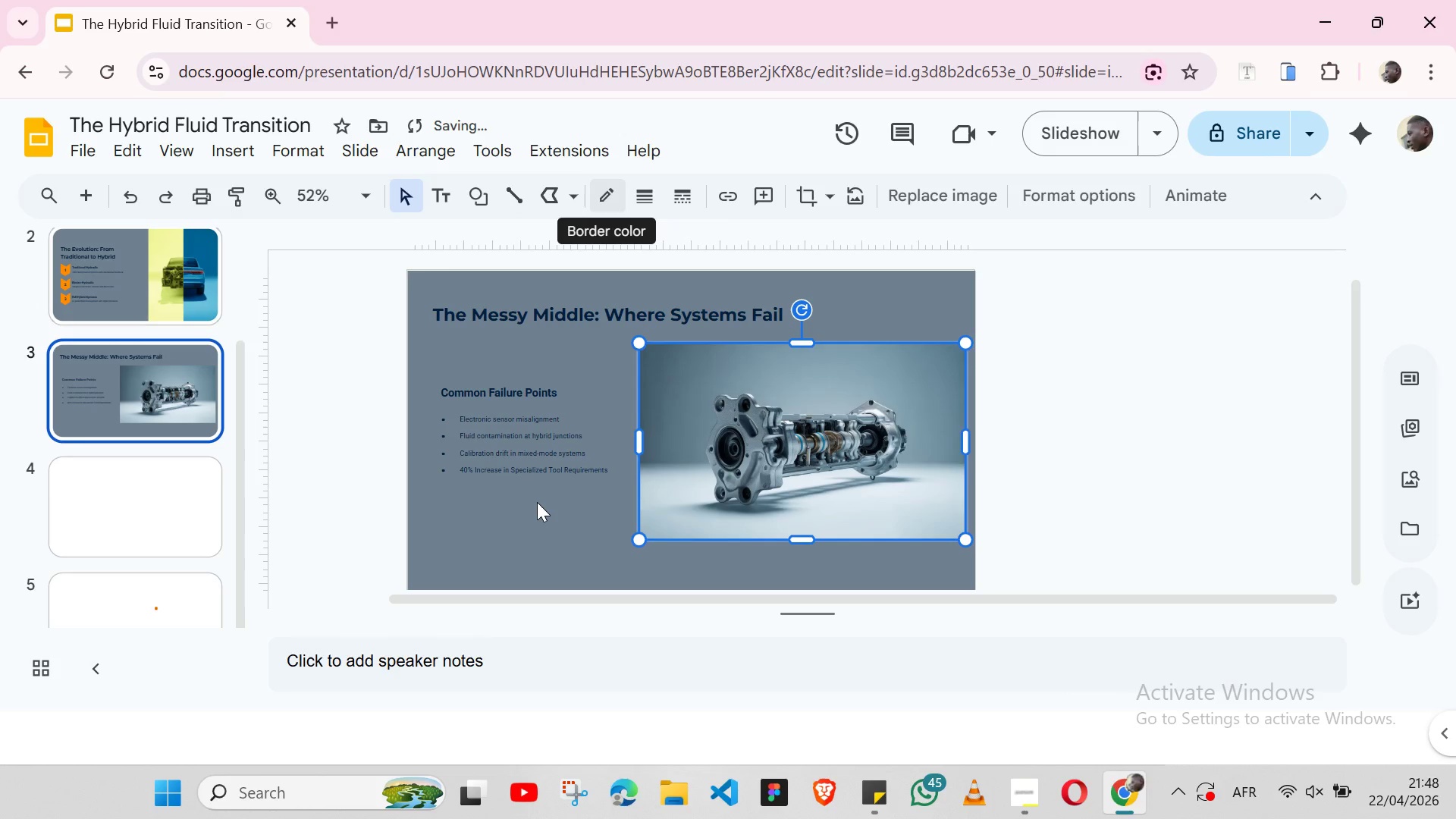 
left_click([425, 148])
 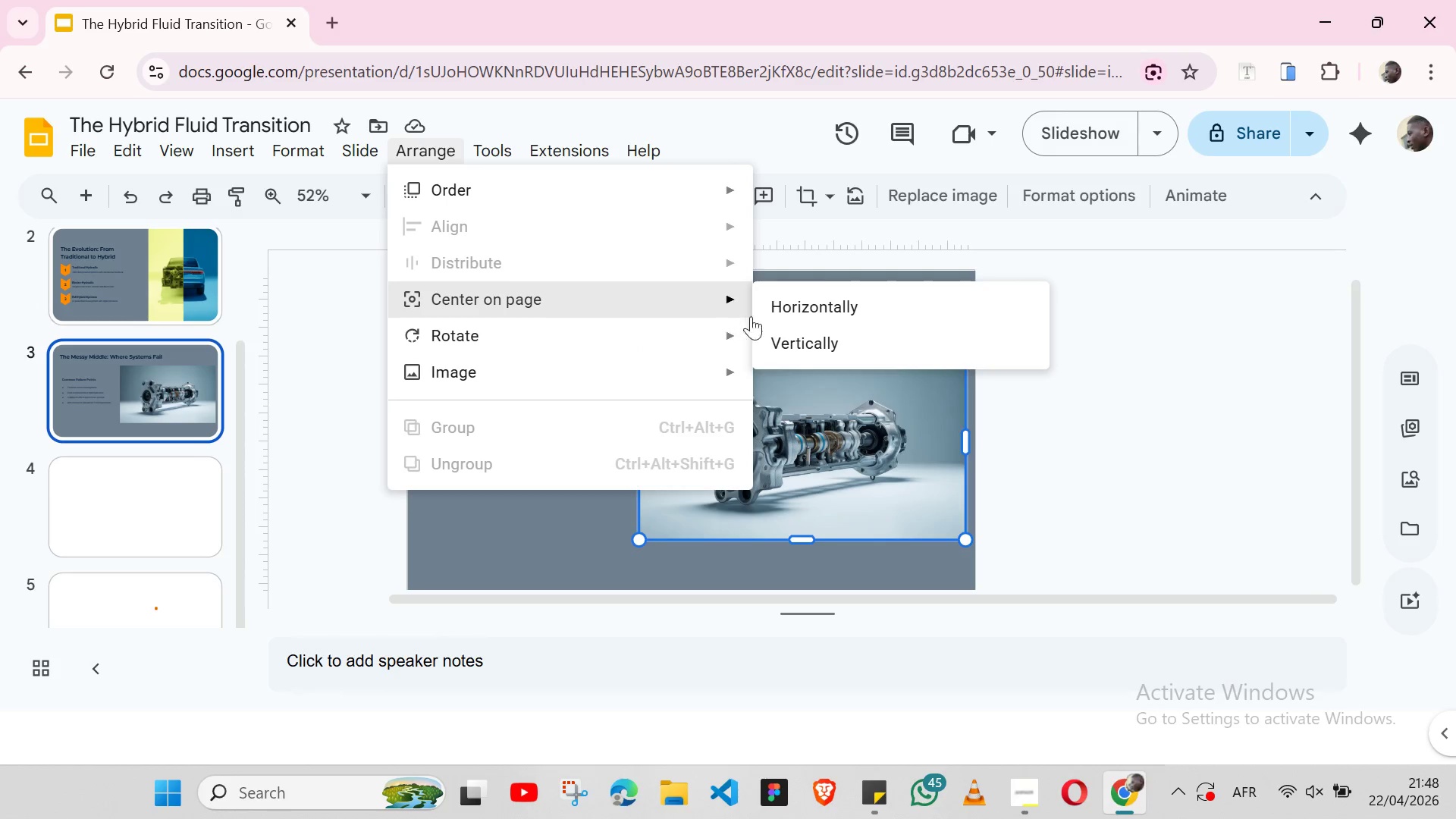 
left_click([786, 336])
 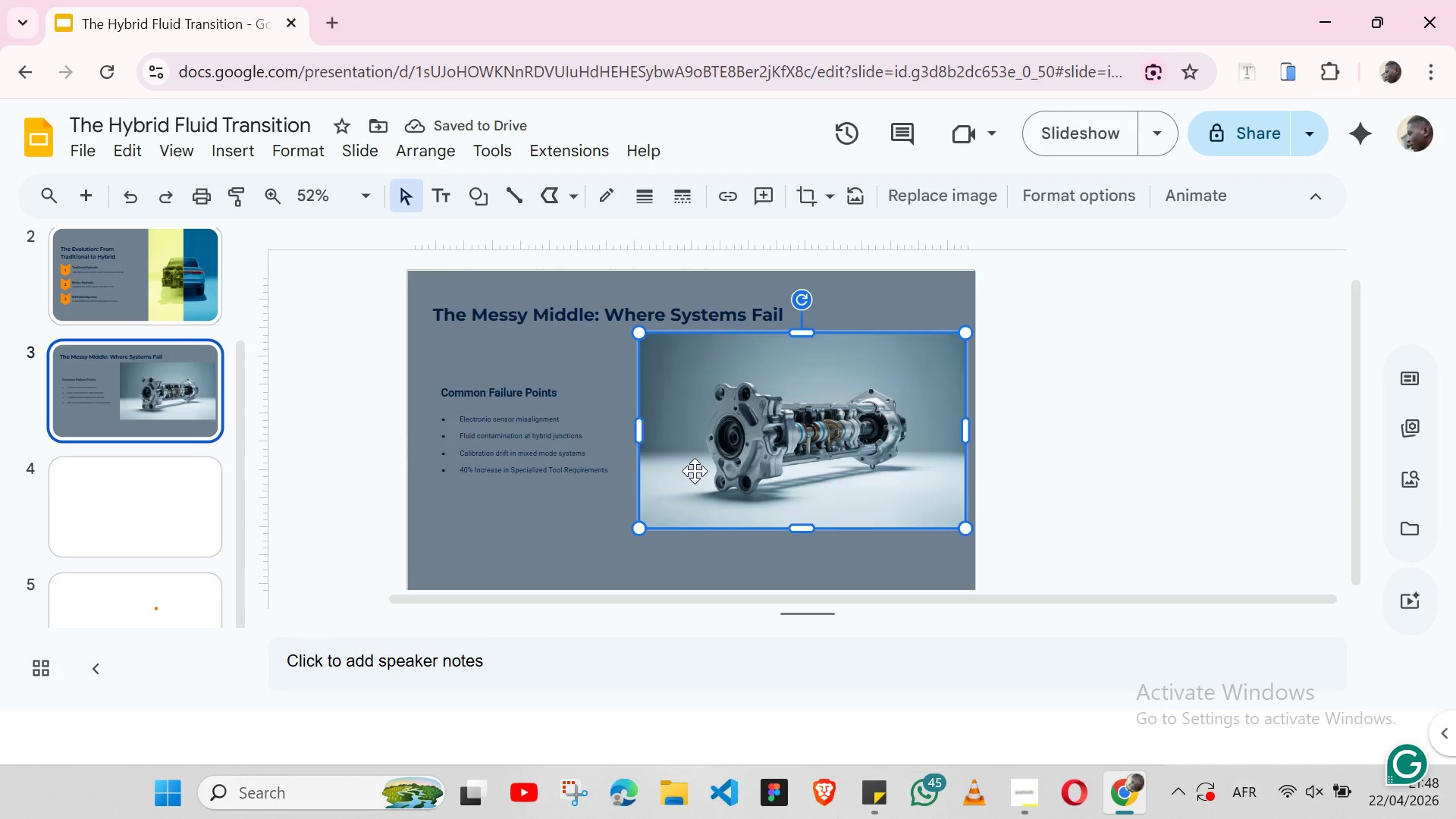 
wait(8.47)
 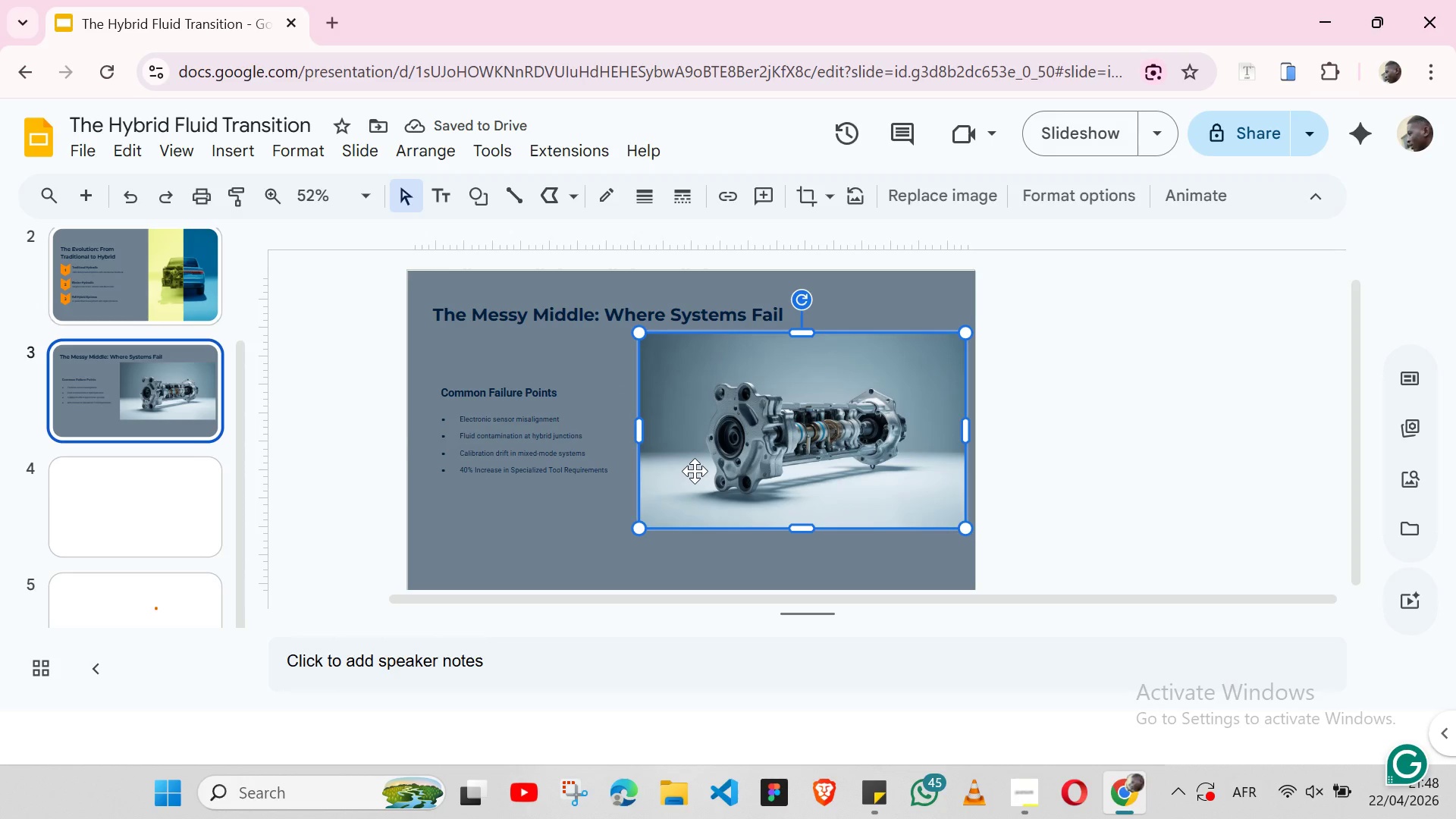 
left_click([533, 532])
 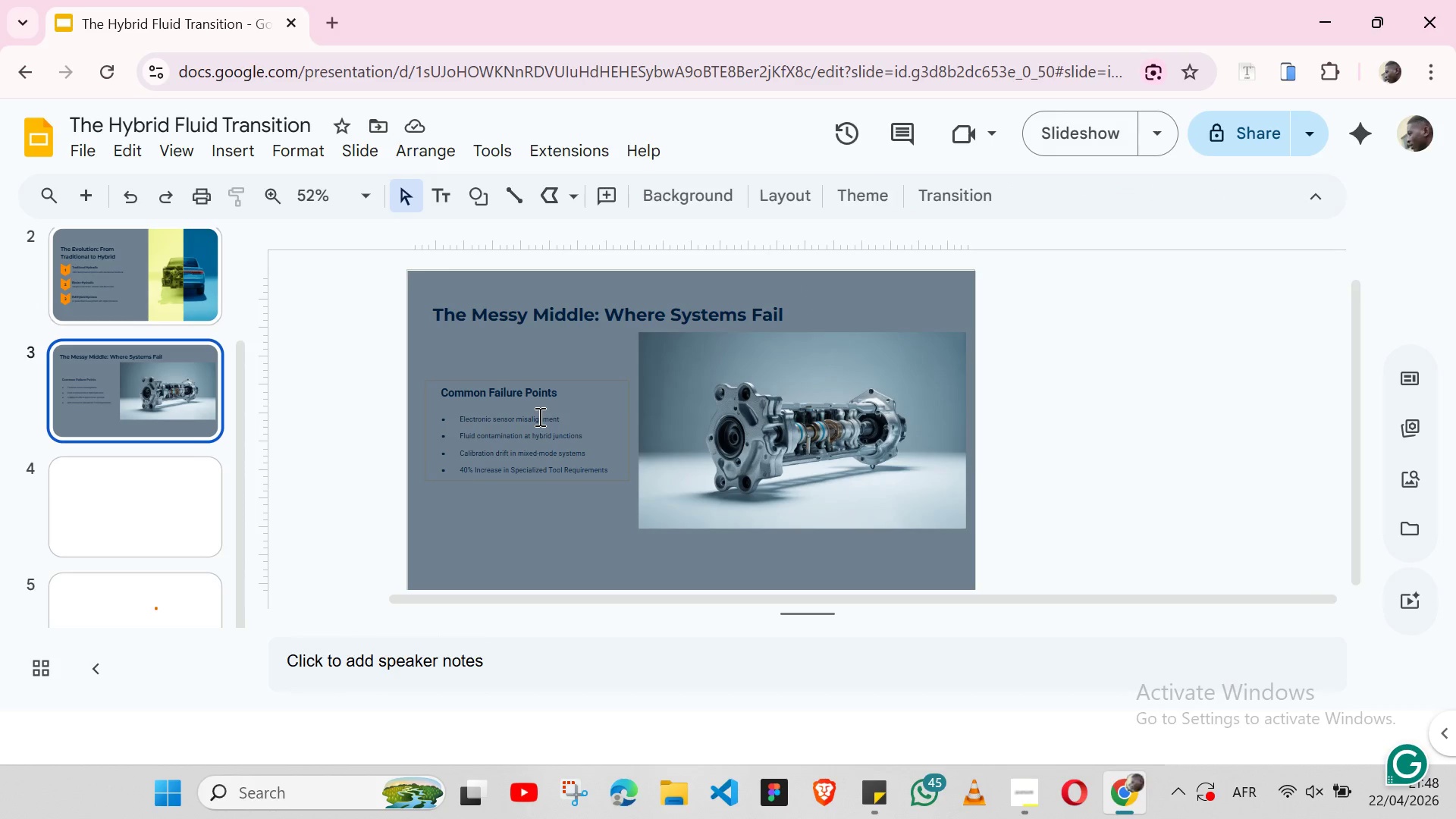 
left_click([836, 336])
 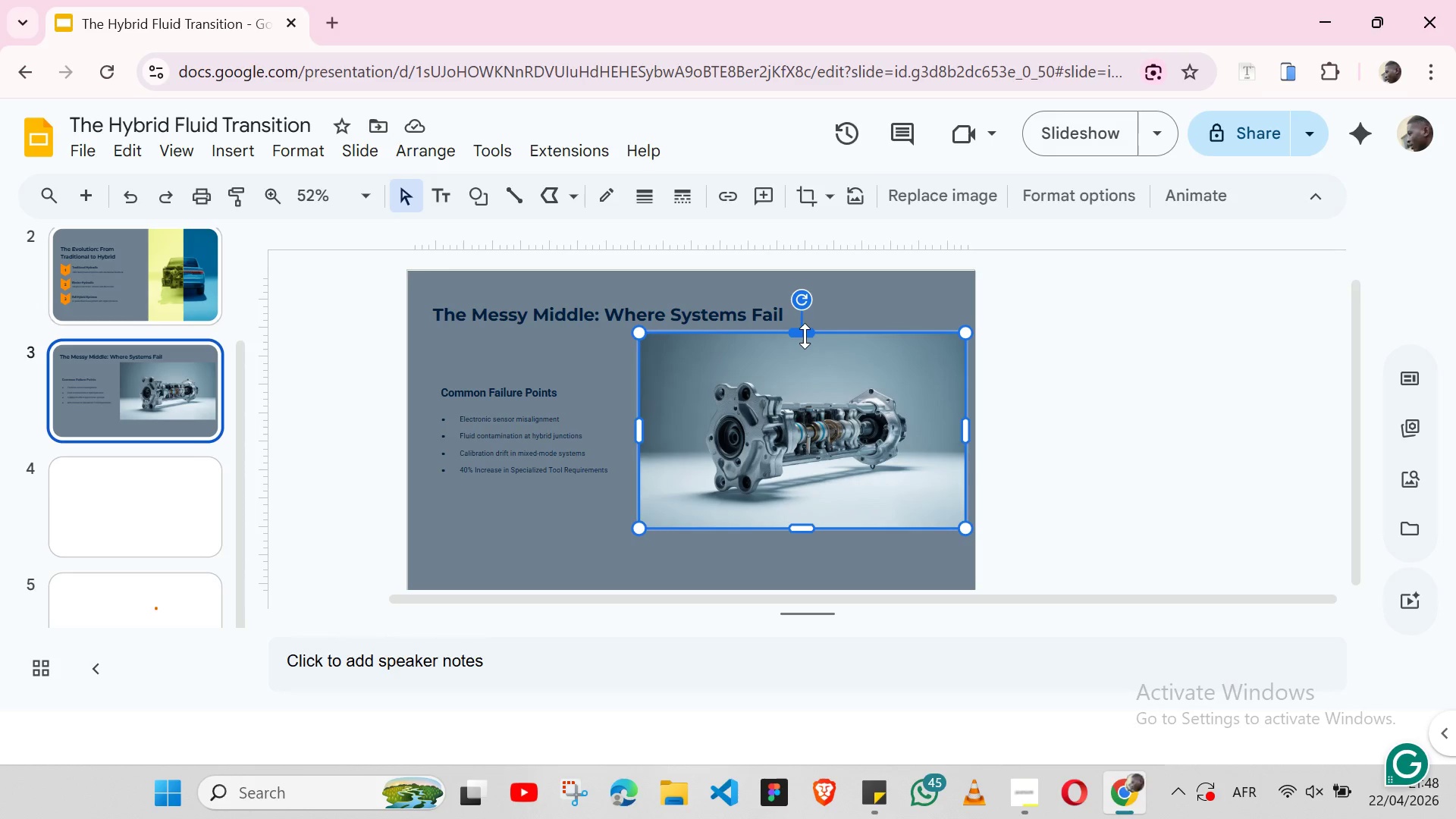 
left_click_drag(start_coordinate=[805, 336], to_coordinate=[805, 374])
 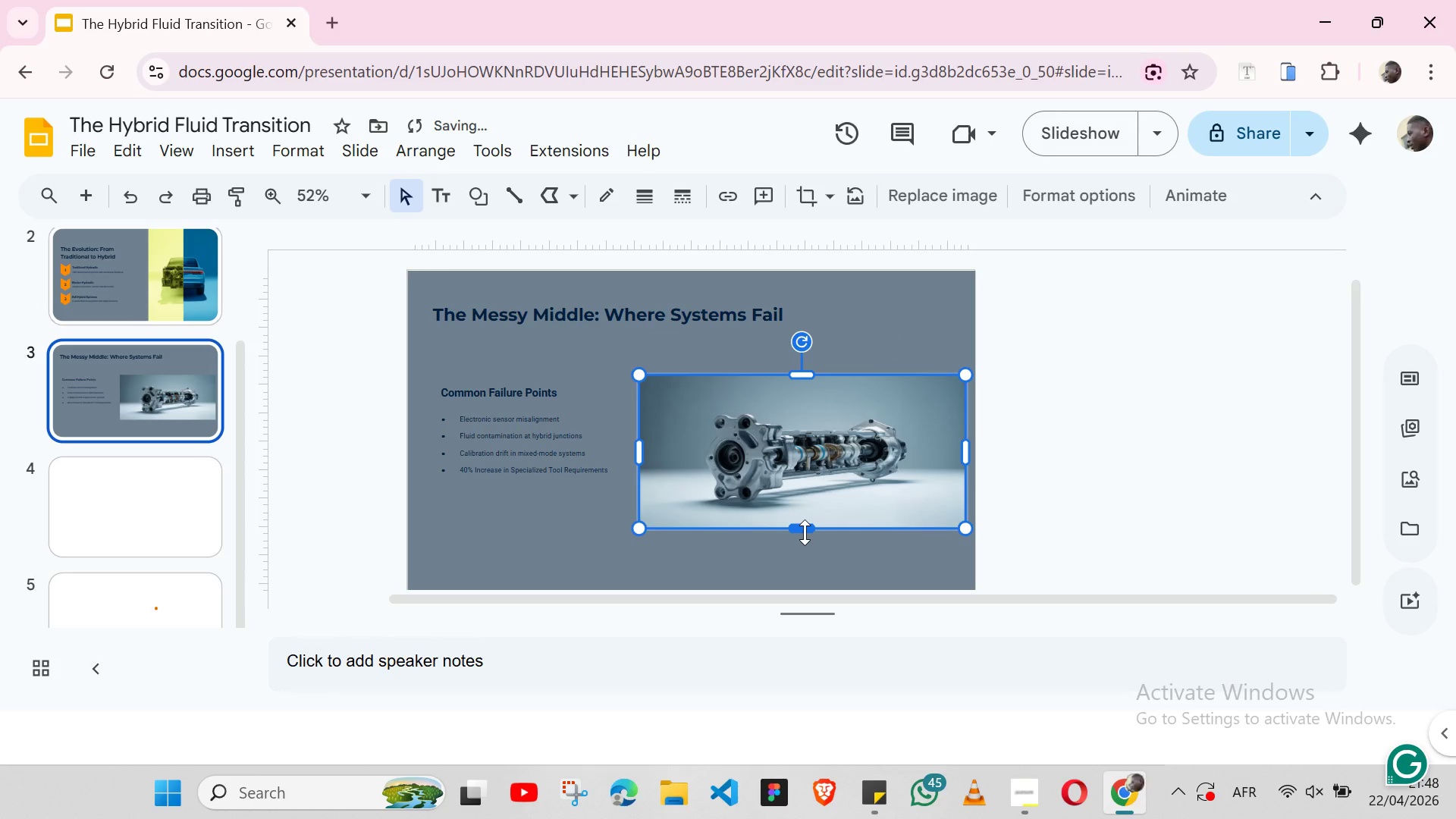 
left_click_drag(start_coordinate=[805, 532], to_coordinate=[805, 522])
 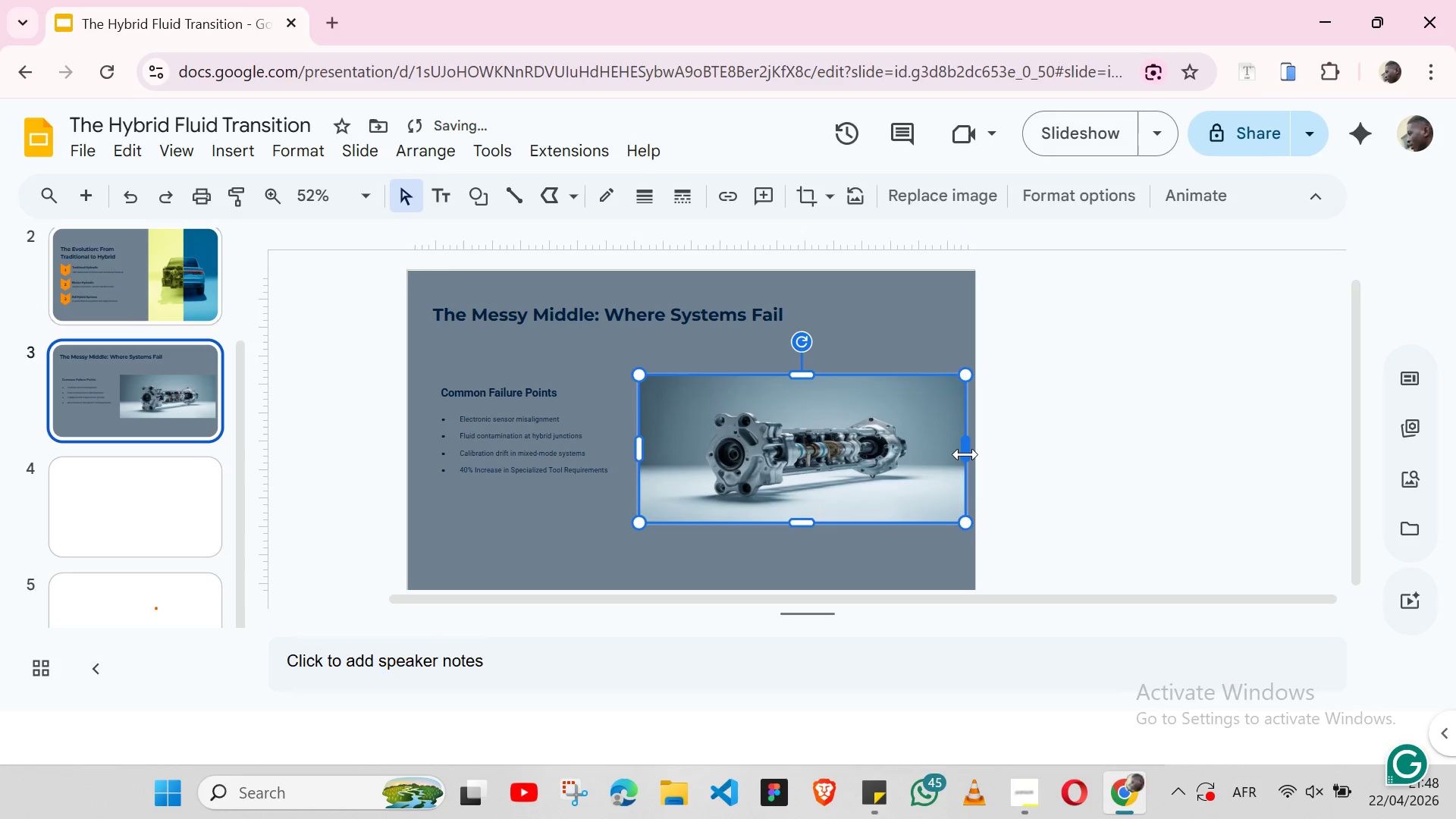 
left_click_drag(start_coordinate=[965, 454], to_coordinate=[932, 454])
 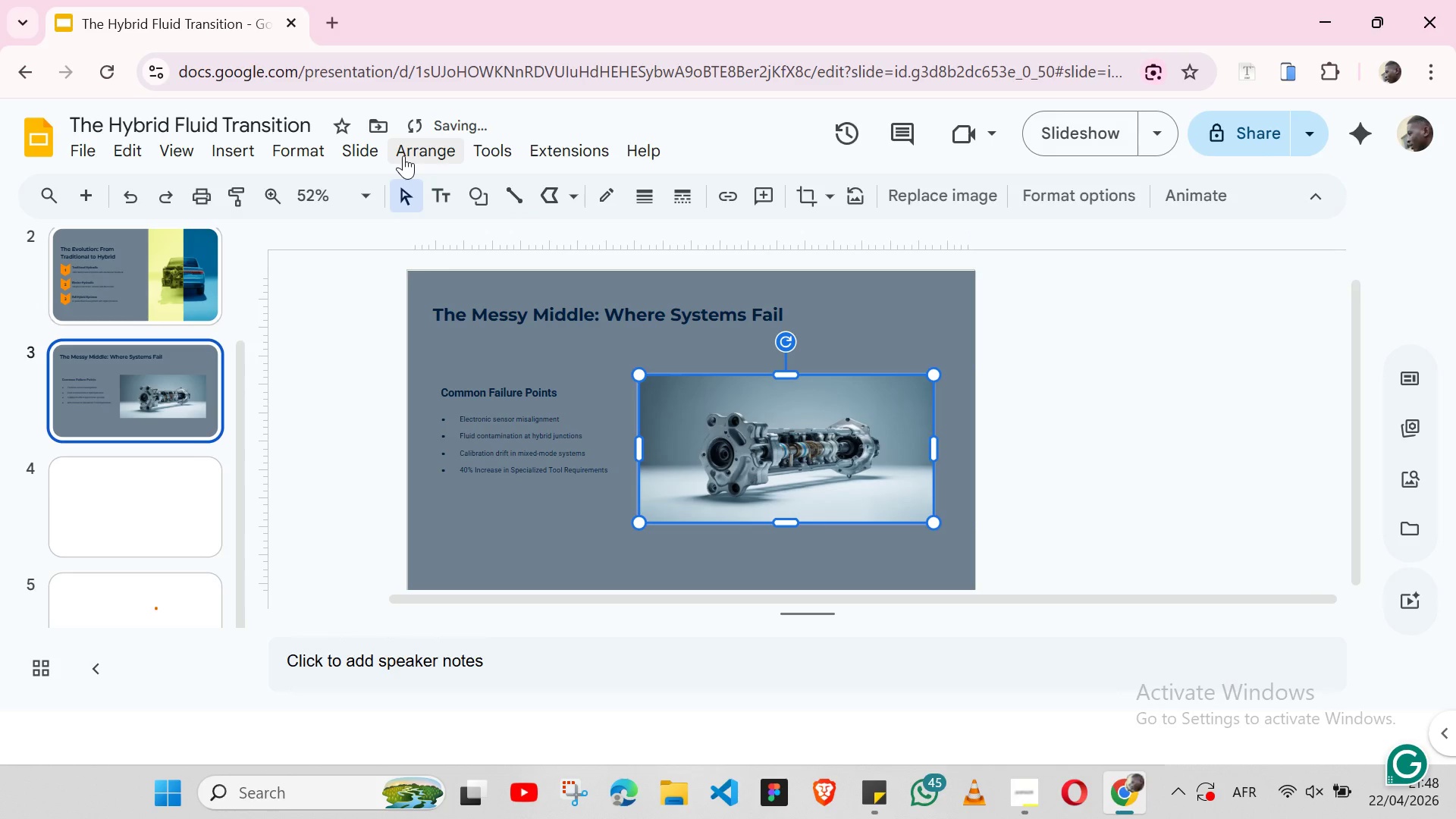 
left_click([403, 155])
 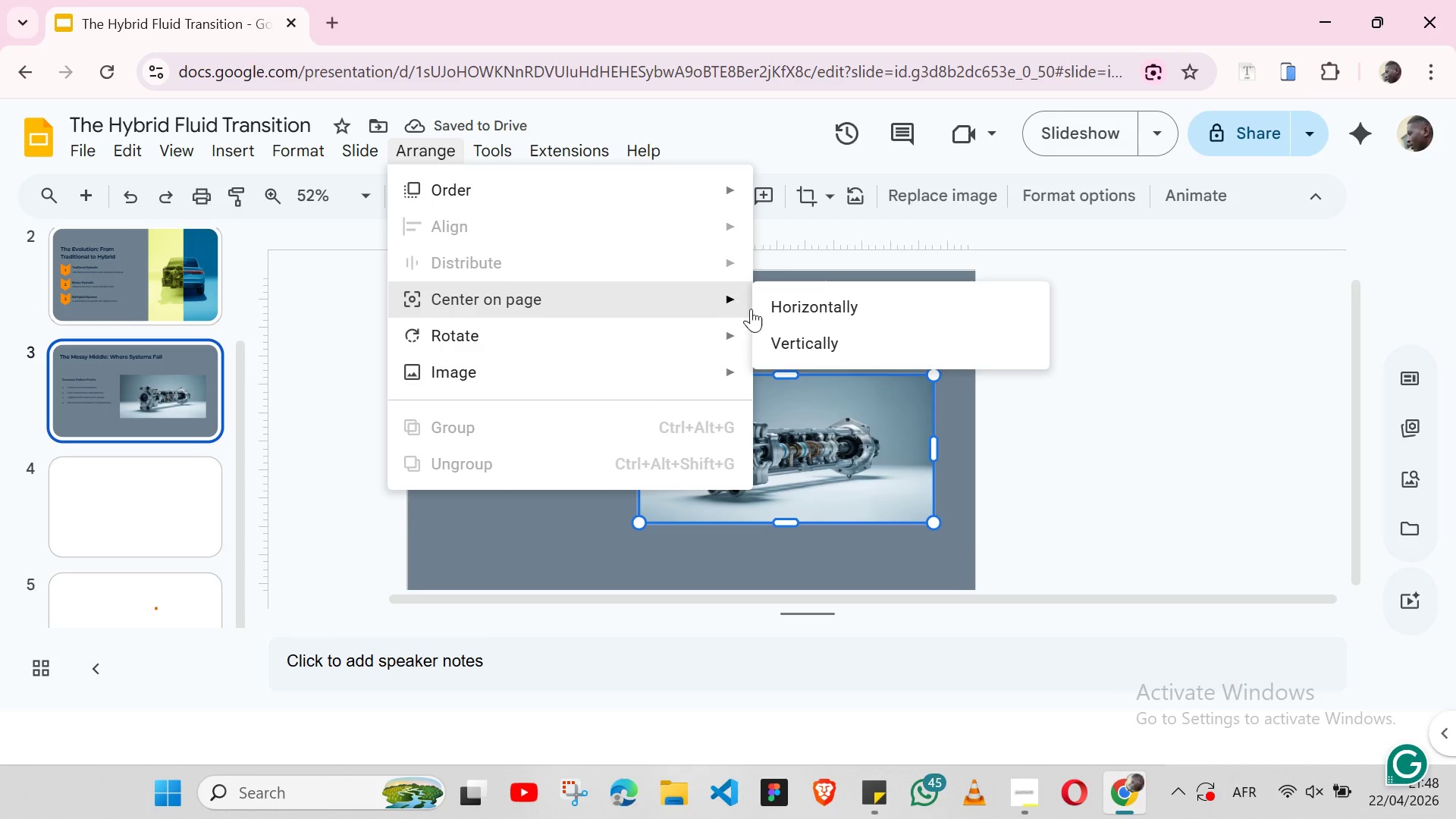 
left_click([792, 339])
 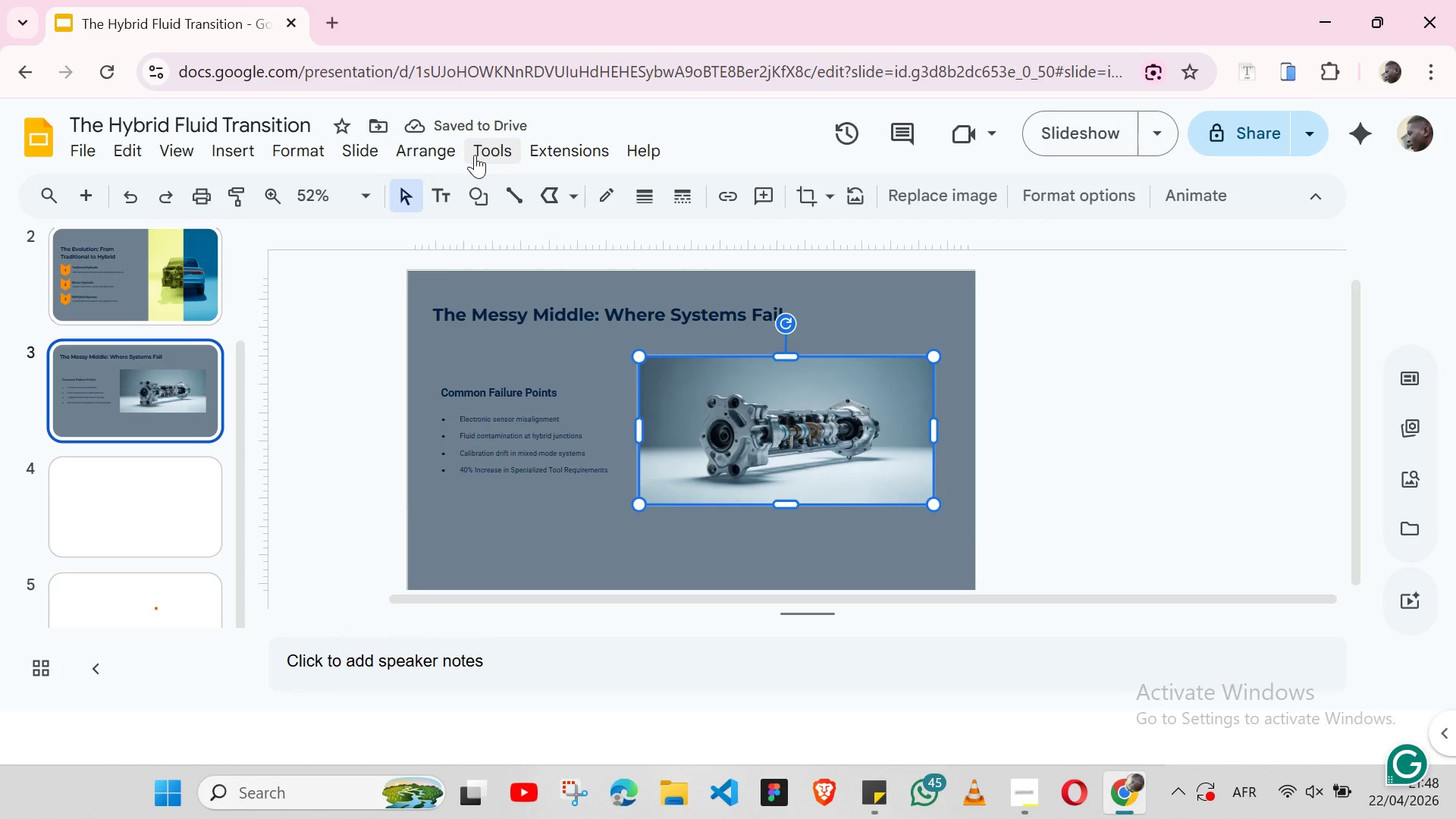 
wait(5.53)
 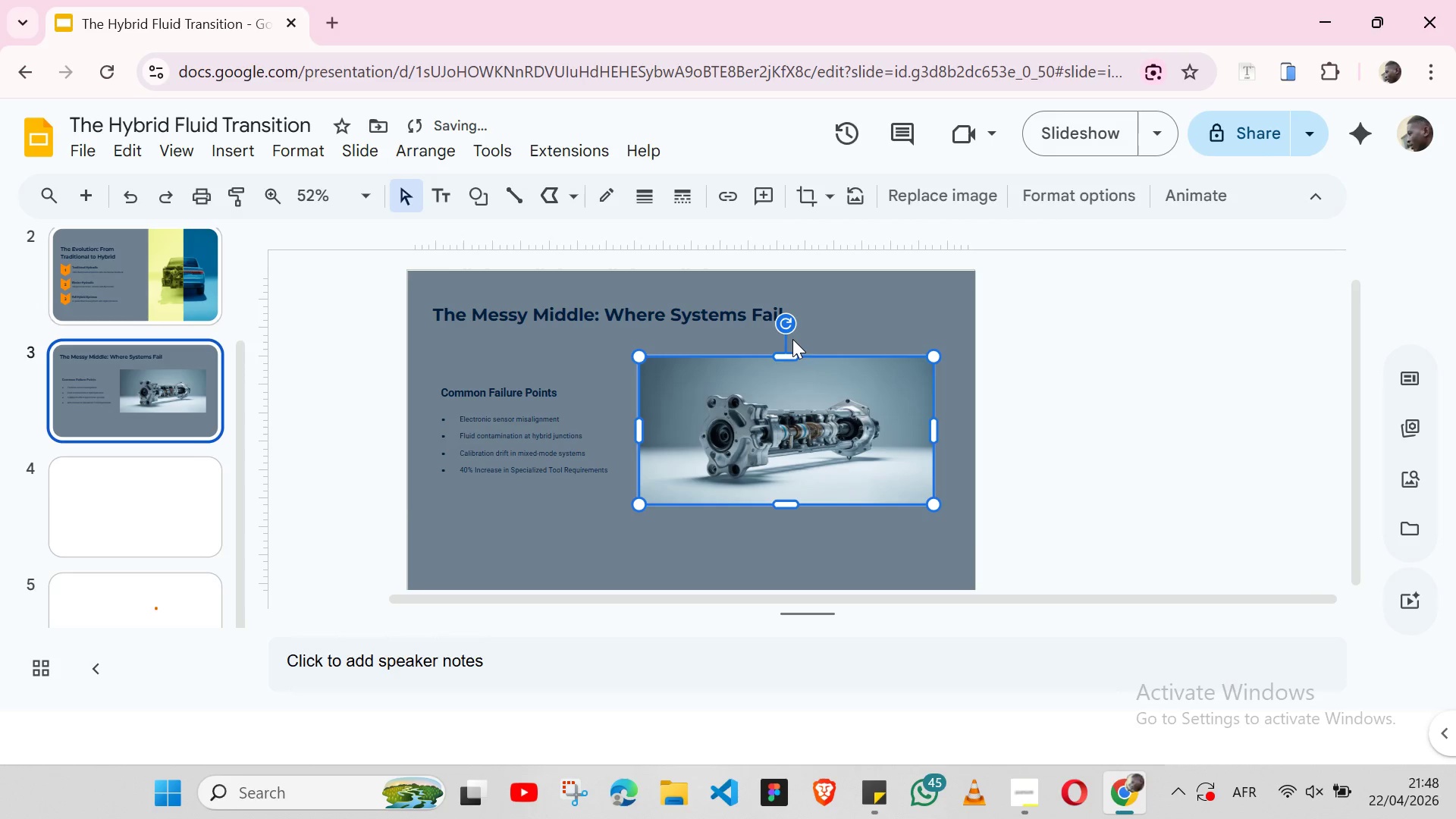 
left_click([436, 157])
 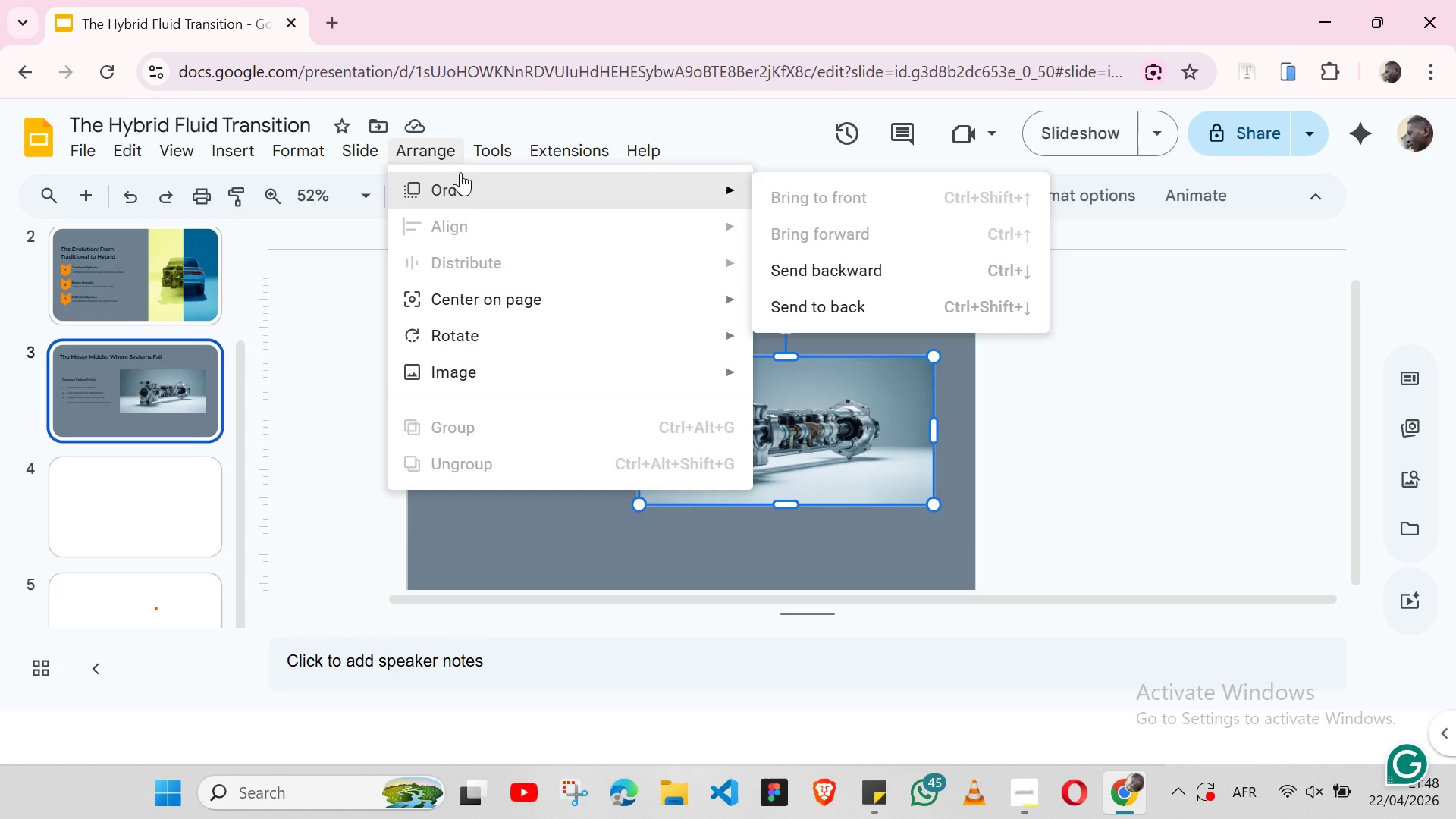 
wait(5.91)
 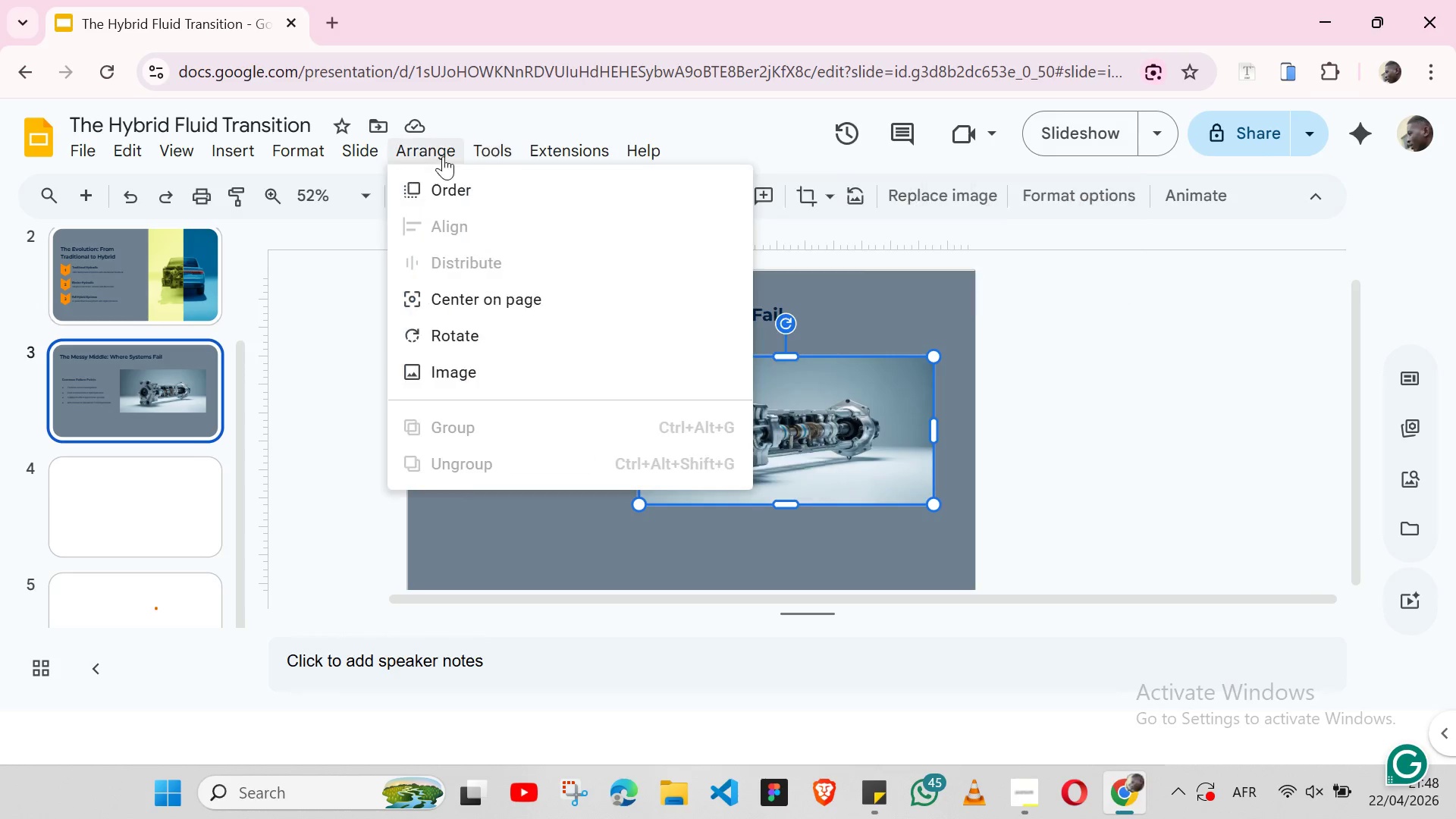 
mouse_move([624, 380])
 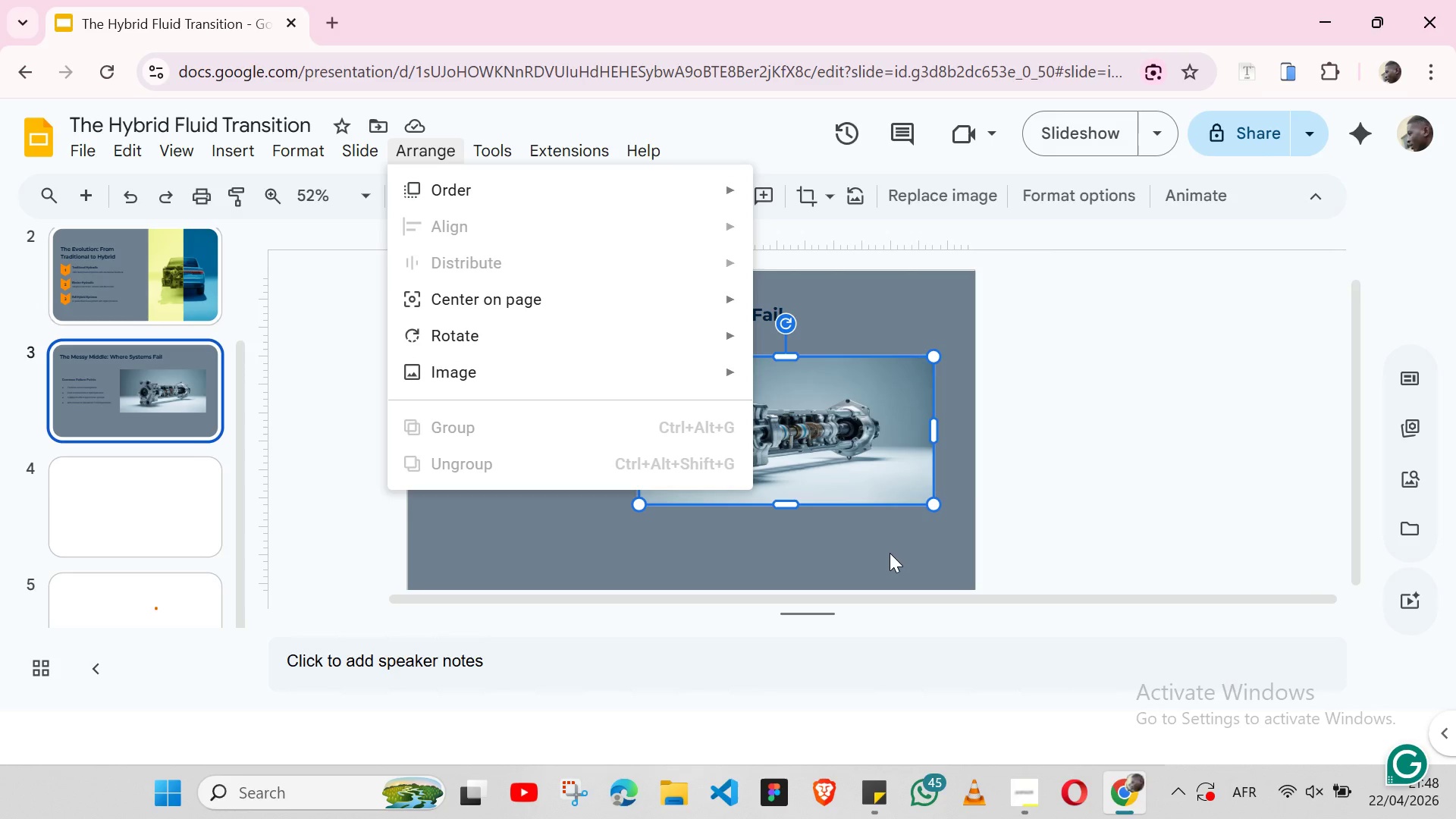 
left_click([890, 553])
 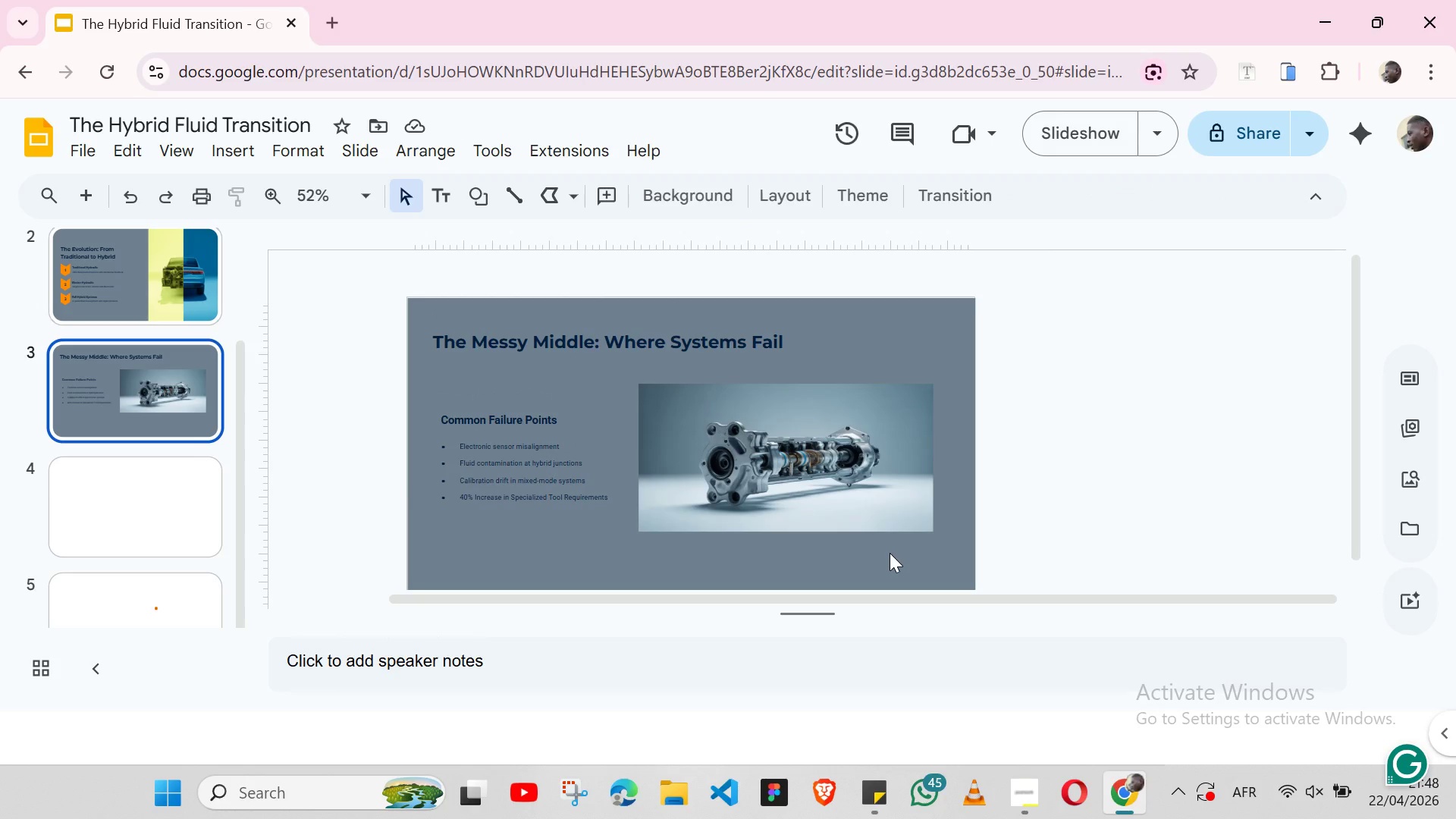 
wait(8.14)
 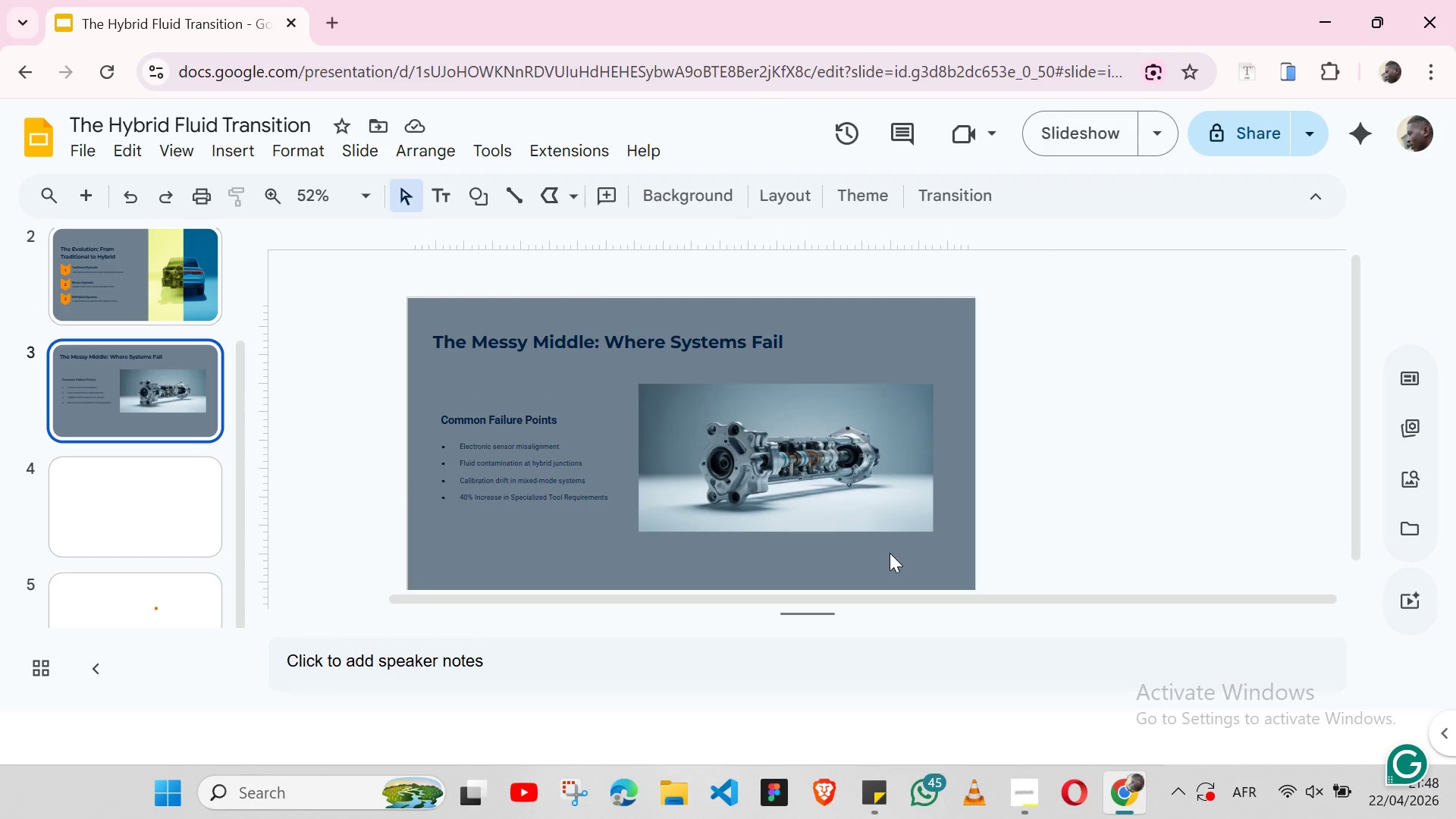 
left_click([772, 472])
 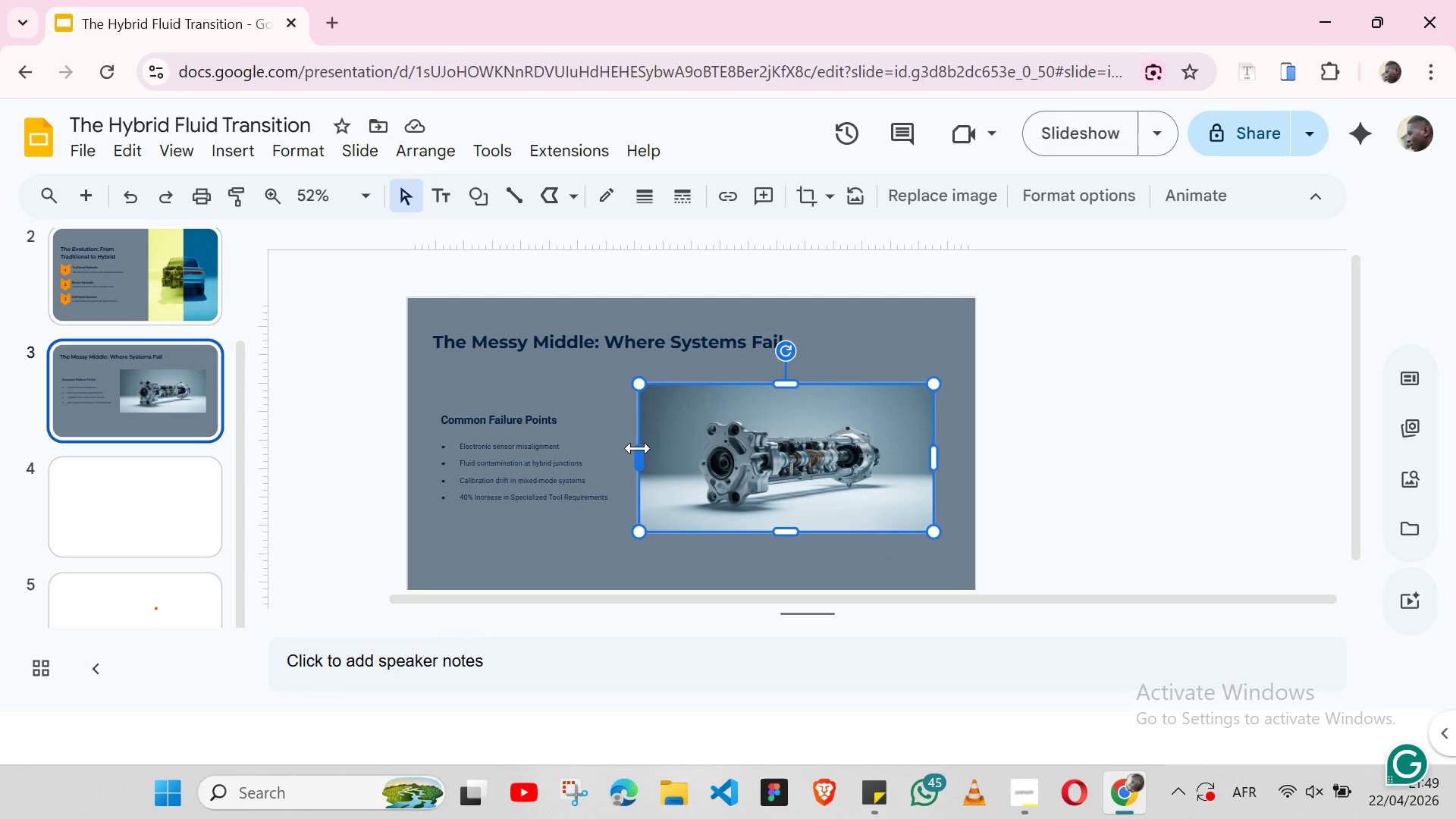 
left_click_drag(start_coordinate=[638, 448], to_coordinate=[672, 448])
 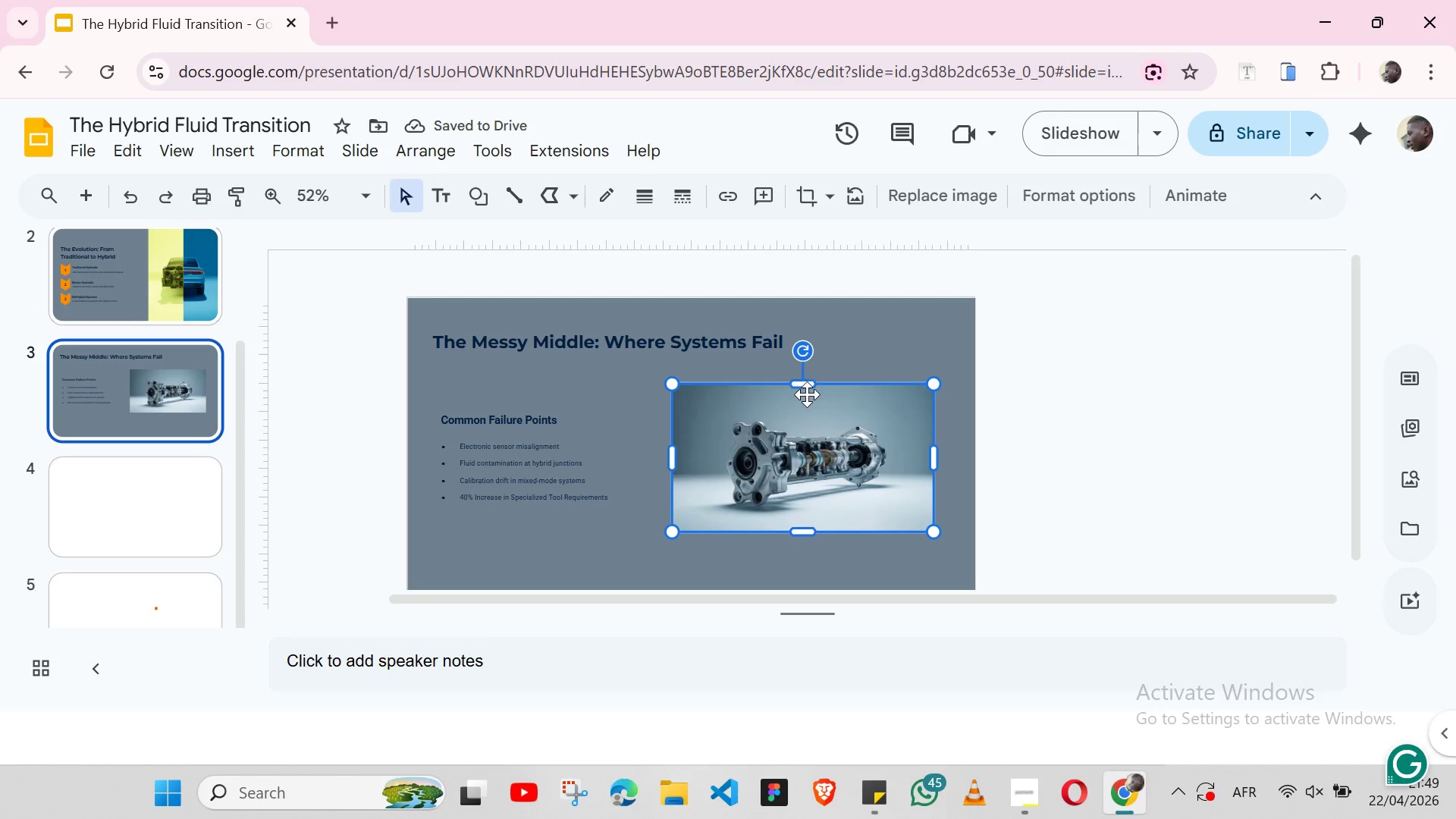 
left_click_drag(start_coordinate=[806, 384], to_coordinate=[805, 405])
 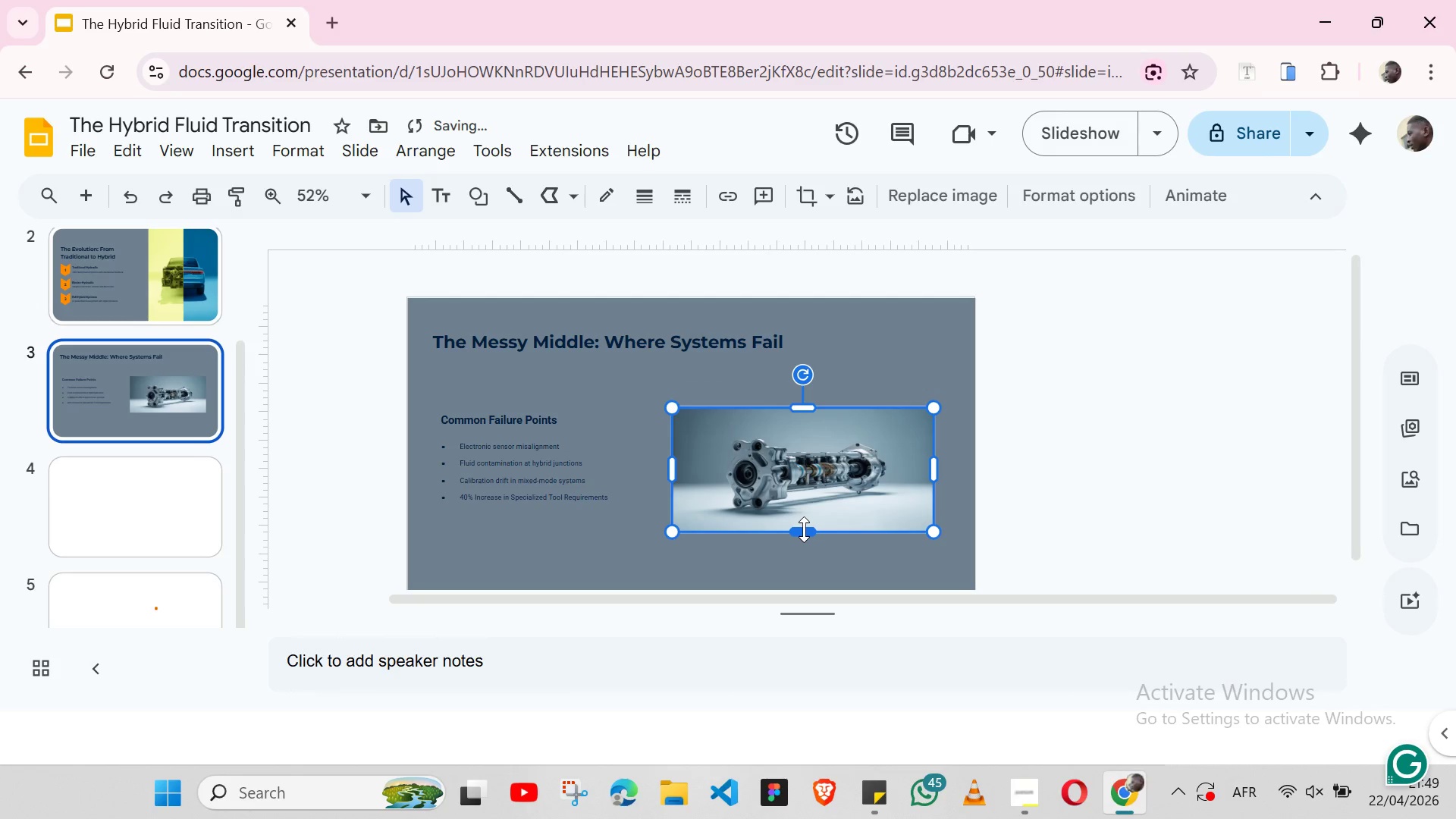 
left_click_drag(start_coordinate=[804, 529], to_coordinate=[805, 523])
 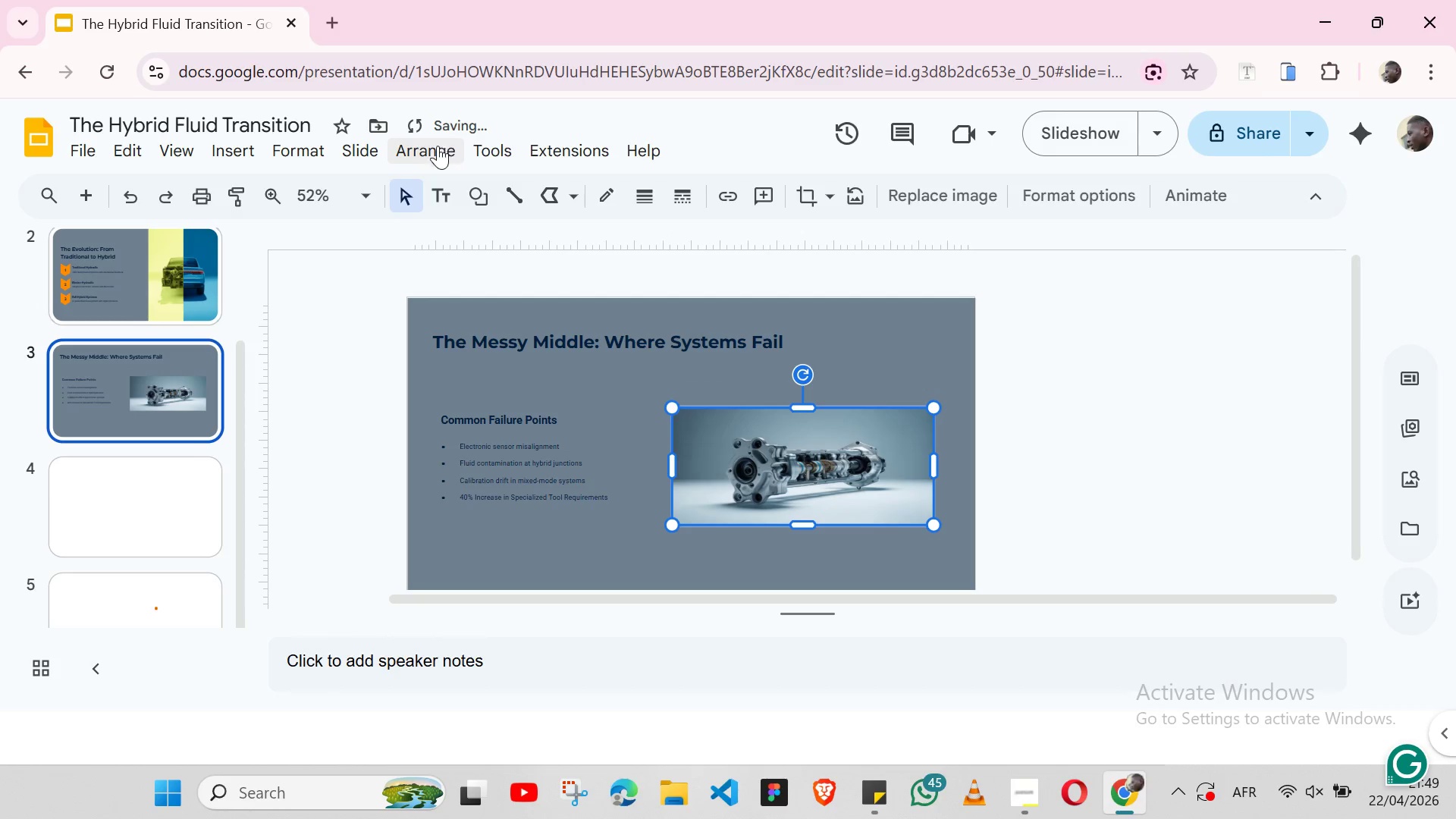 
left_click([421, 158])
 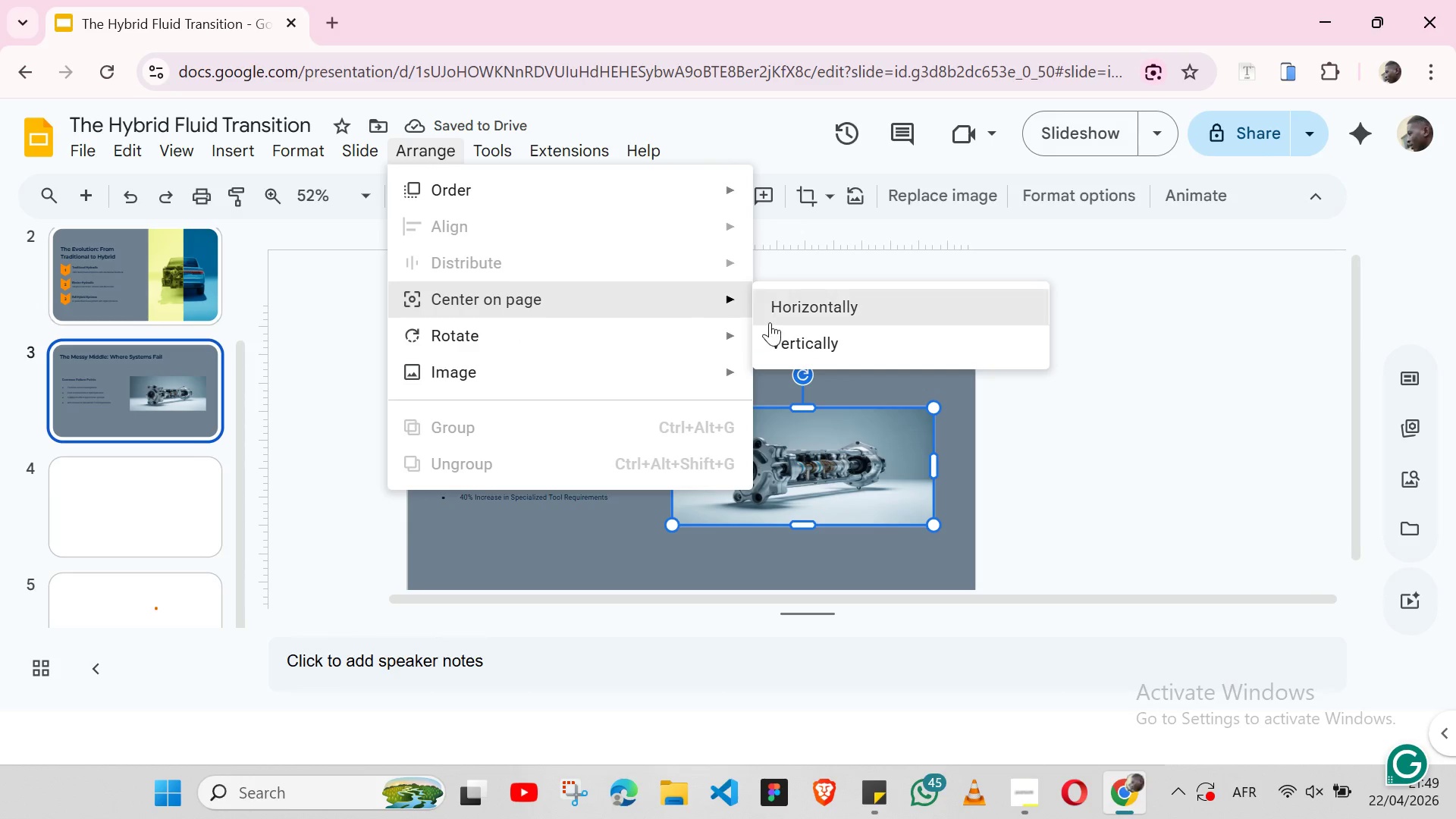 
left_click([791, 336])
 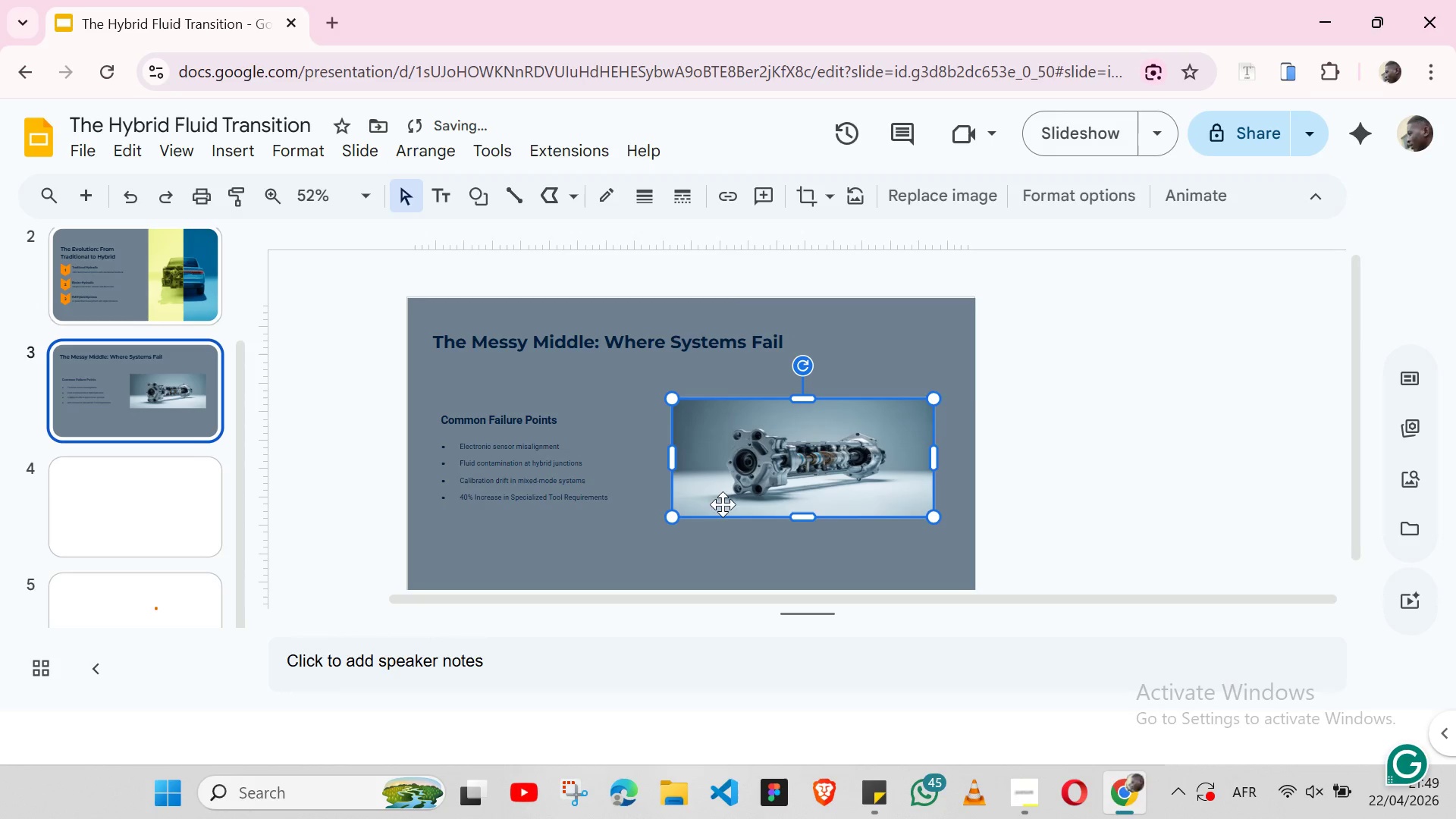 
left_click([618, 541])
 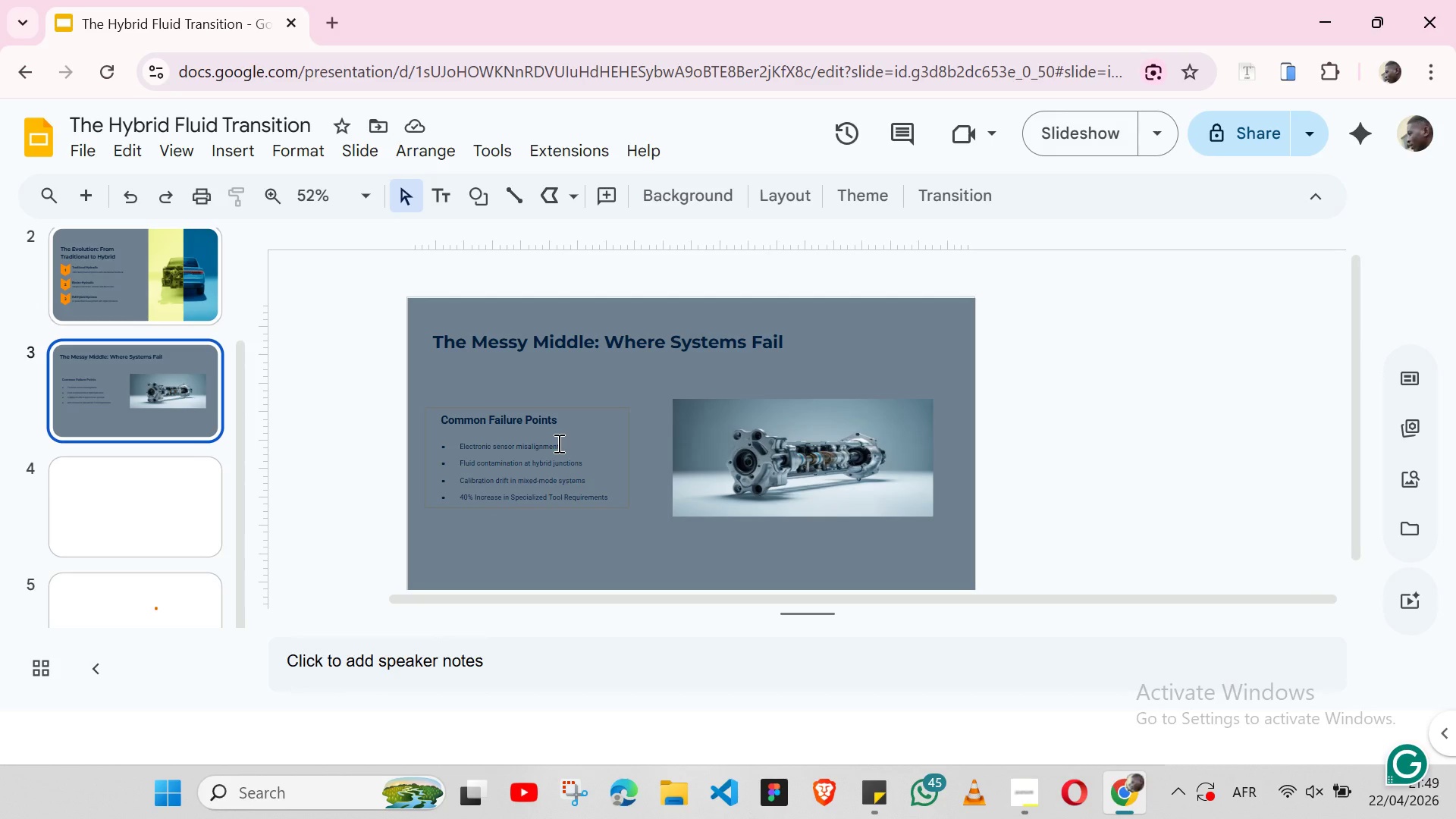 
wait(10.66)
 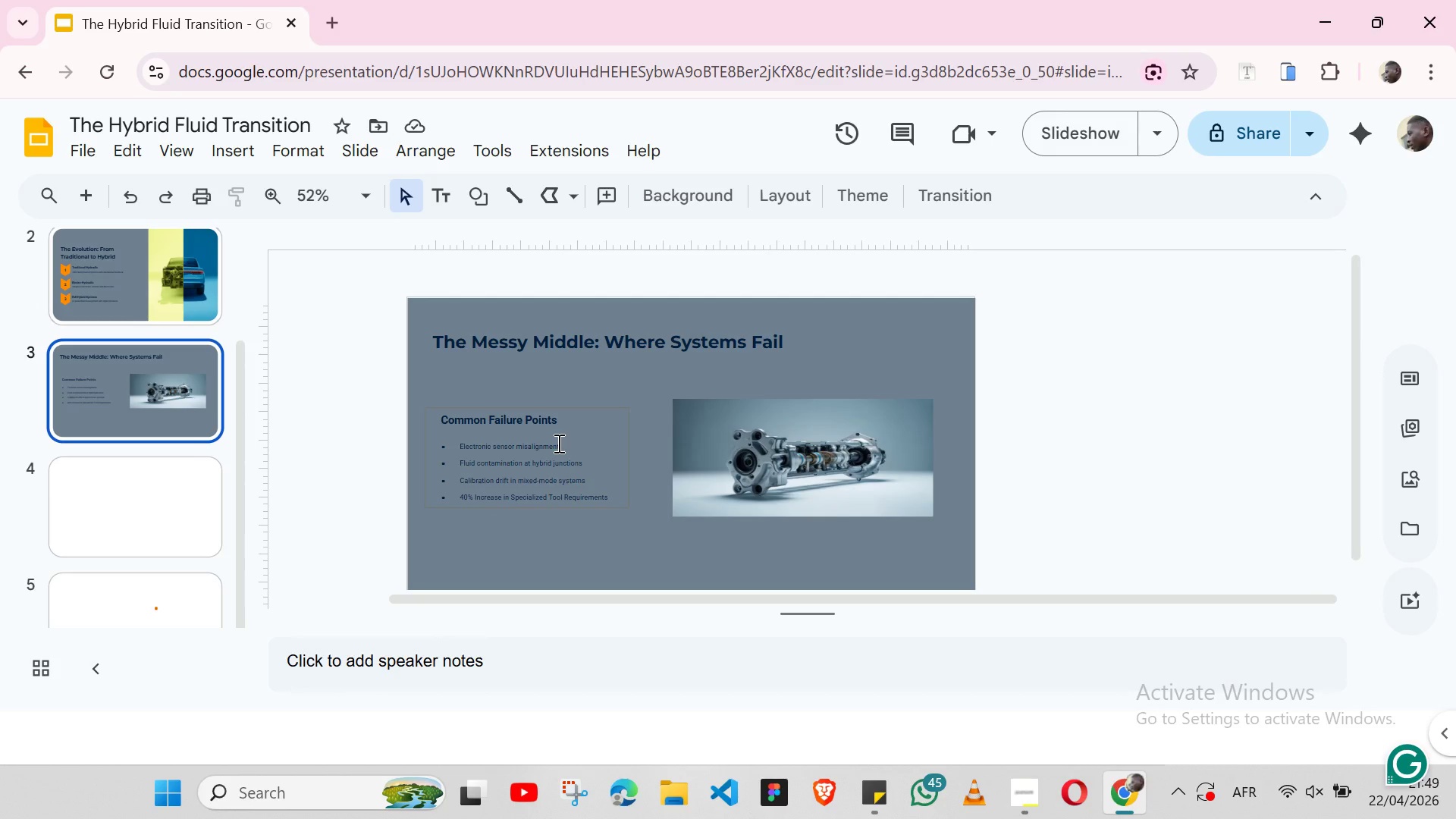 
left_click([598, 419])
 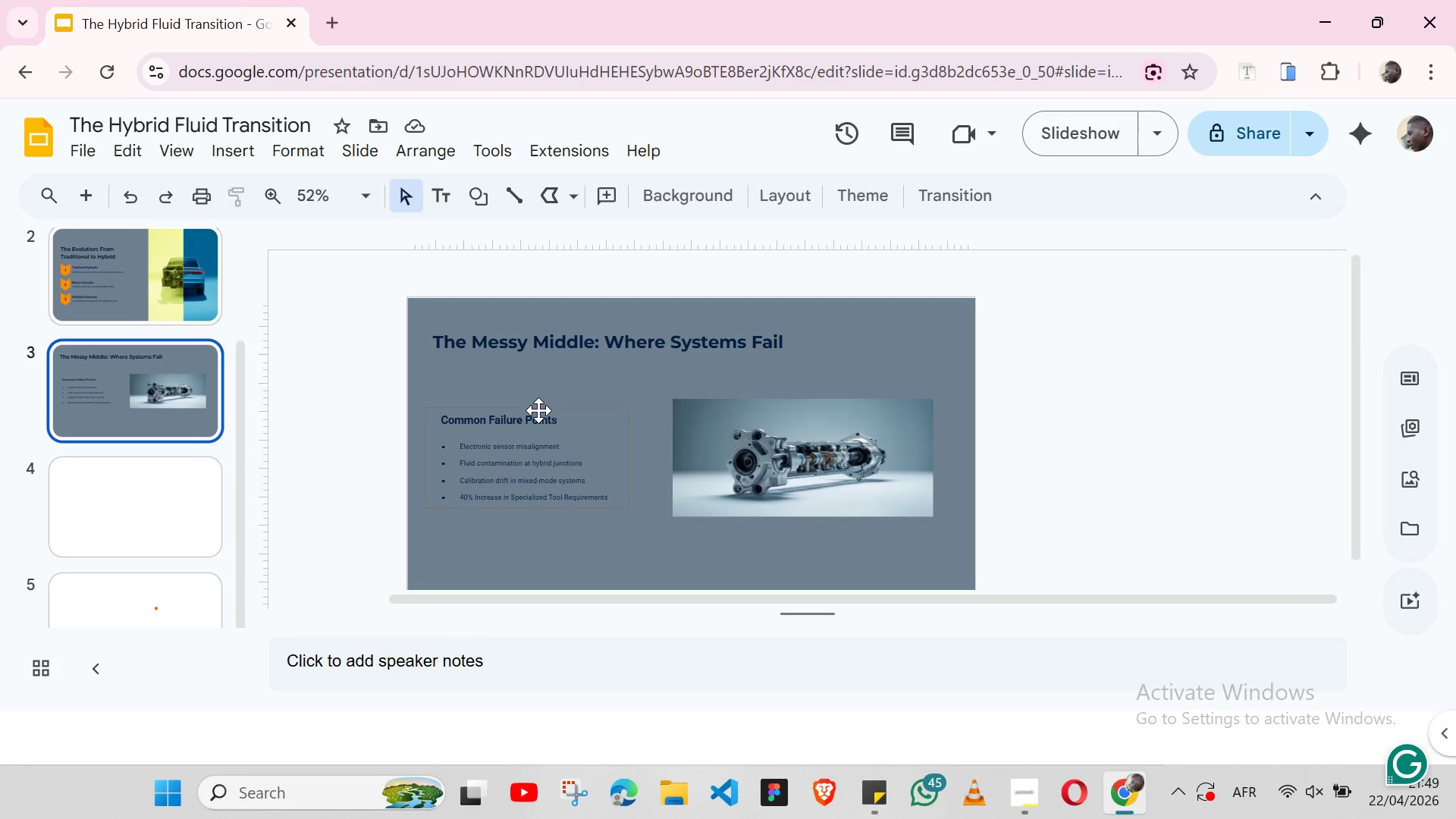 
left_click([538, 413])
 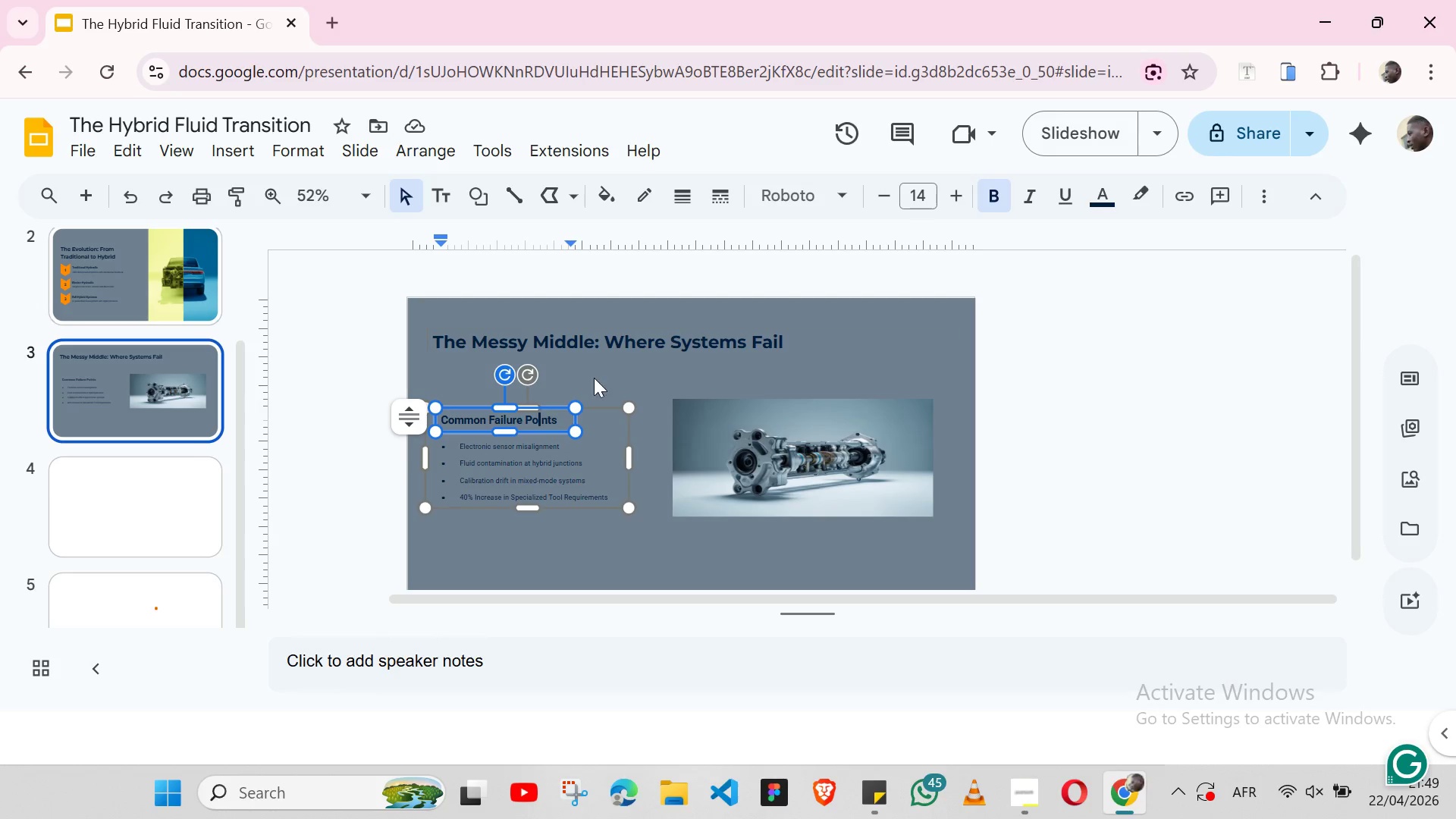 
left_click([594, 378])
 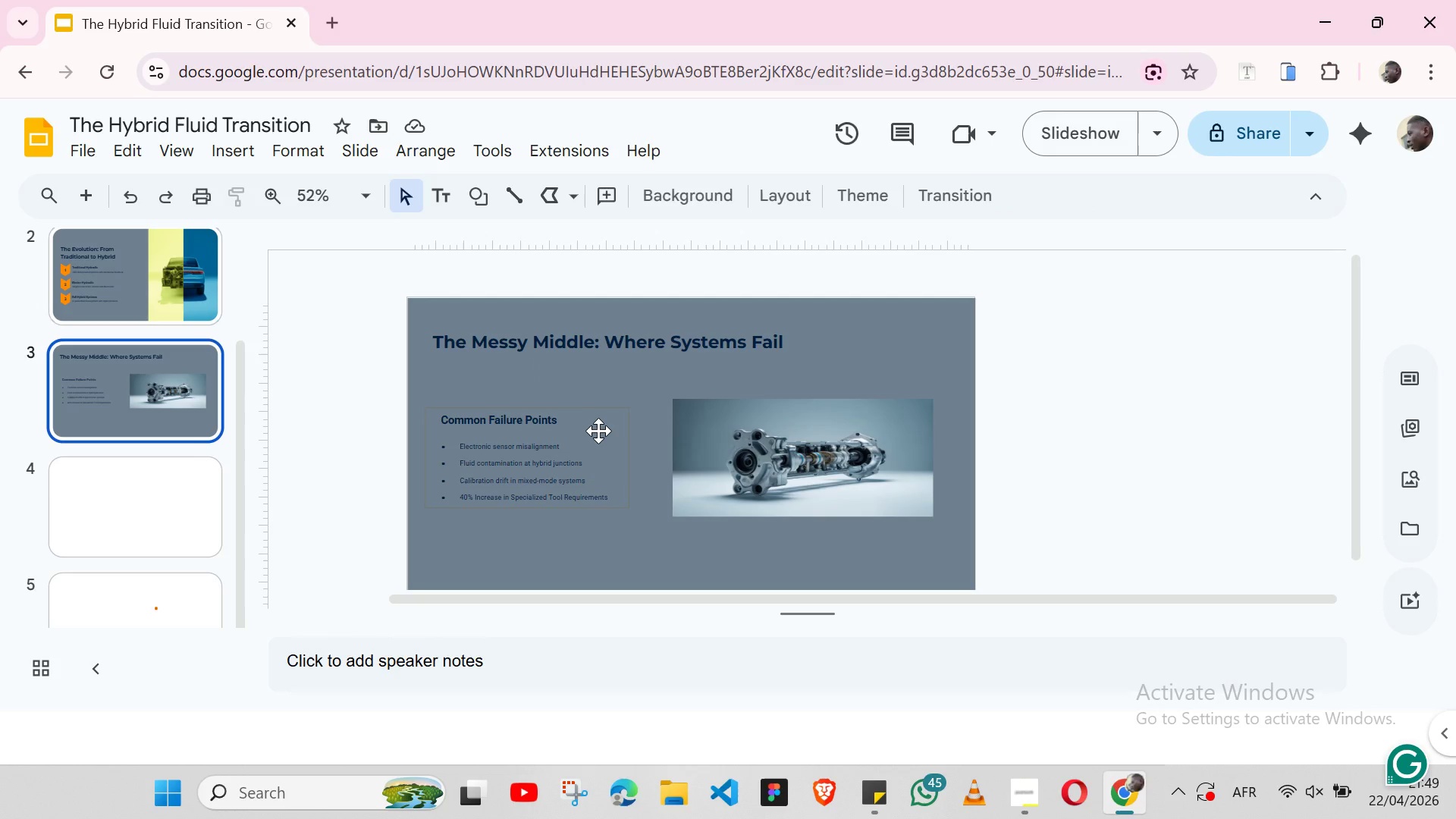 
left_click([598, 431])
 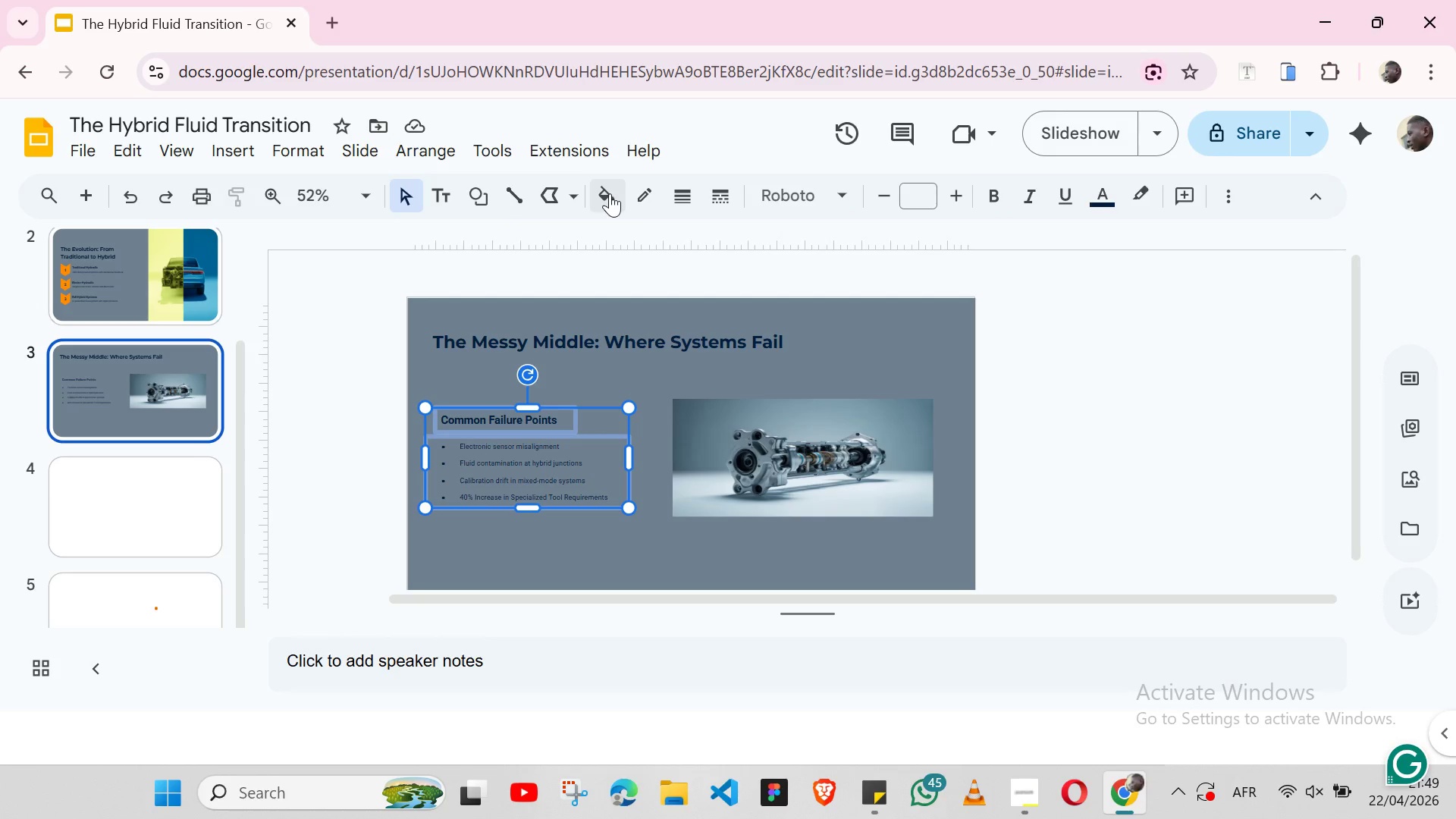 
left_click([610, 193])
 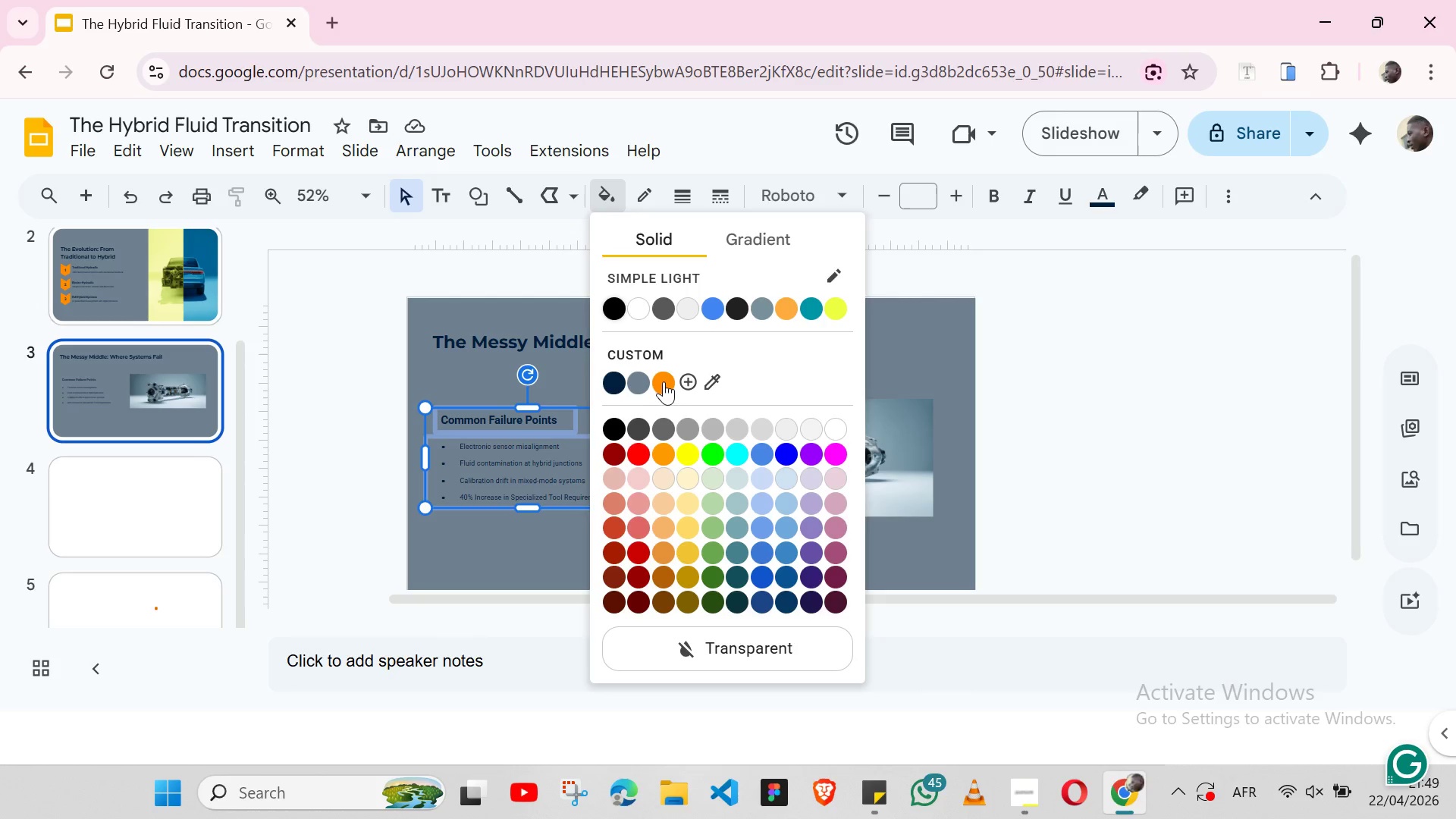 
left_click([665, 381])
 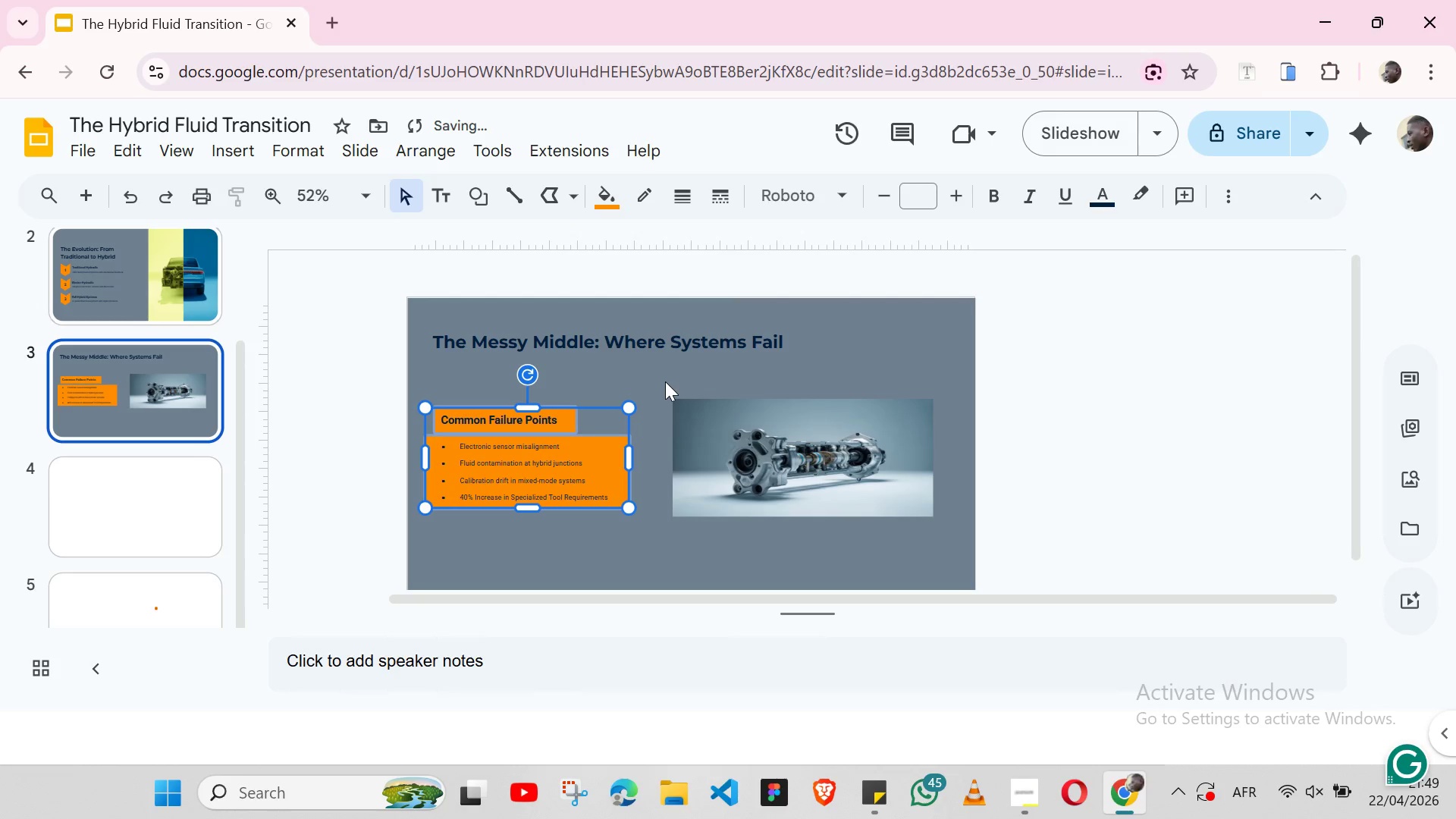 
key(Control+Z)
 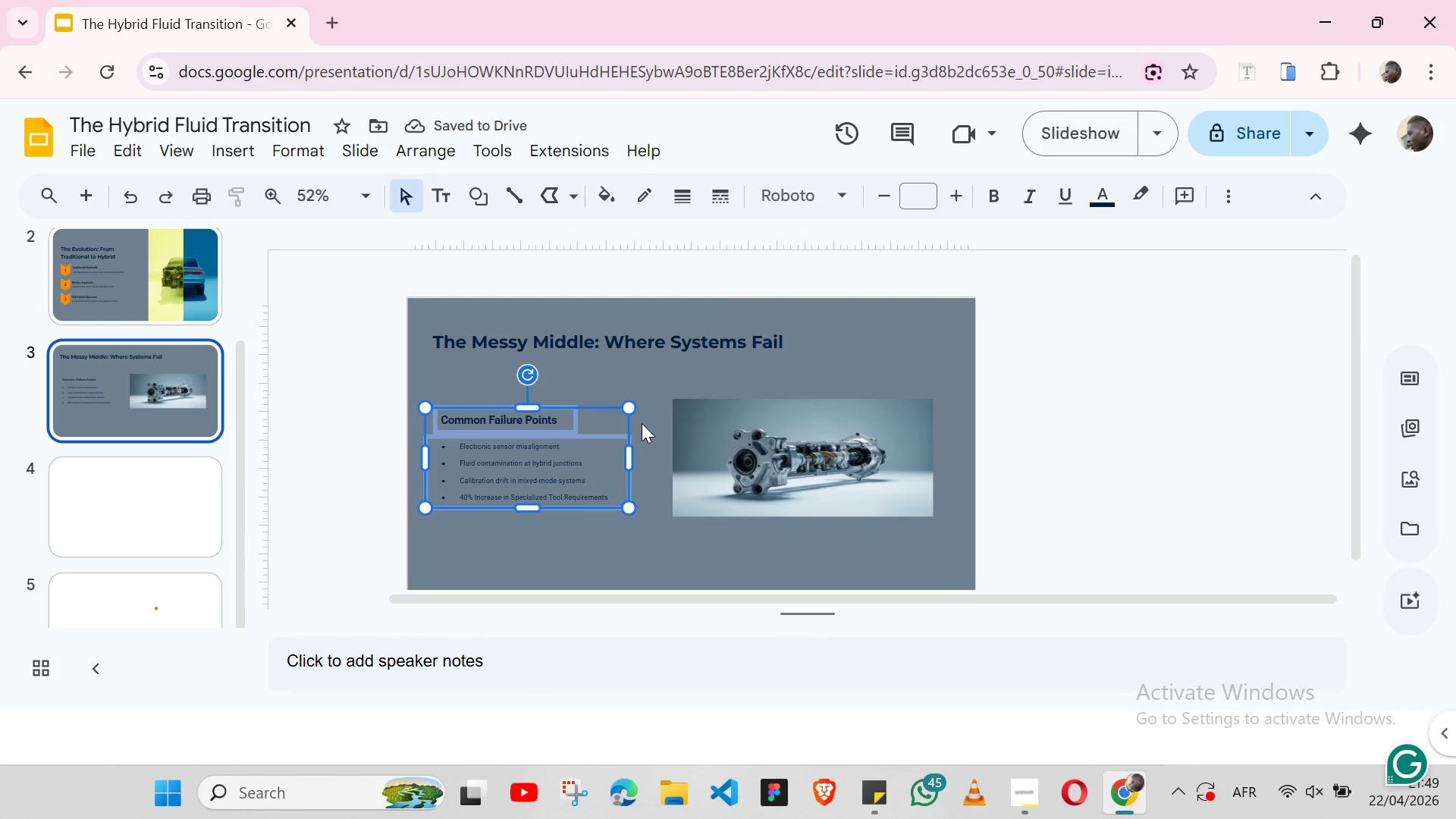 
left_click([649, 423])
 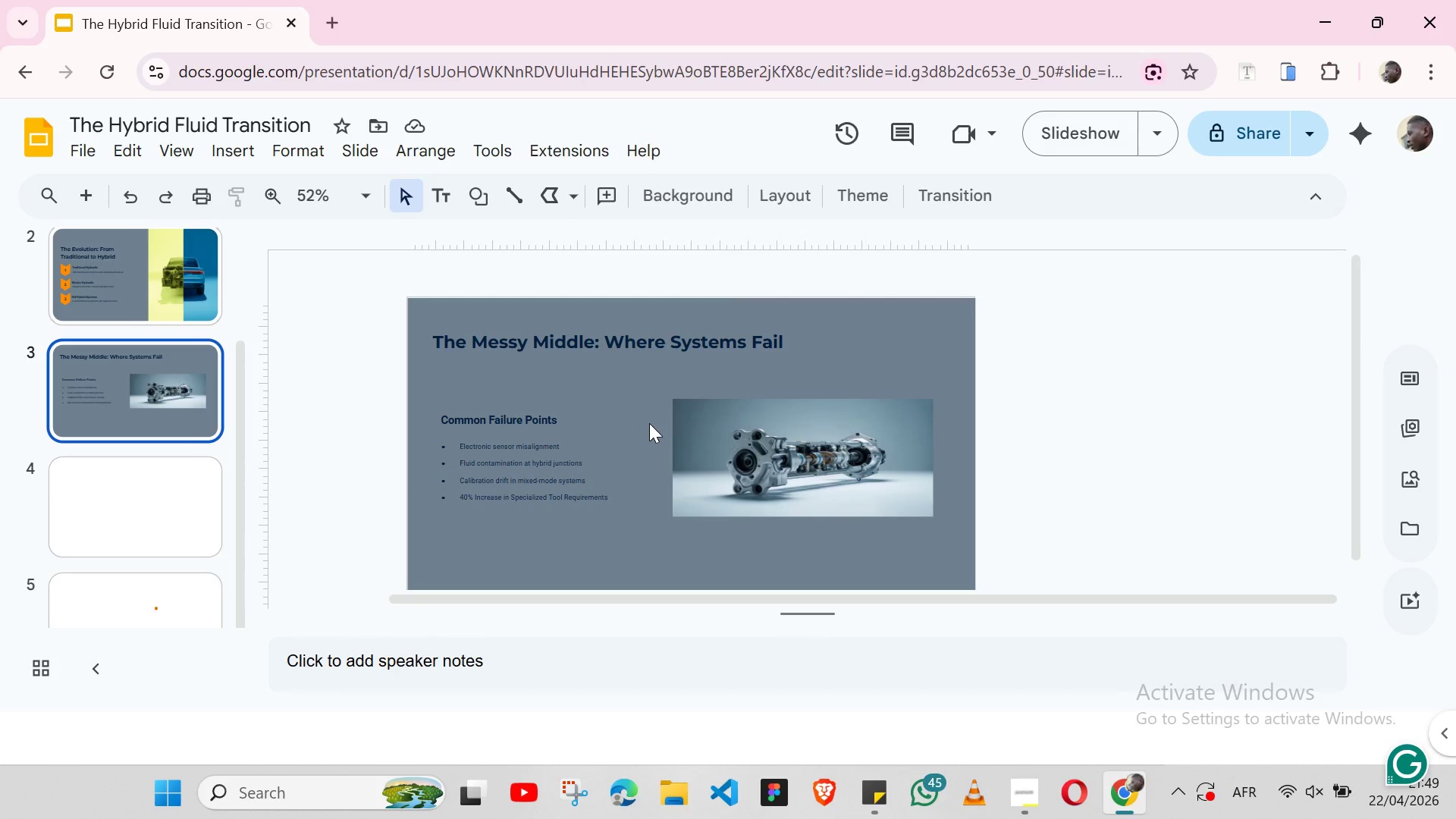 
wait(10.75)
 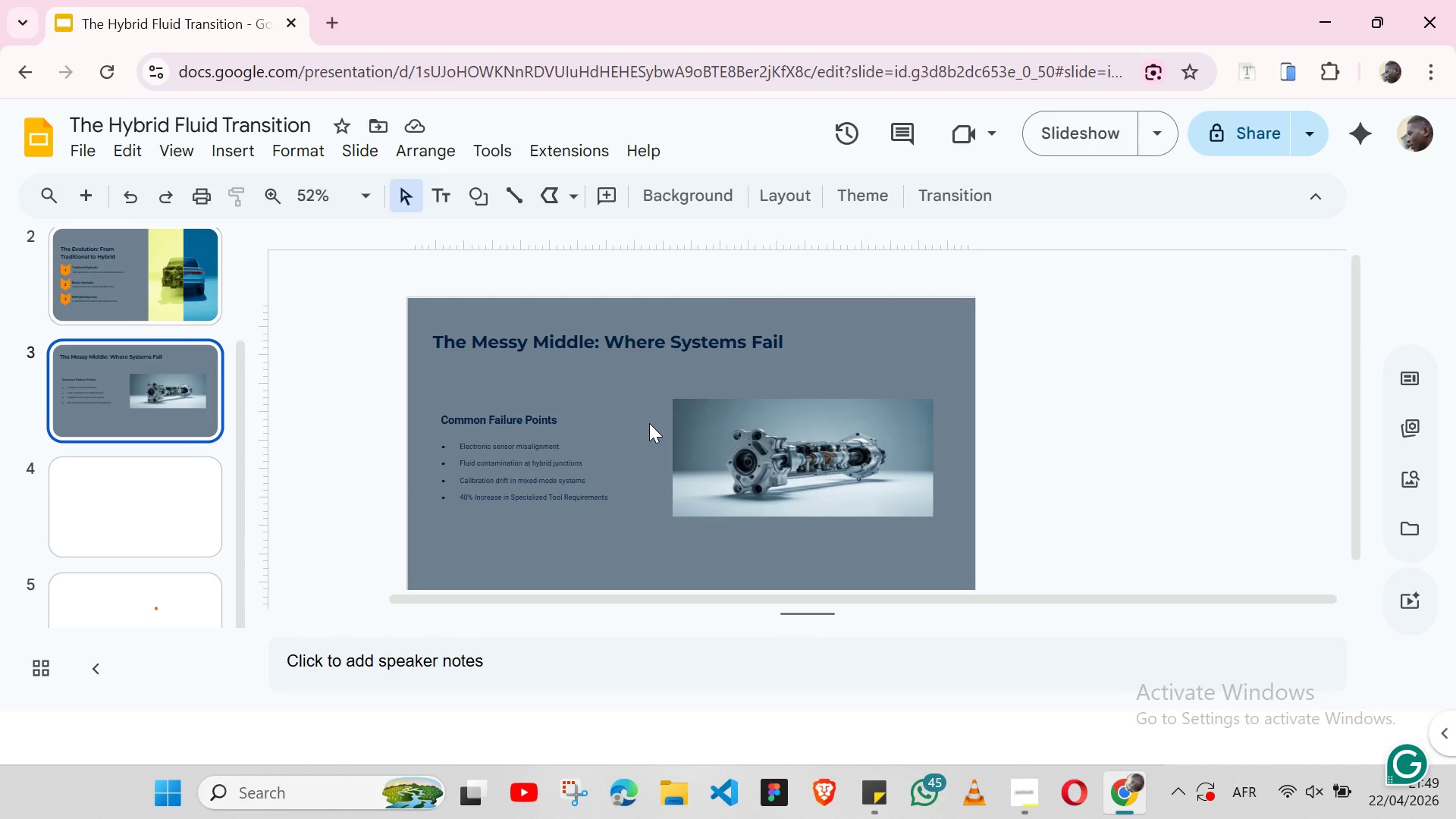 
left_click([98, 268])
 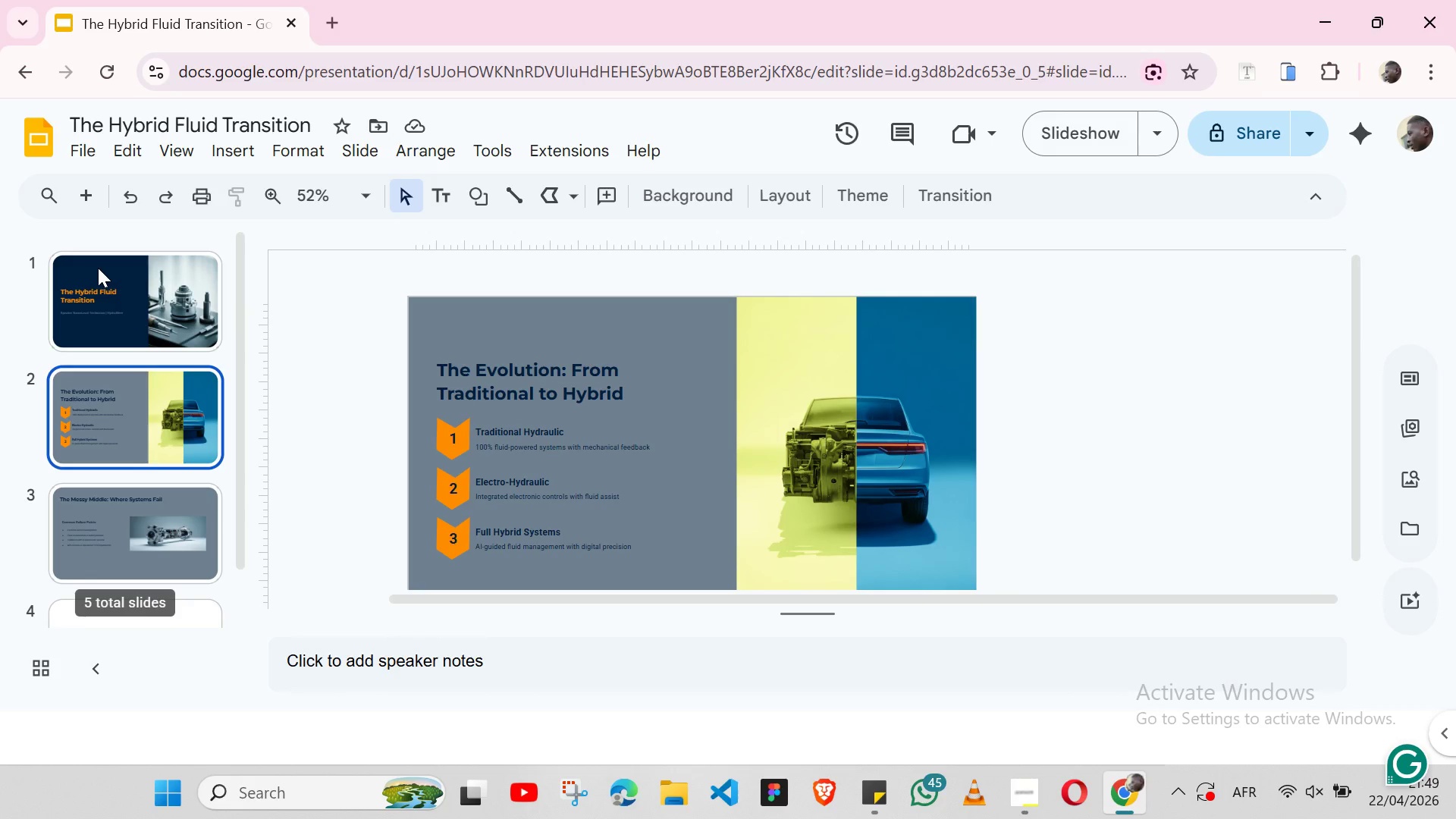 
left_click([111, 312])
 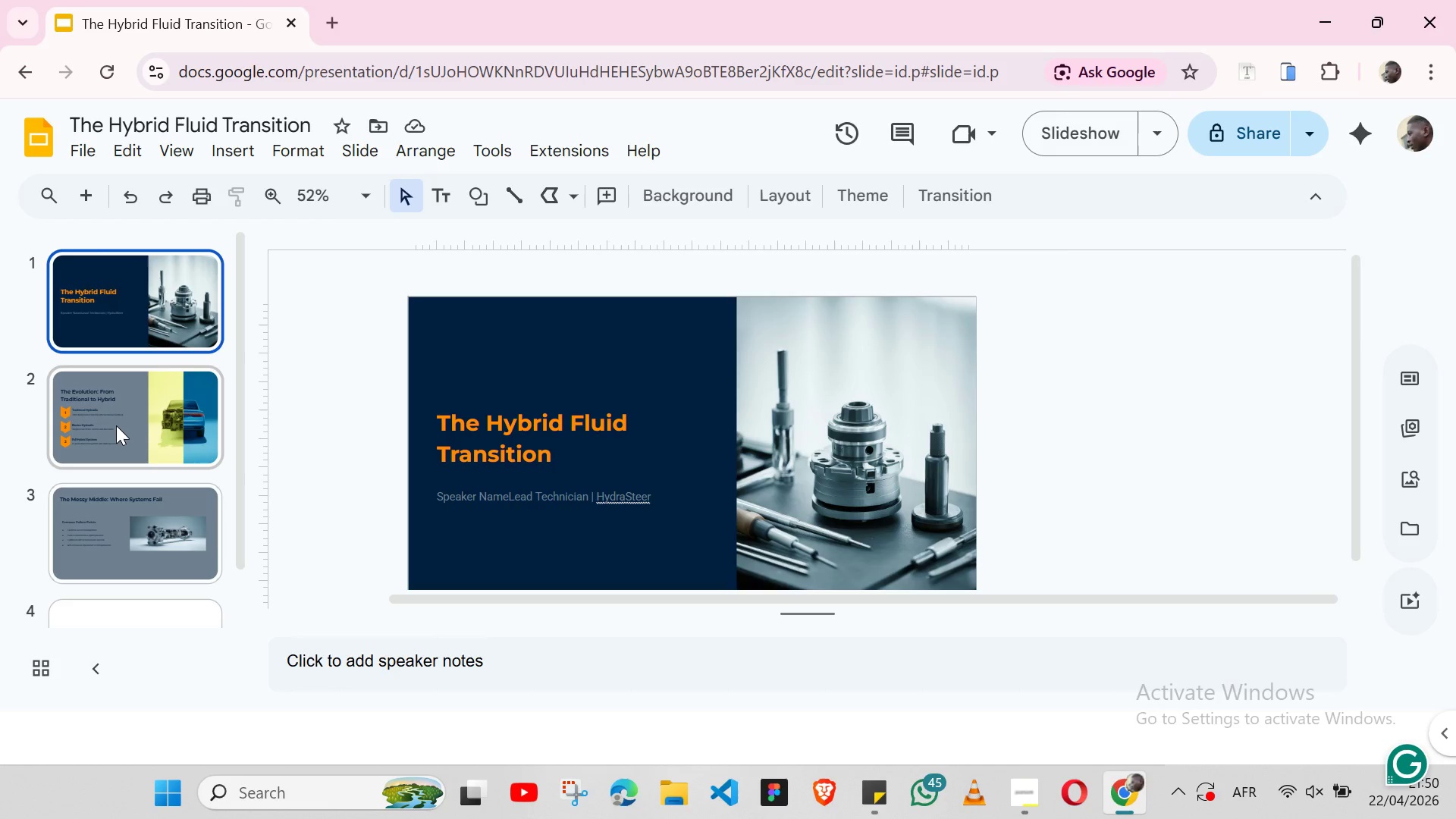 
left_click([116, 425])
 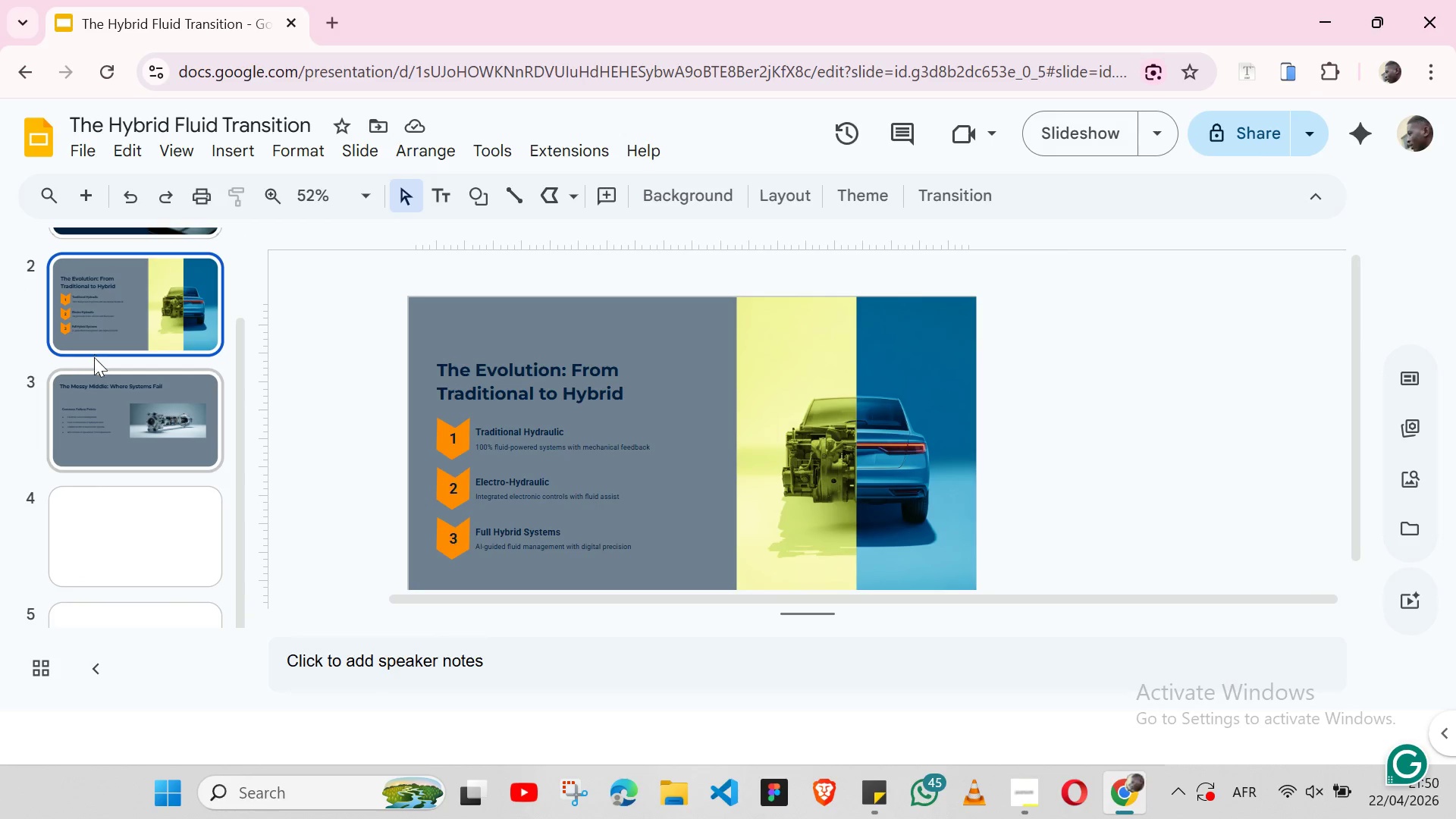 
left_click([113, 388])
 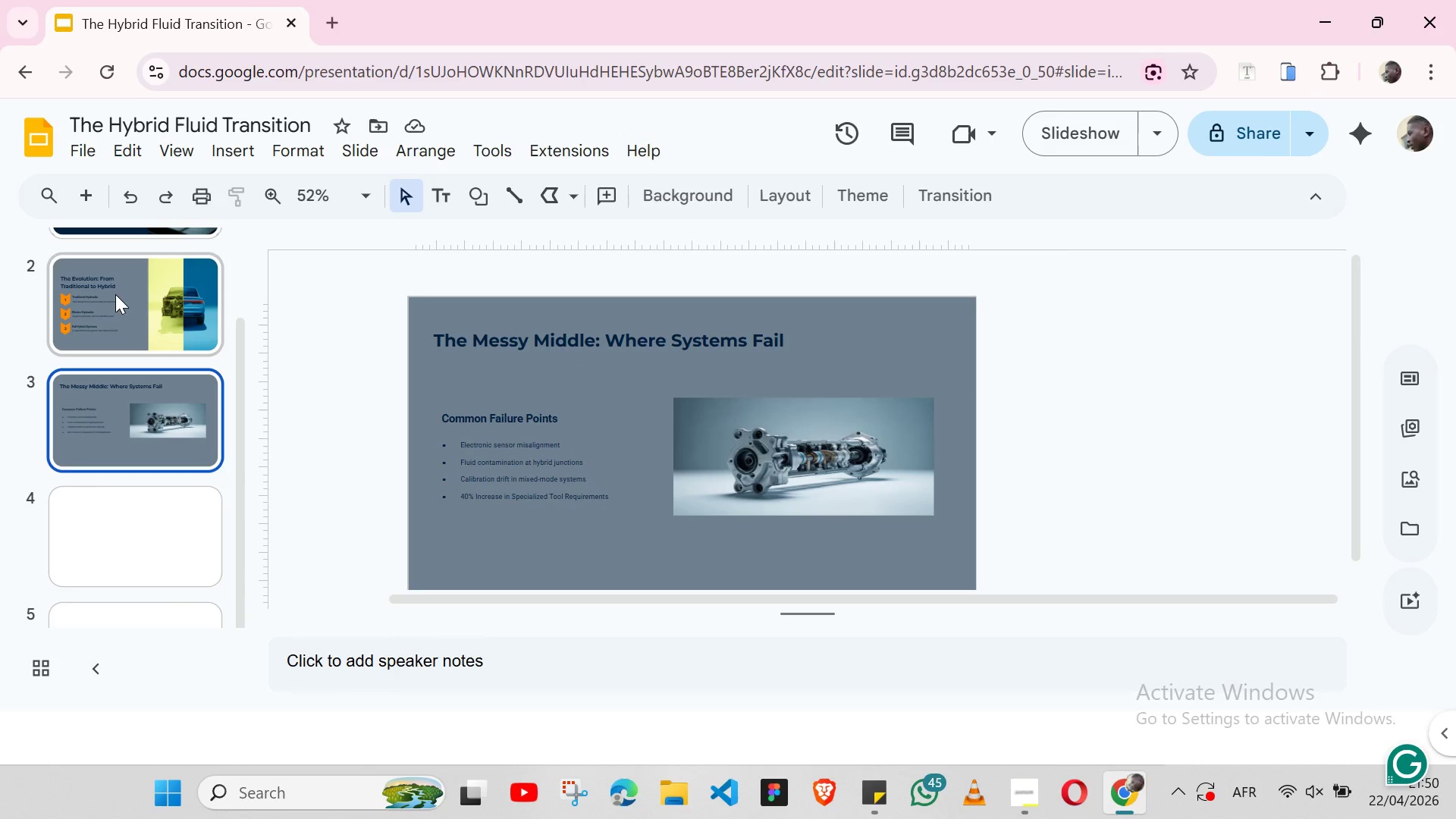 
wait(6.62)
 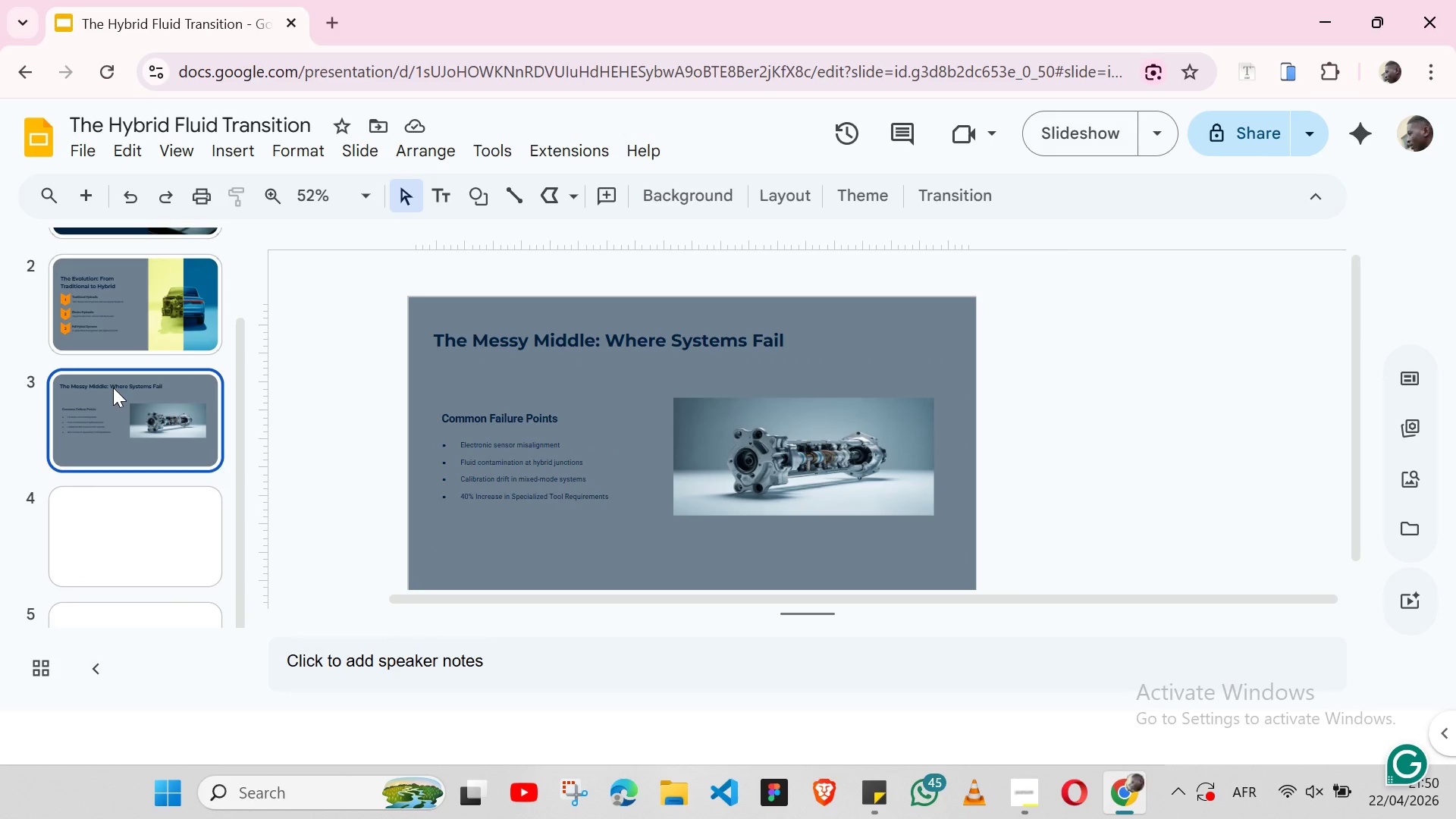 
left_click([115, 294])
 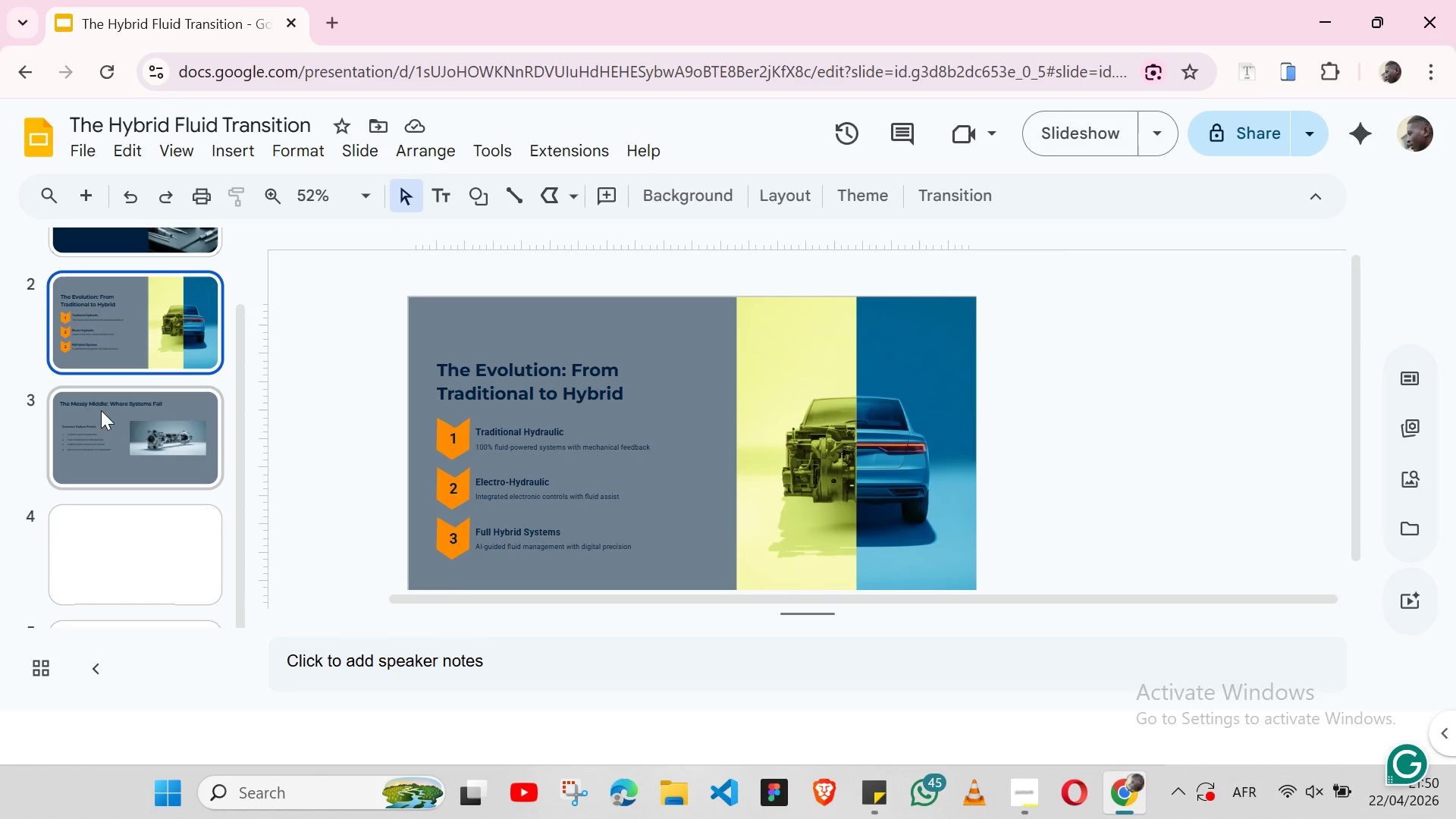 
left_click([103, 419])
 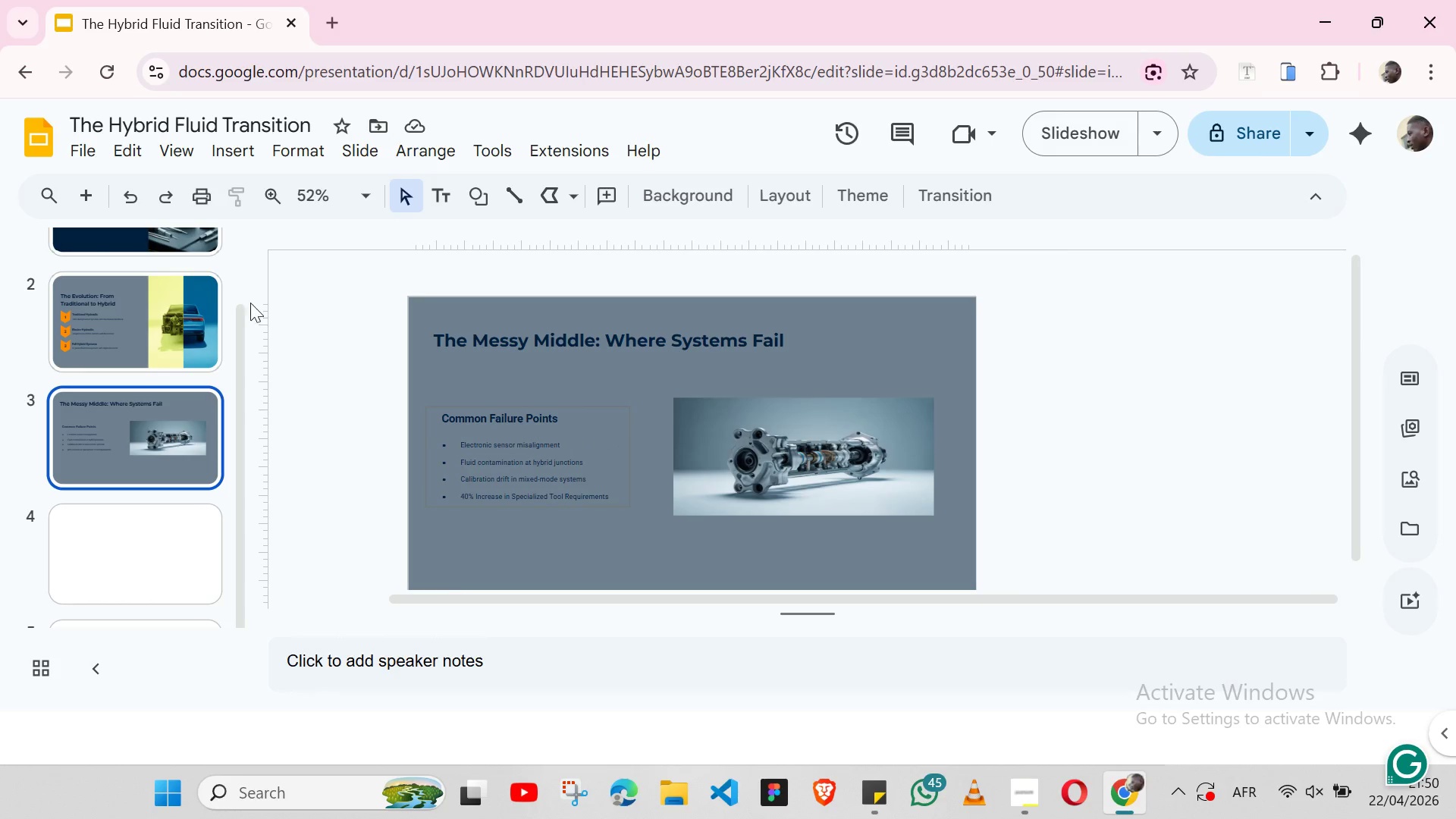 
left_click([180, 303])
 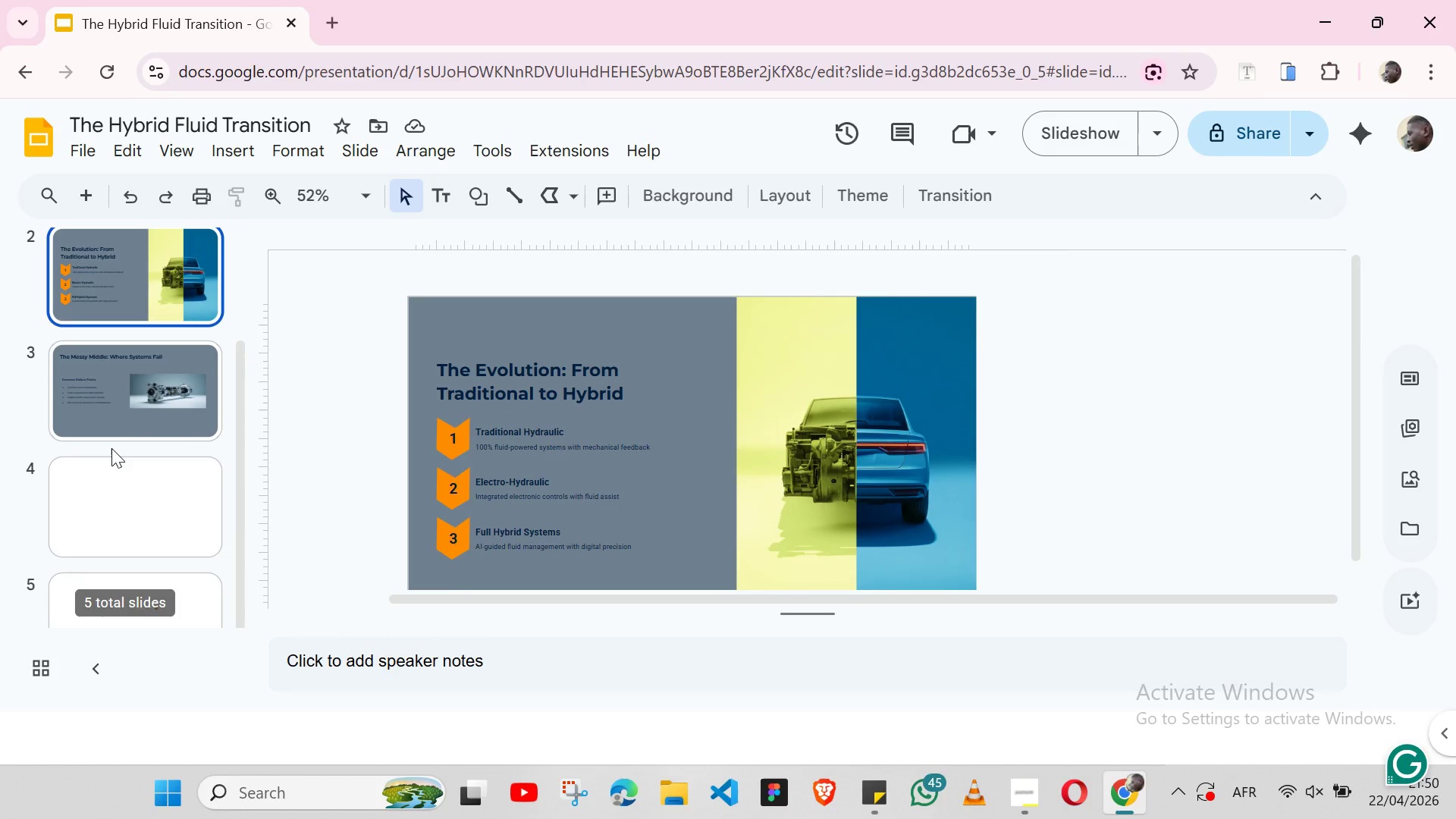 
left_click([114, 394])
 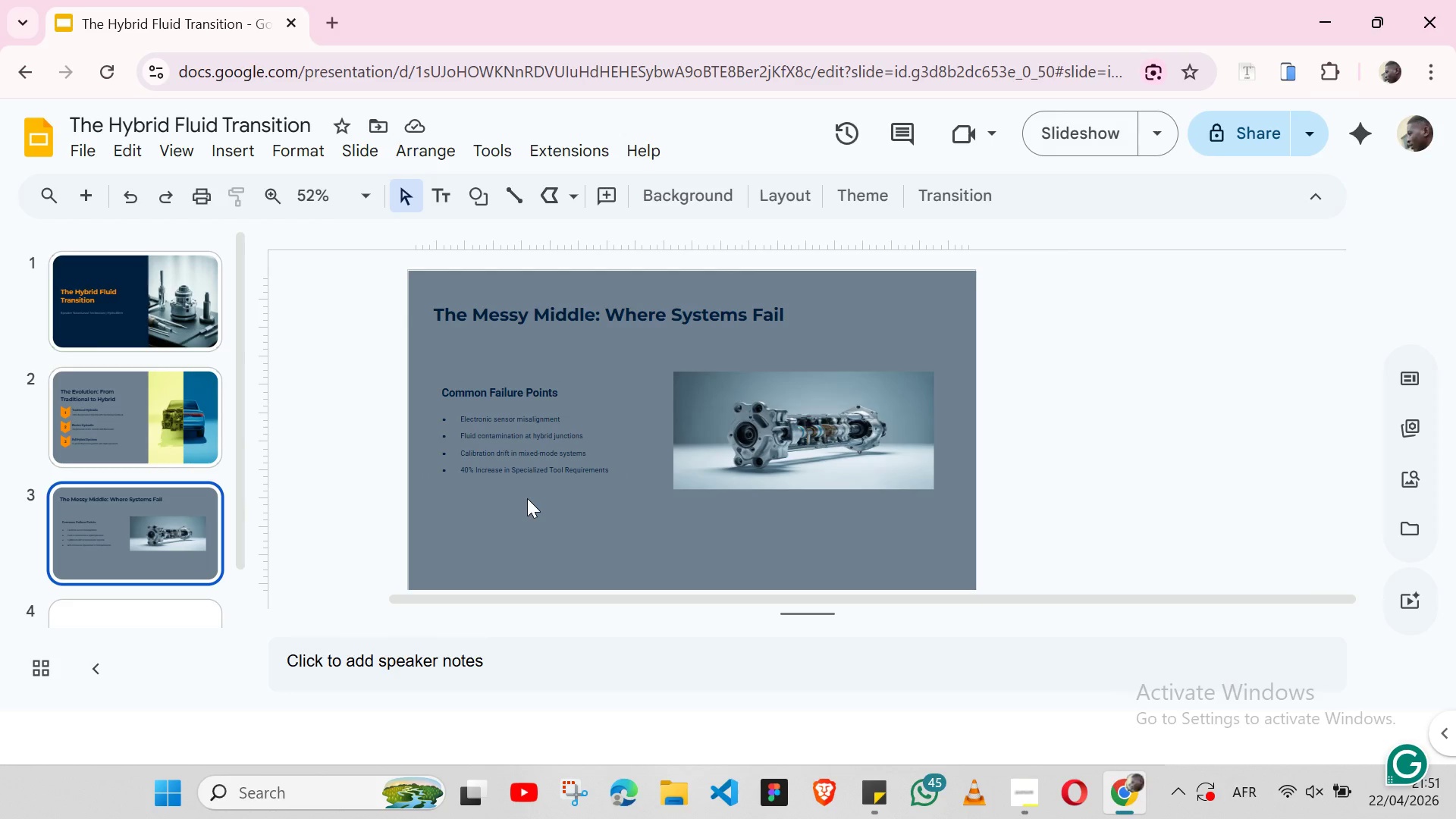 
wait(67.89)
 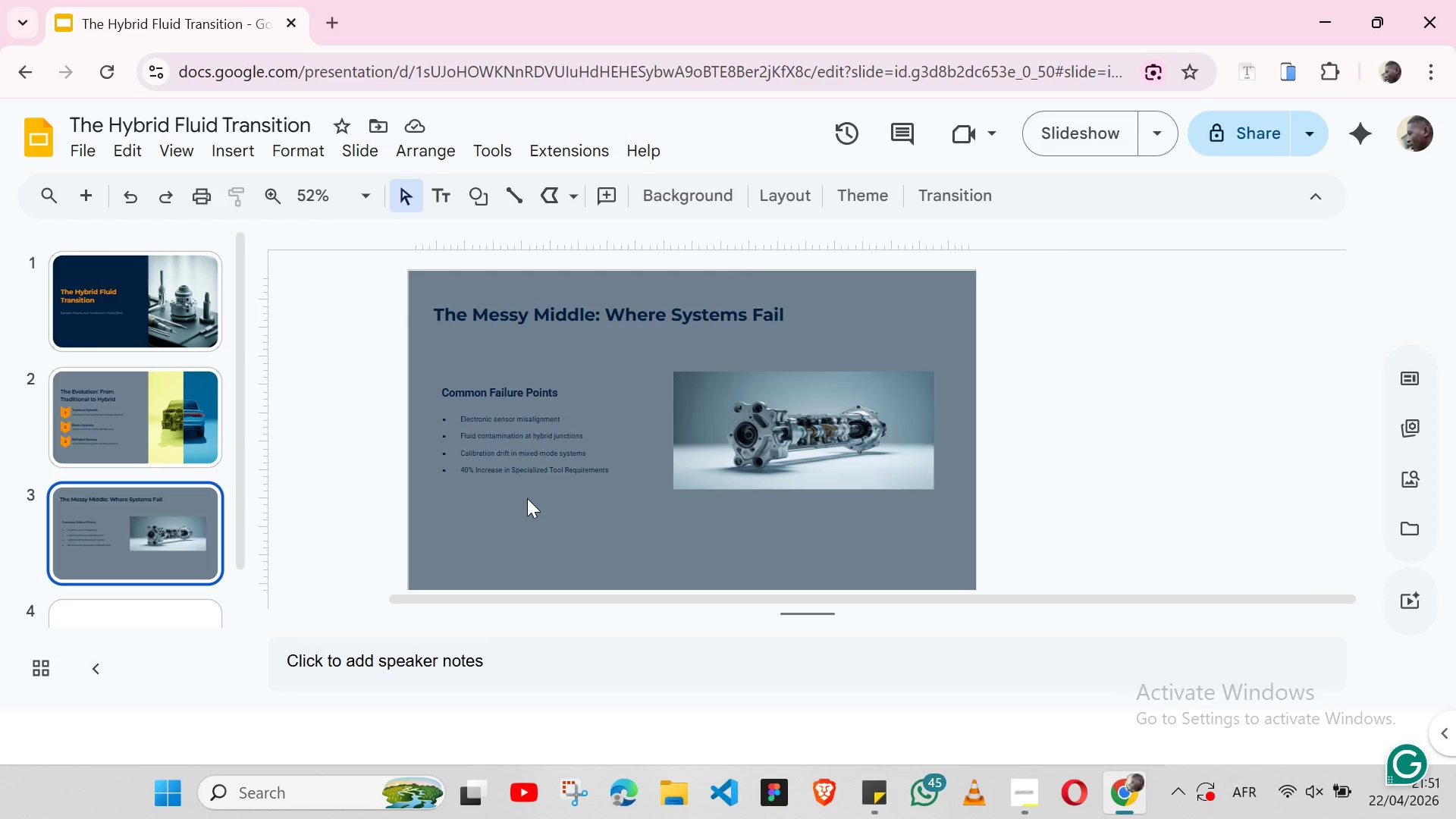 
mouse_move([116, 526])
 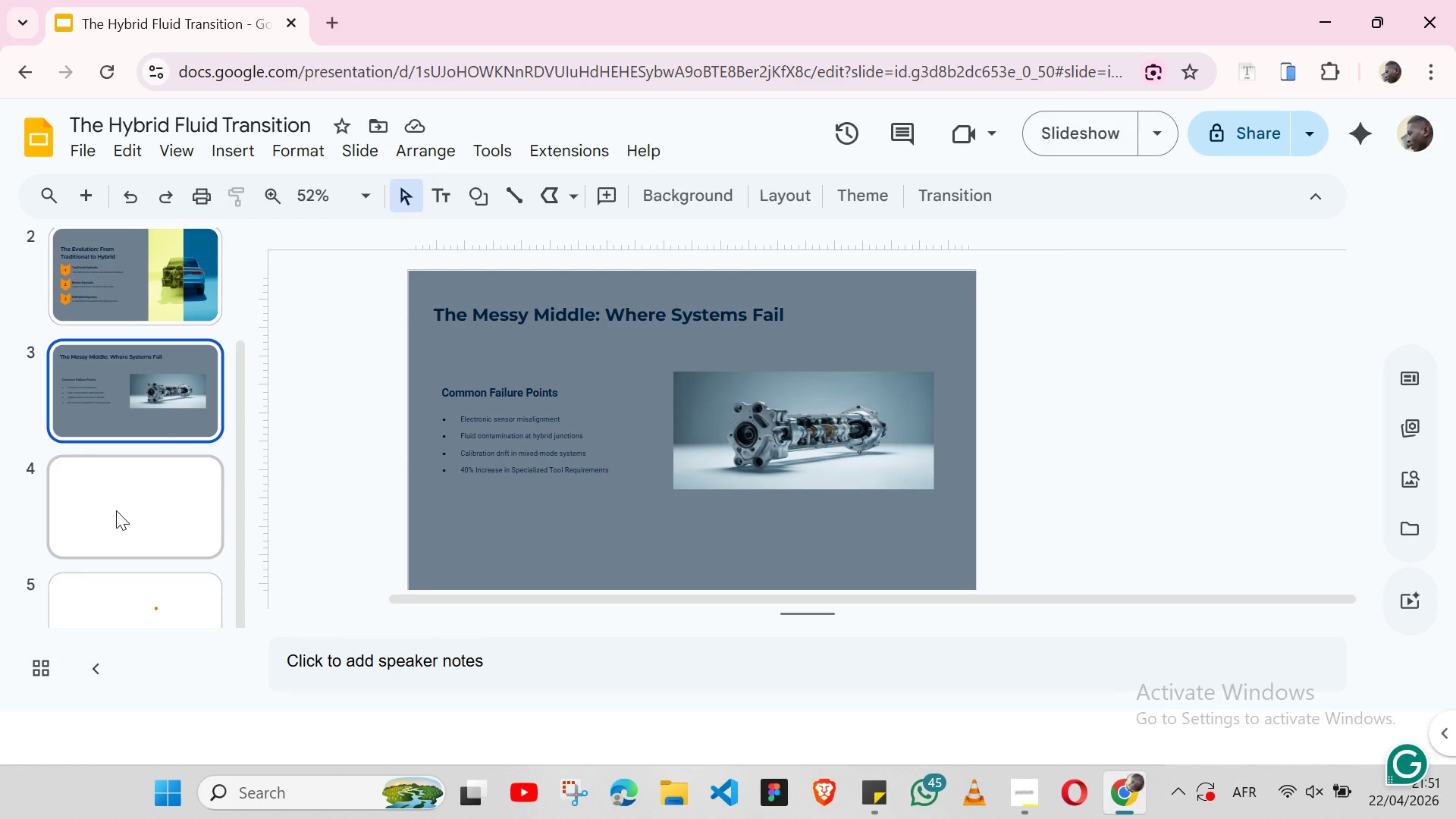 
left_click([116, 510])
 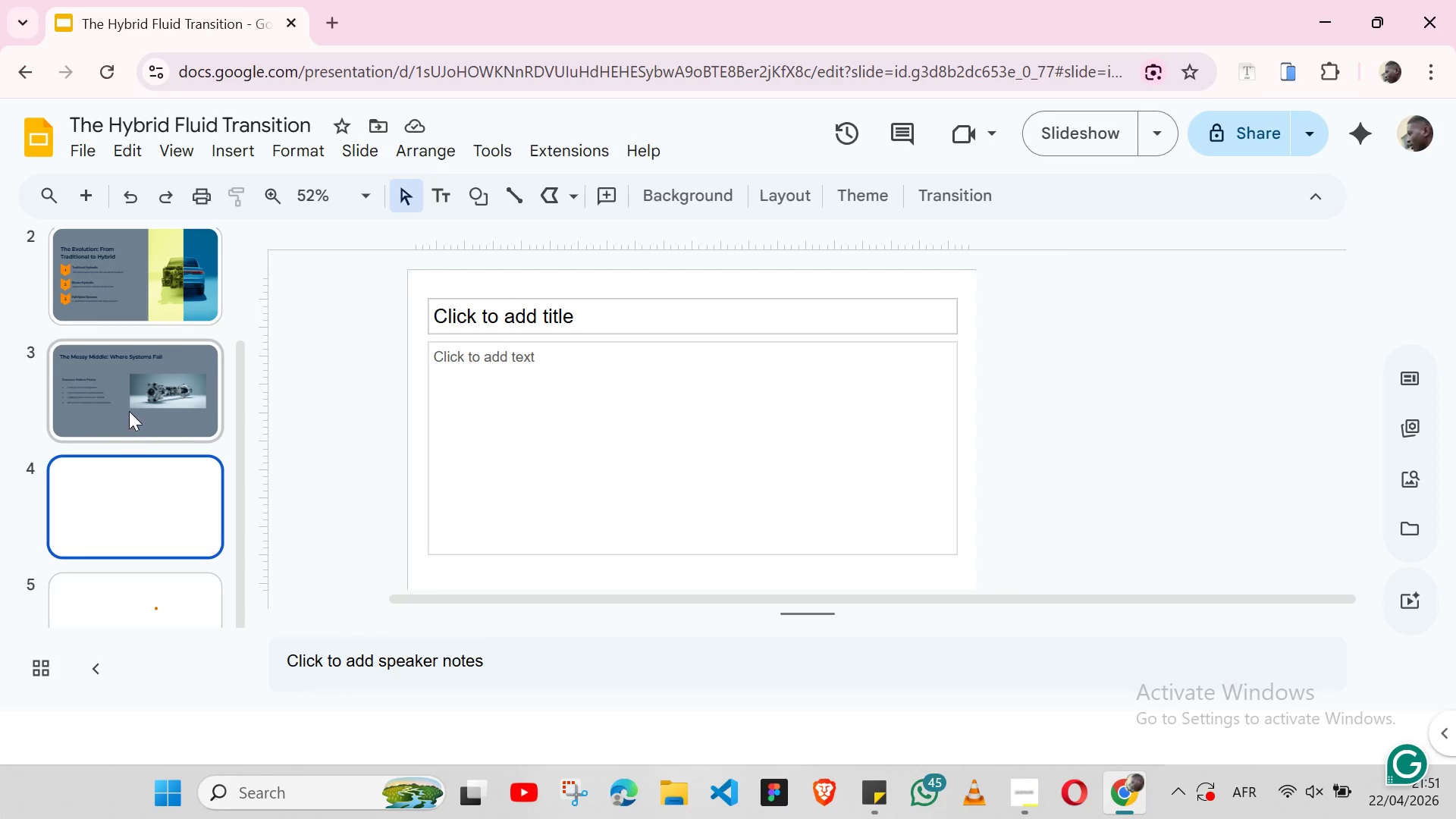 
left_click([129, 410])
 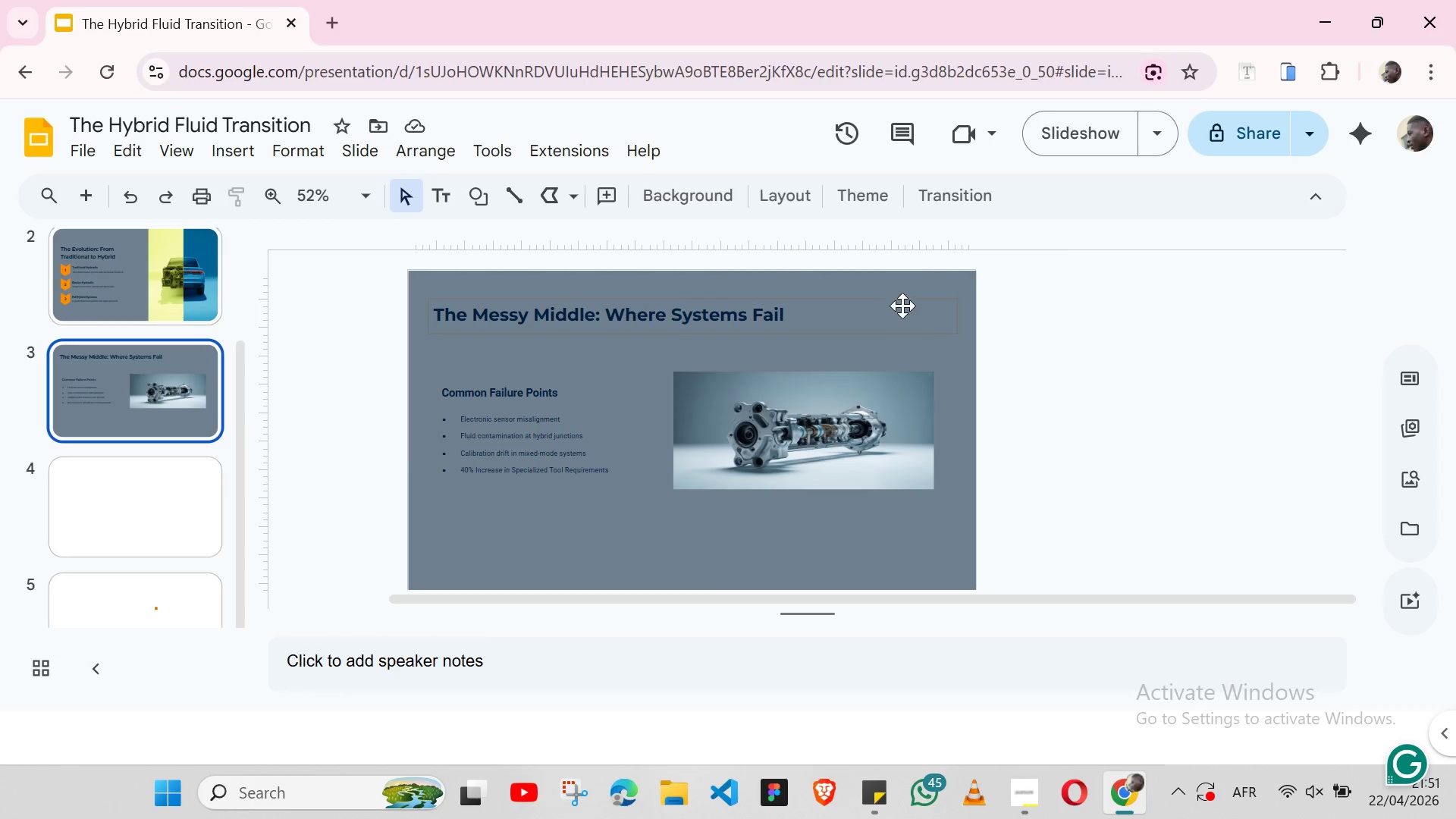 
left_click([912, 303])
 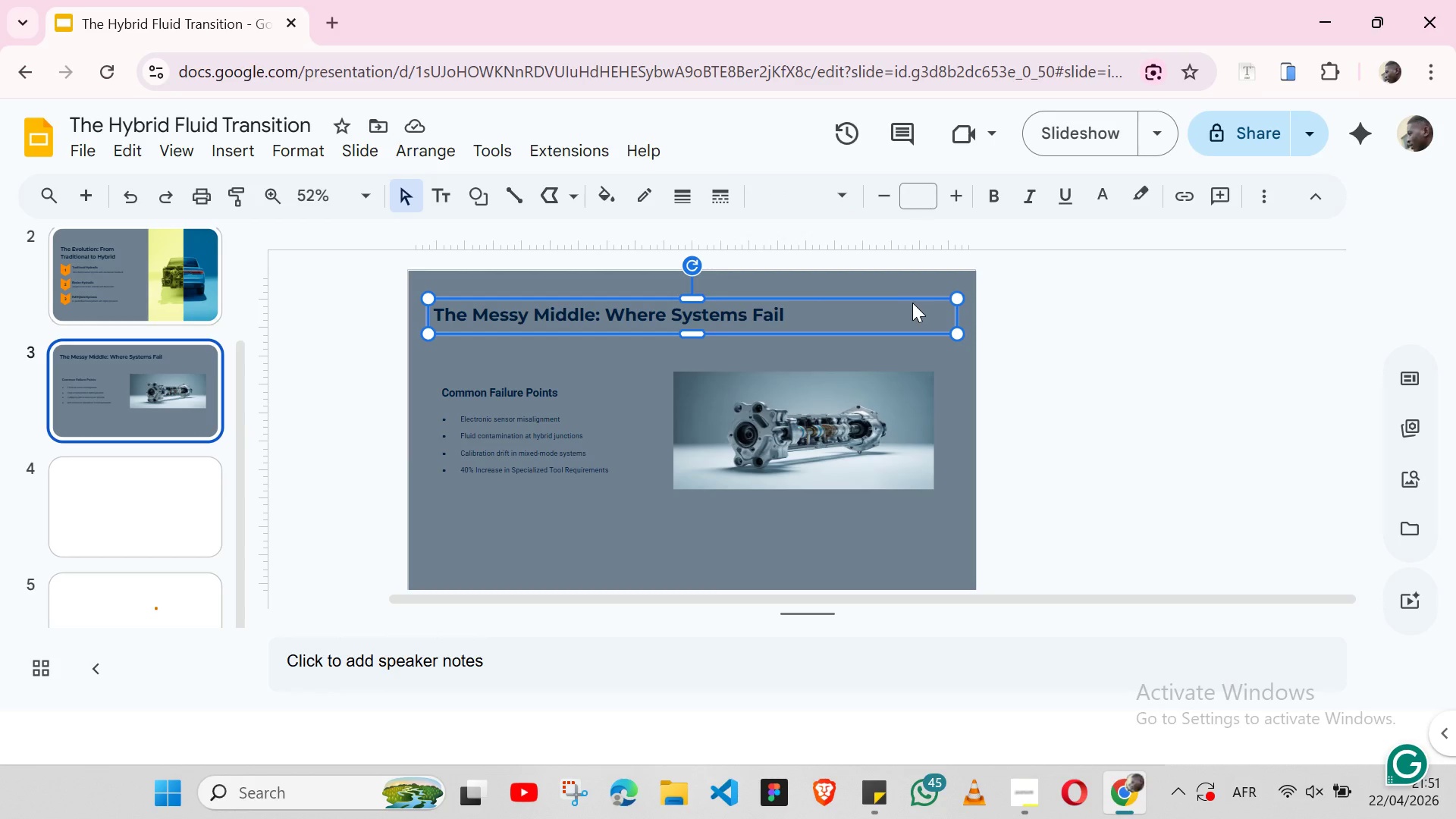 
key(Control+C)
 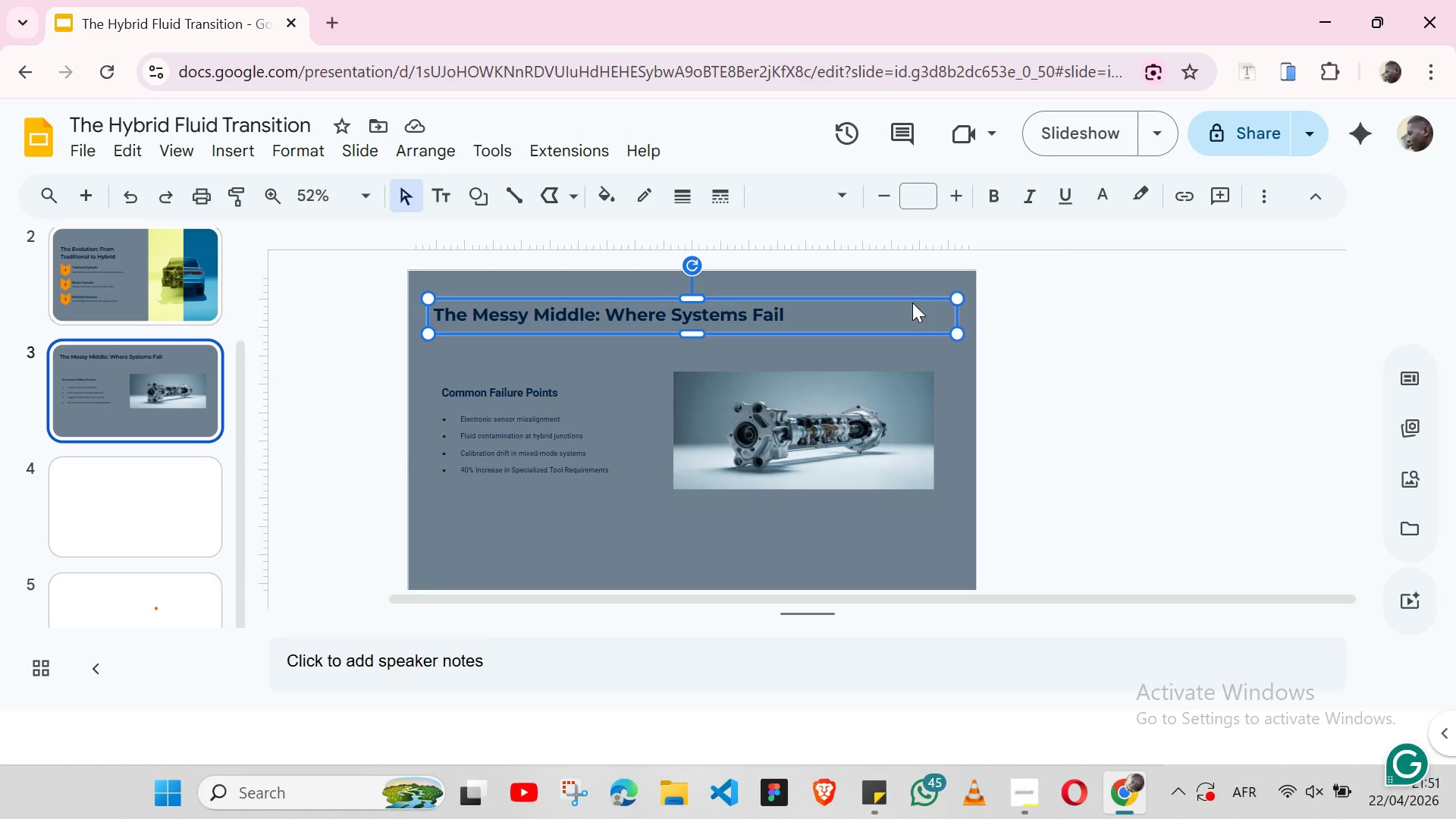 
key(Control+C)
 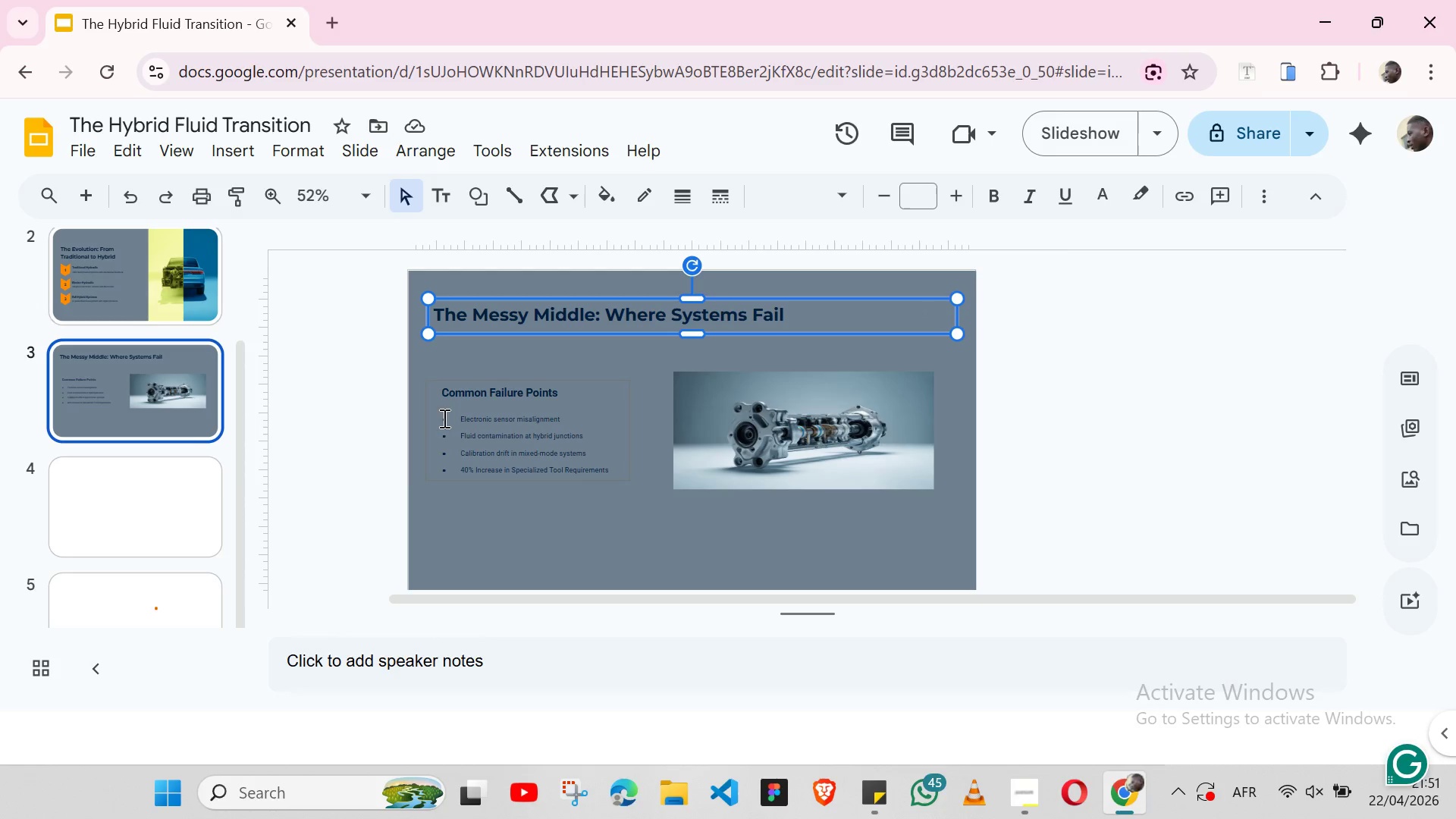 
wait(5.34)
 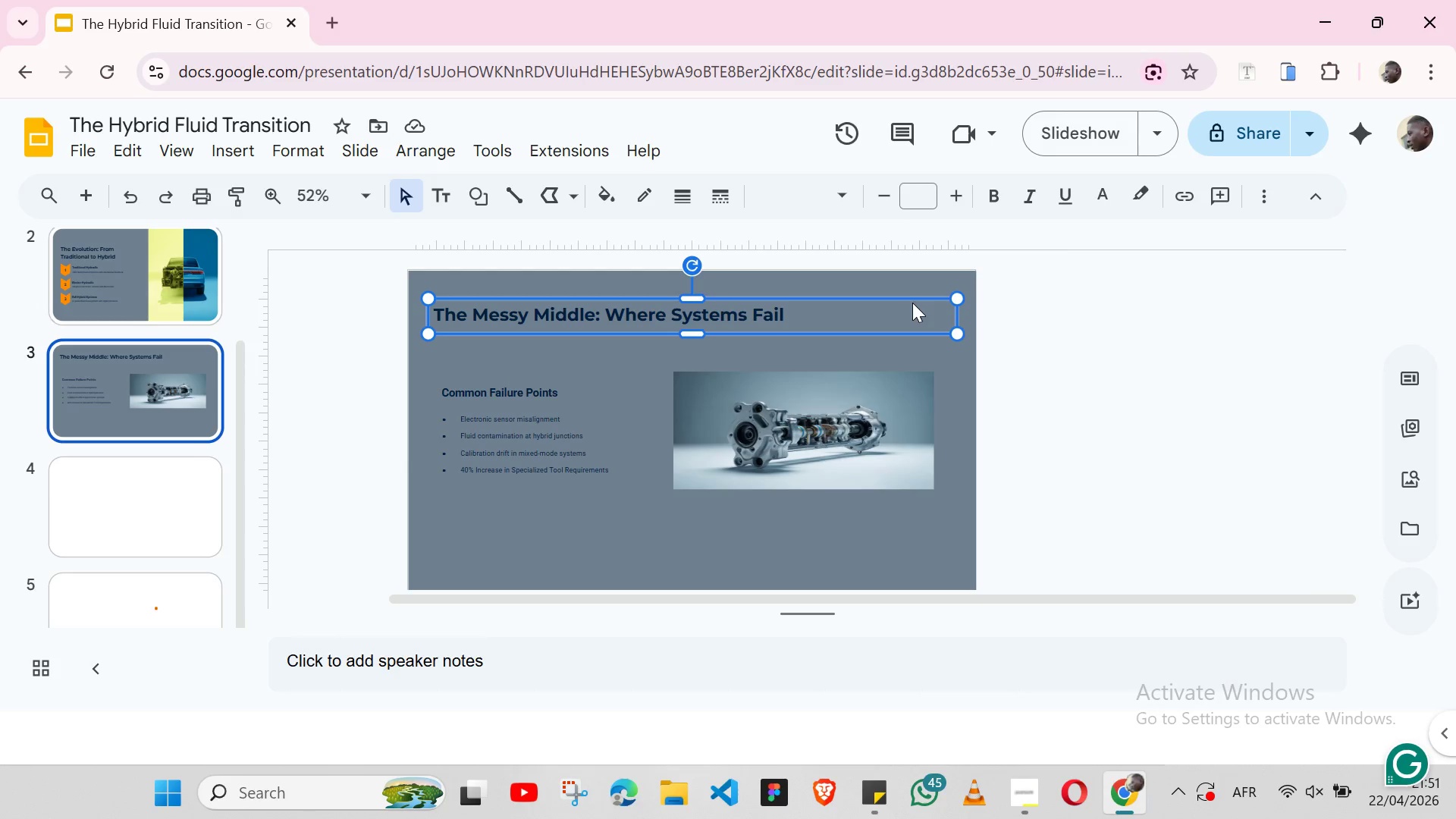 
left_click([158, 475])
 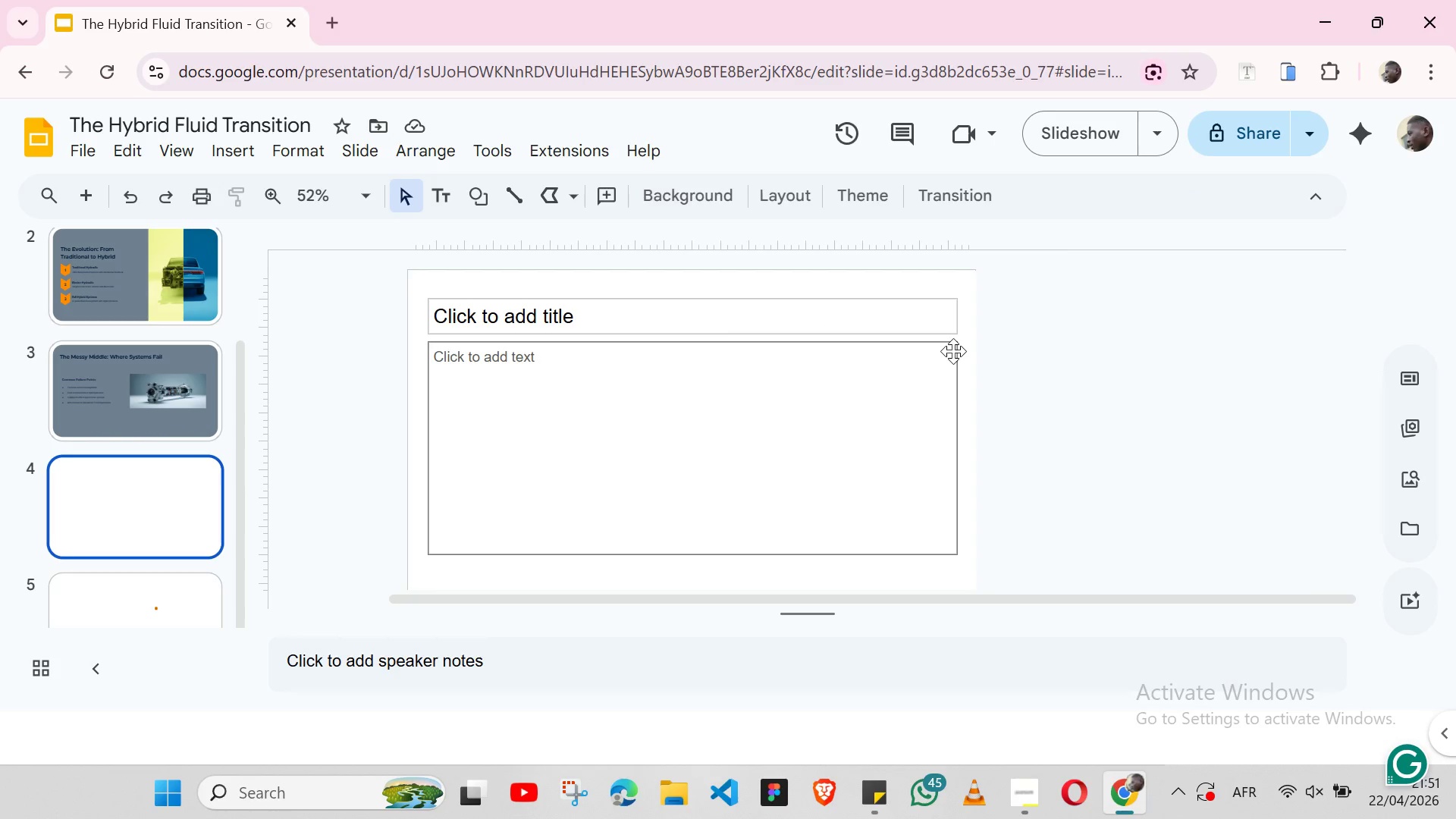 
left_click([958, 349])
 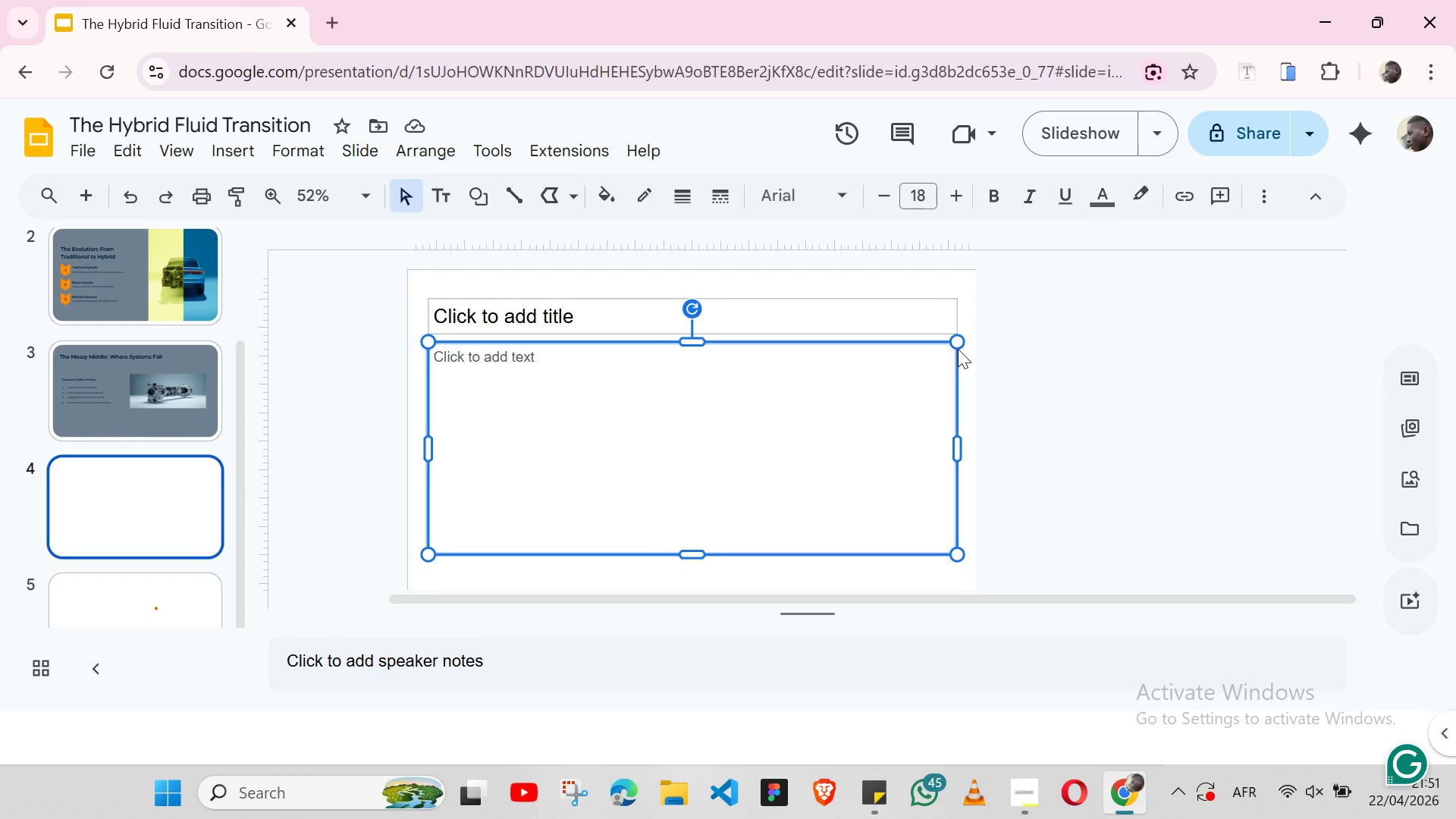 
key(Backspace)
 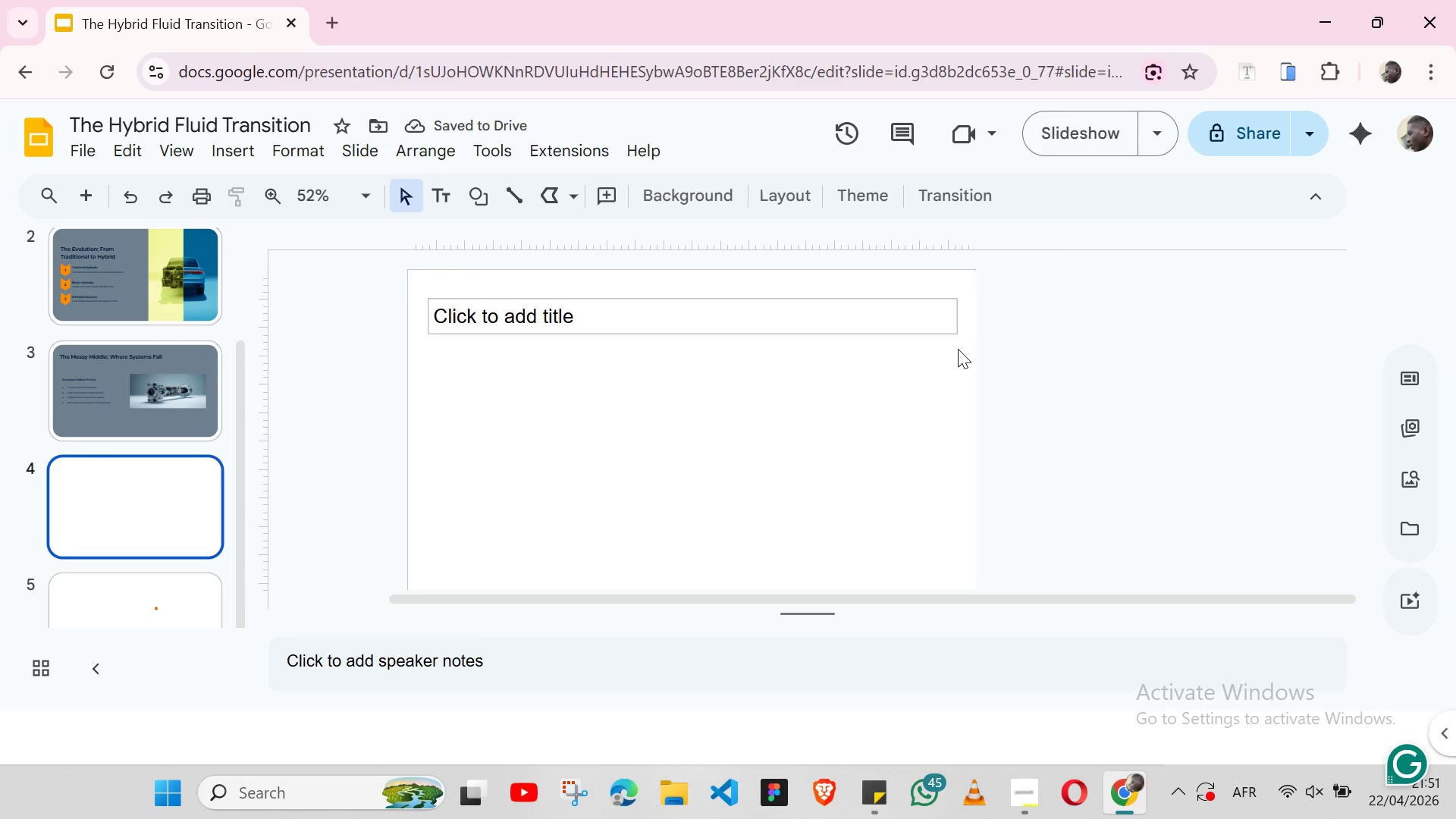 
wait(5.95)
 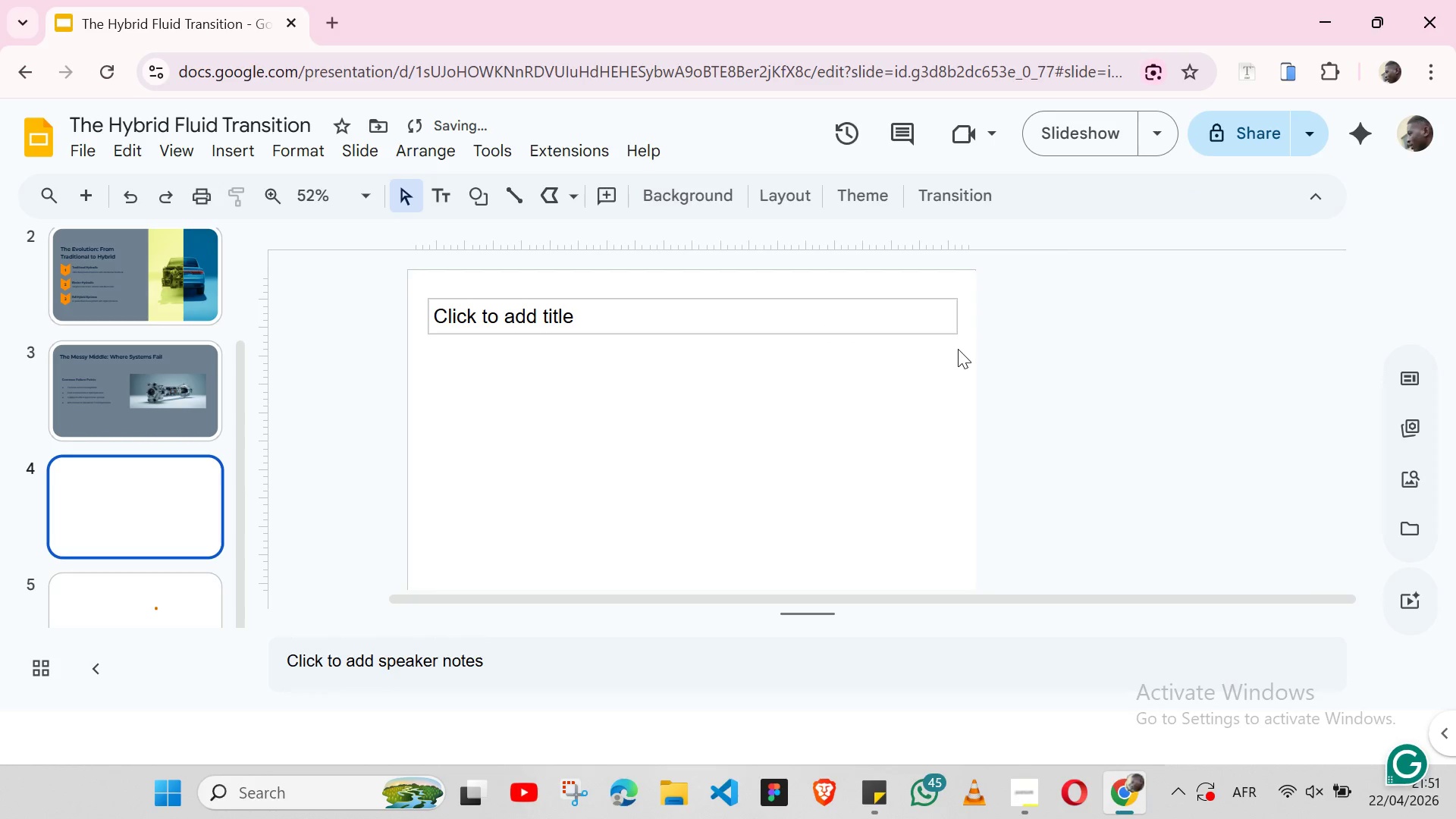 
left_click([573, 318])
 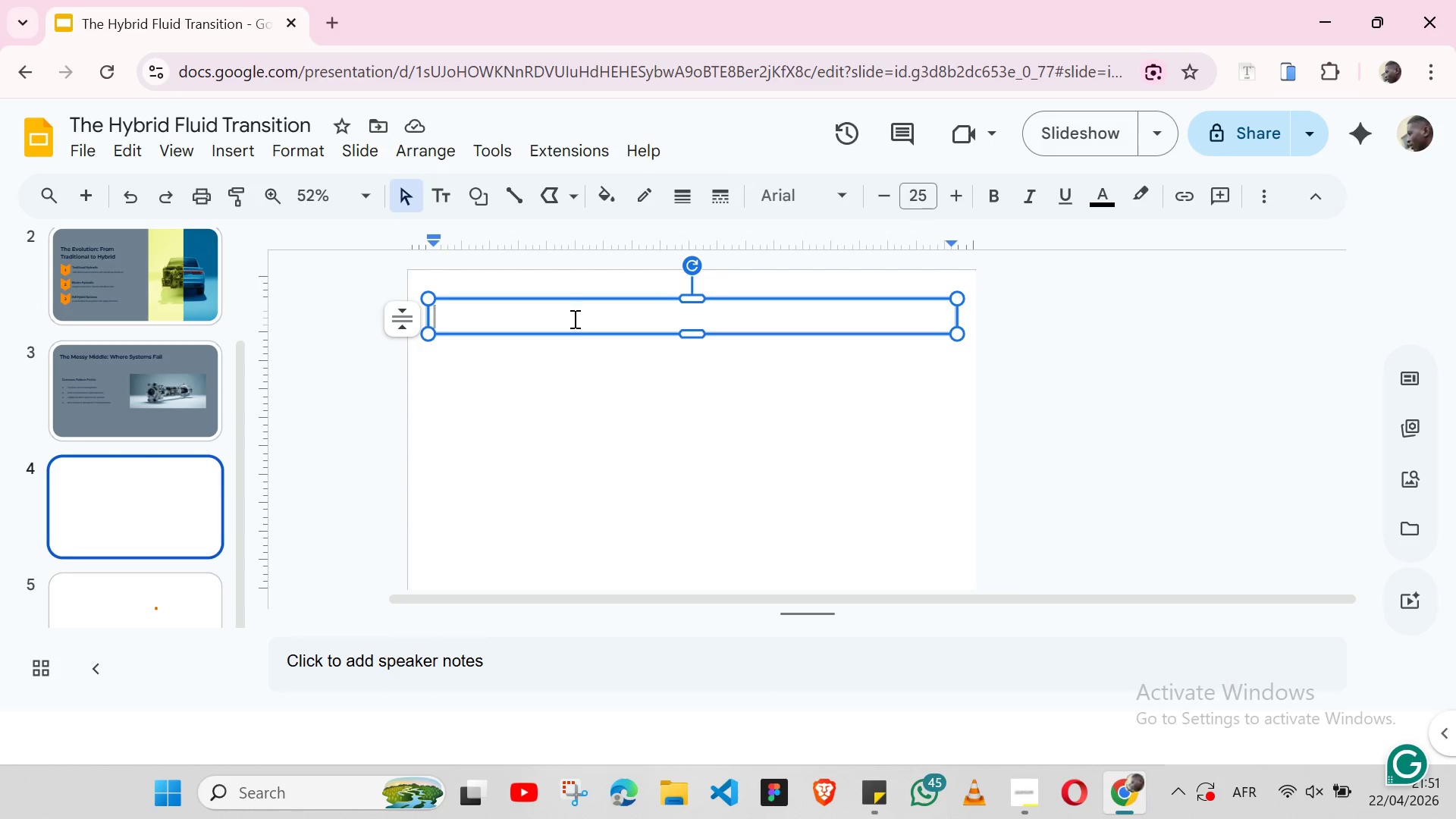 
key(Control+ControlLeft)
 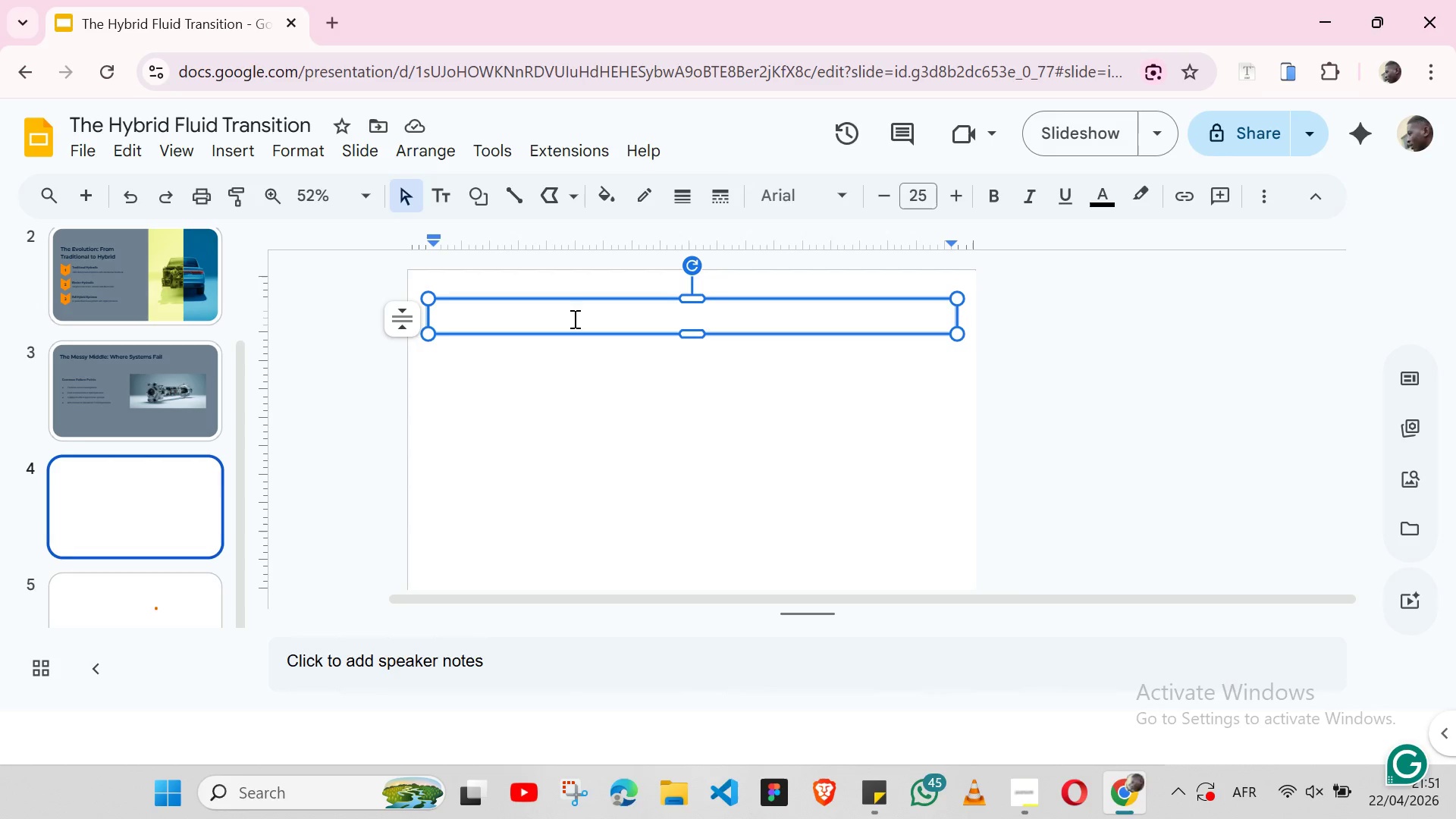 
key(Control+V)
 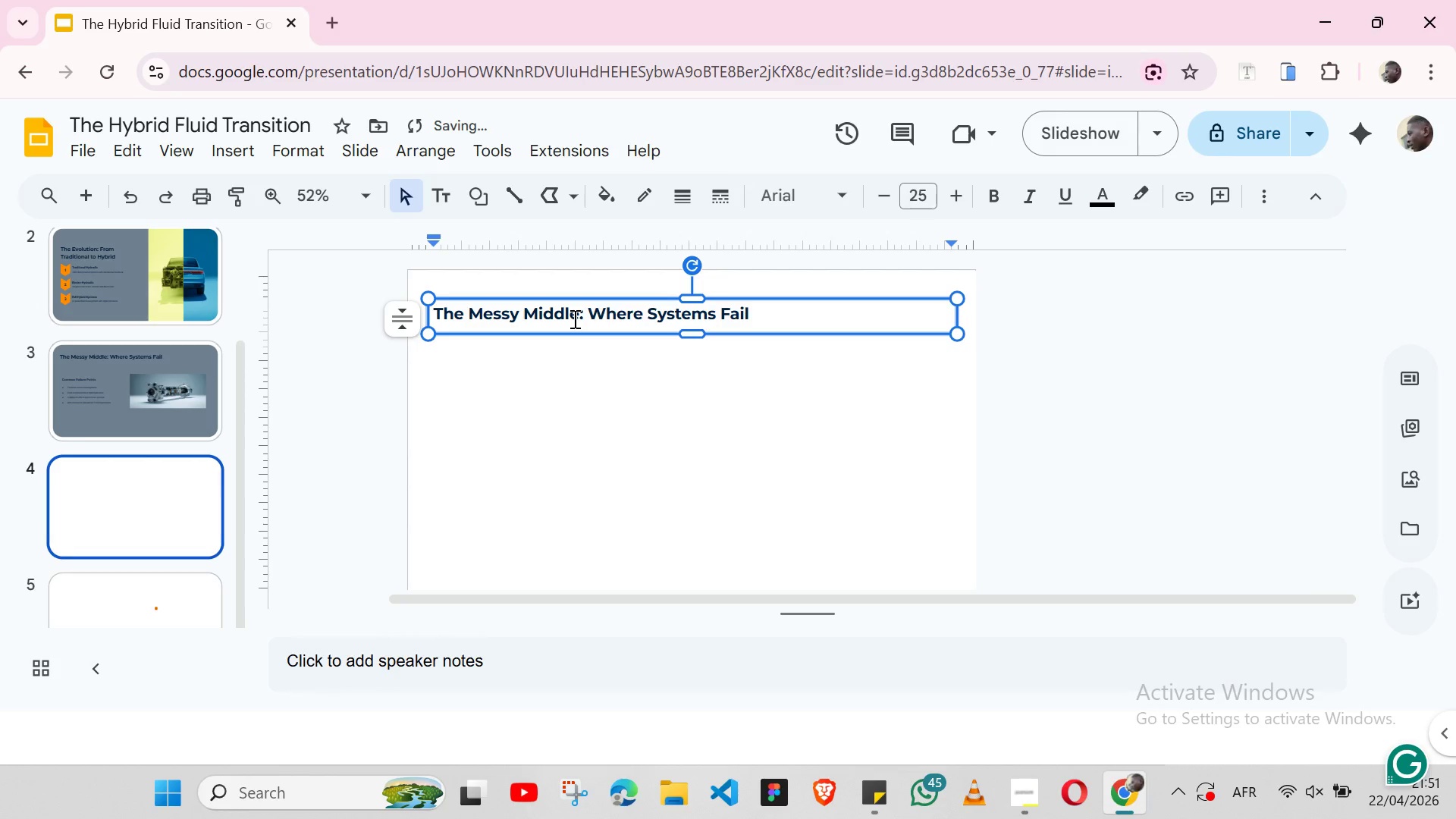 
key(Backspace)
 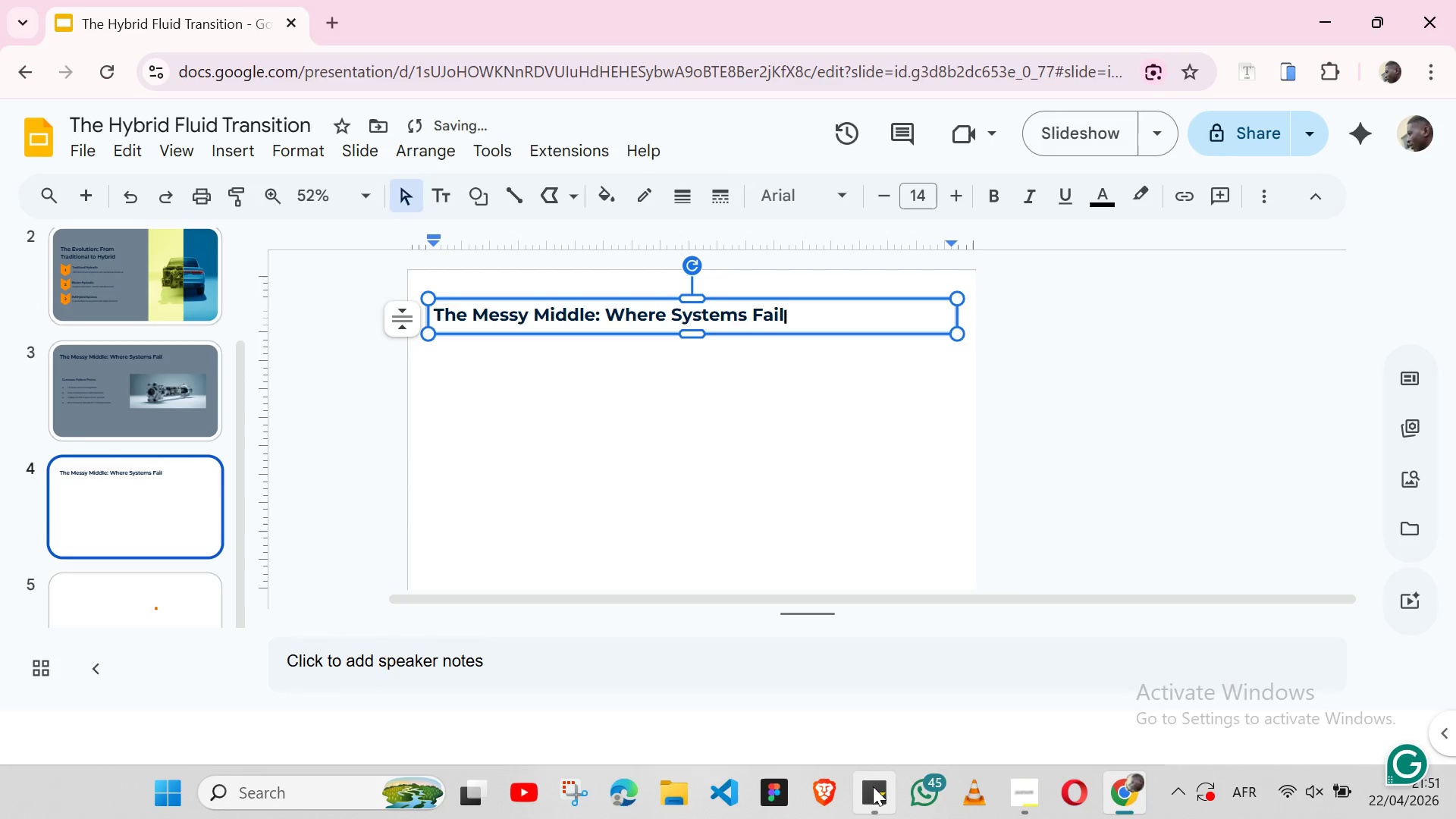 
left_click([873, 786])
 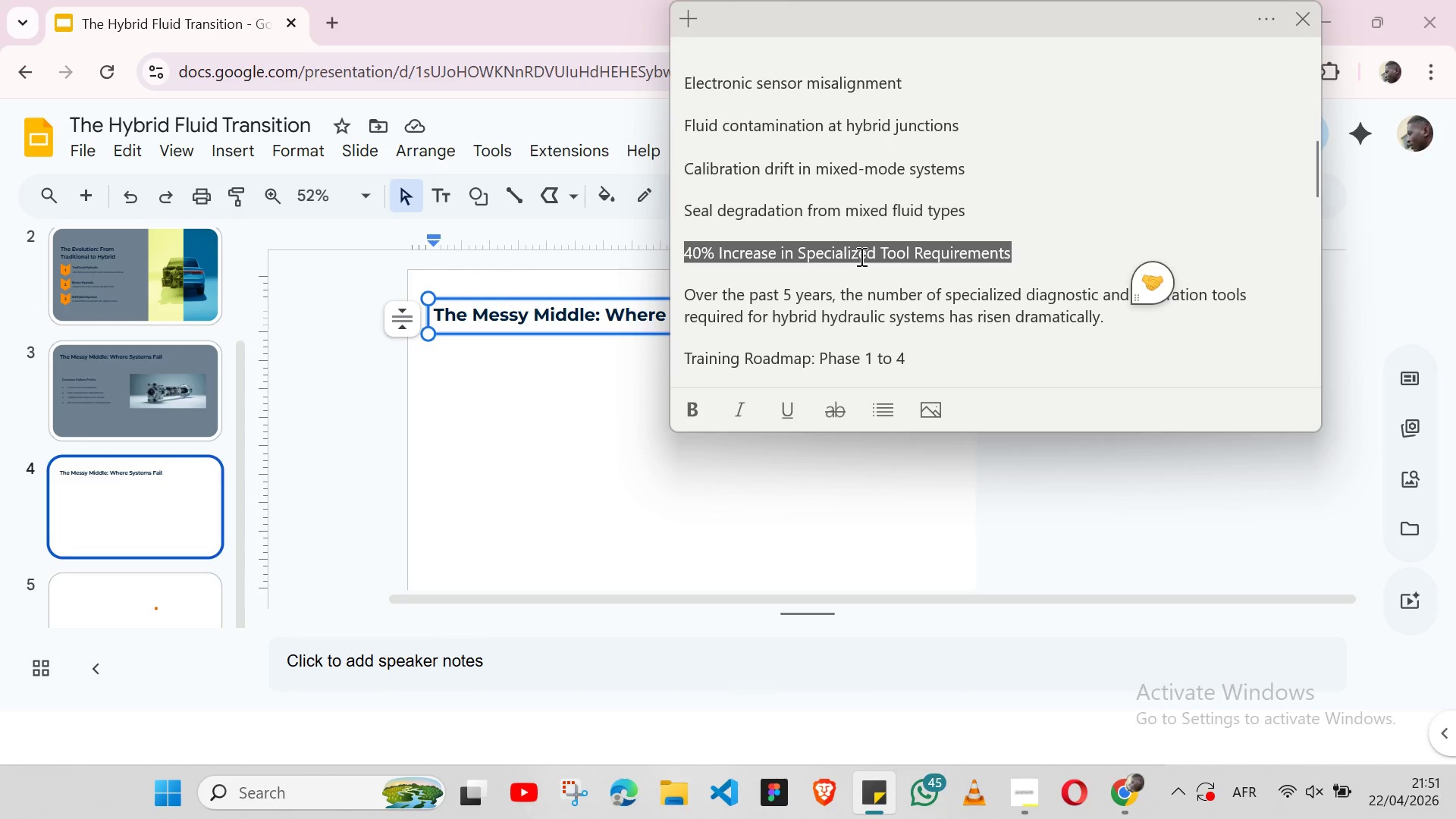 
key(Control+C)
 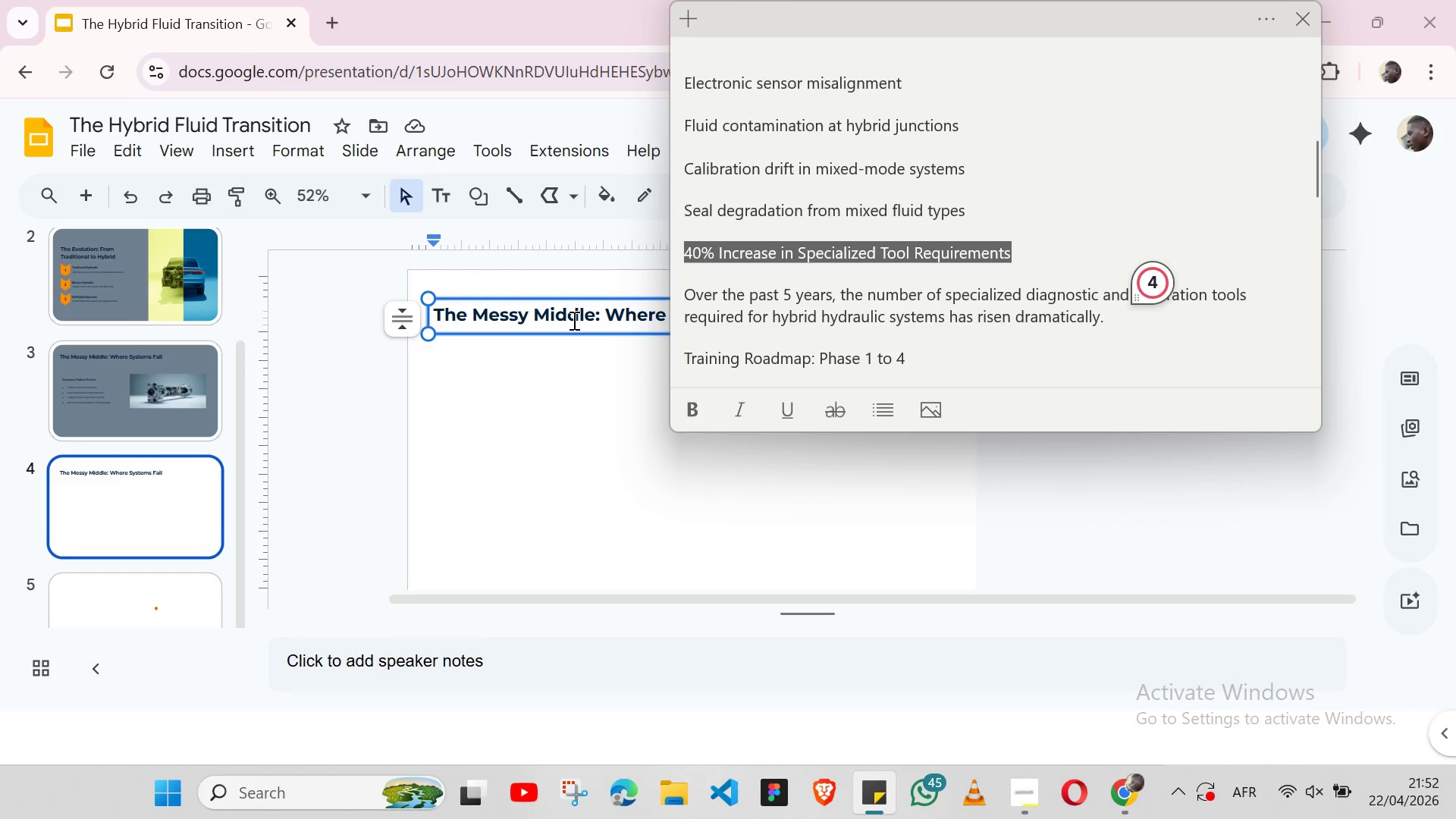 
left_click([573, 320])
 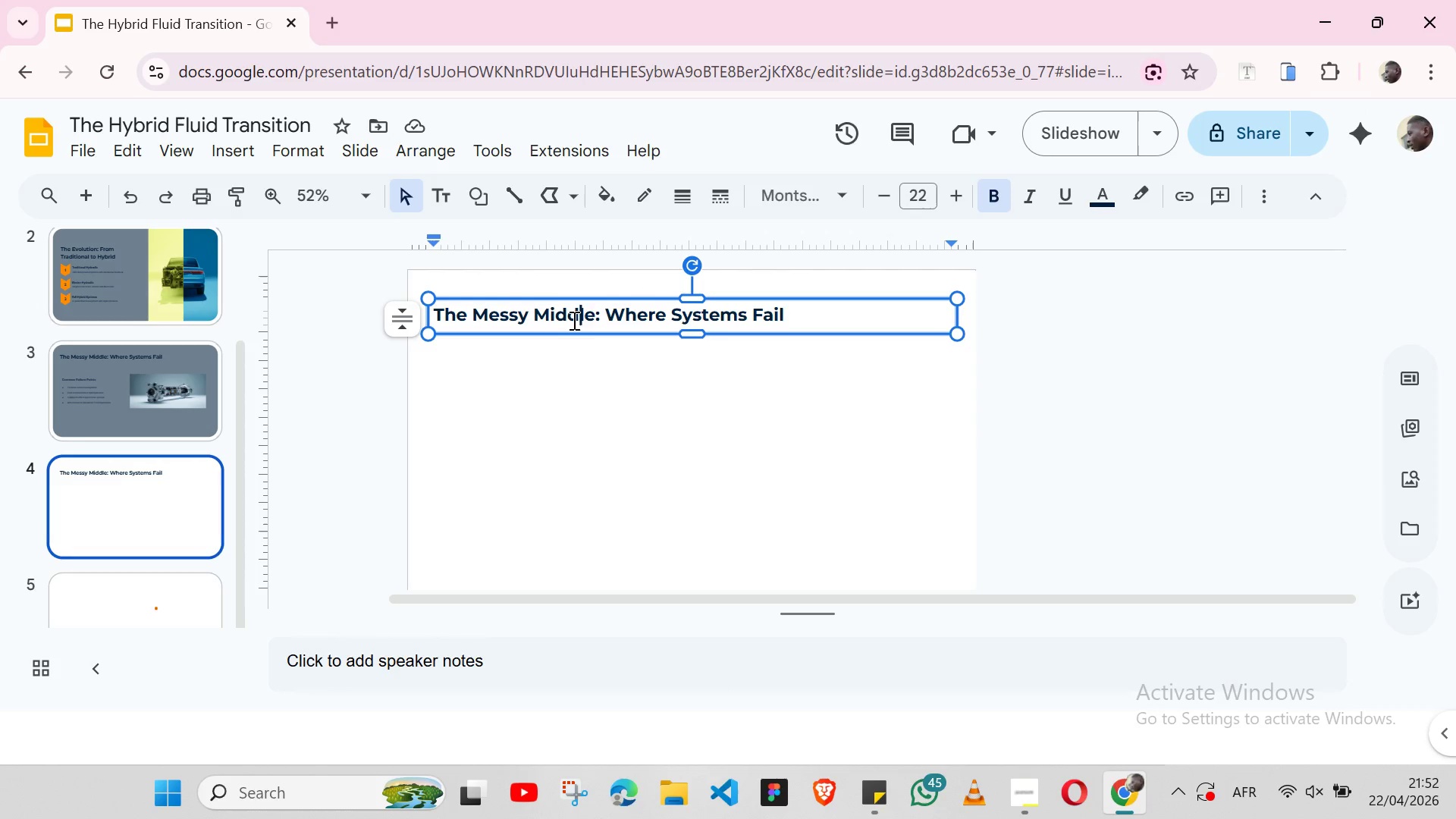 
double_click([573, 320])
 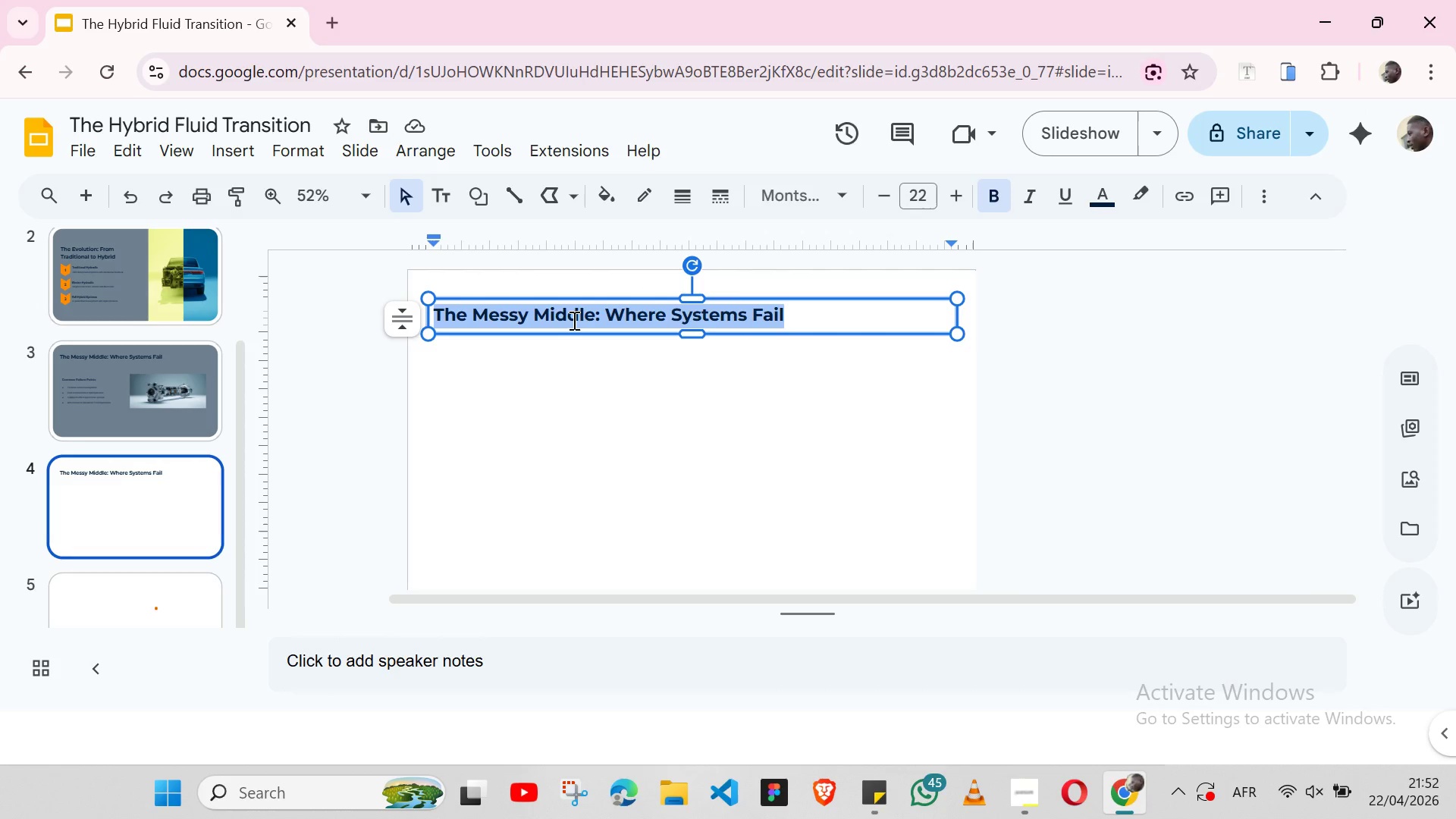 
triple_click([573, 320])
 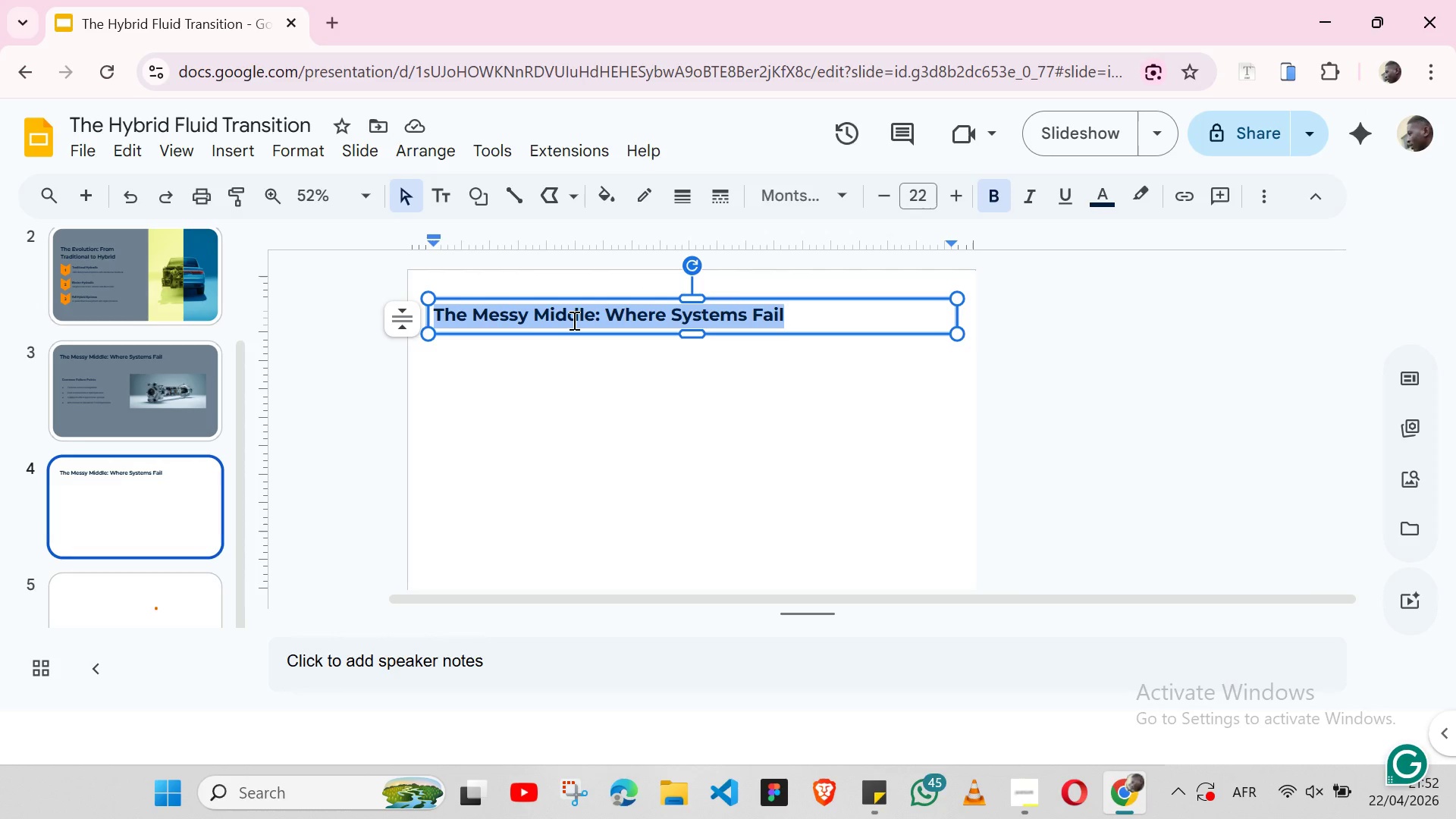 
key(Control+V)
 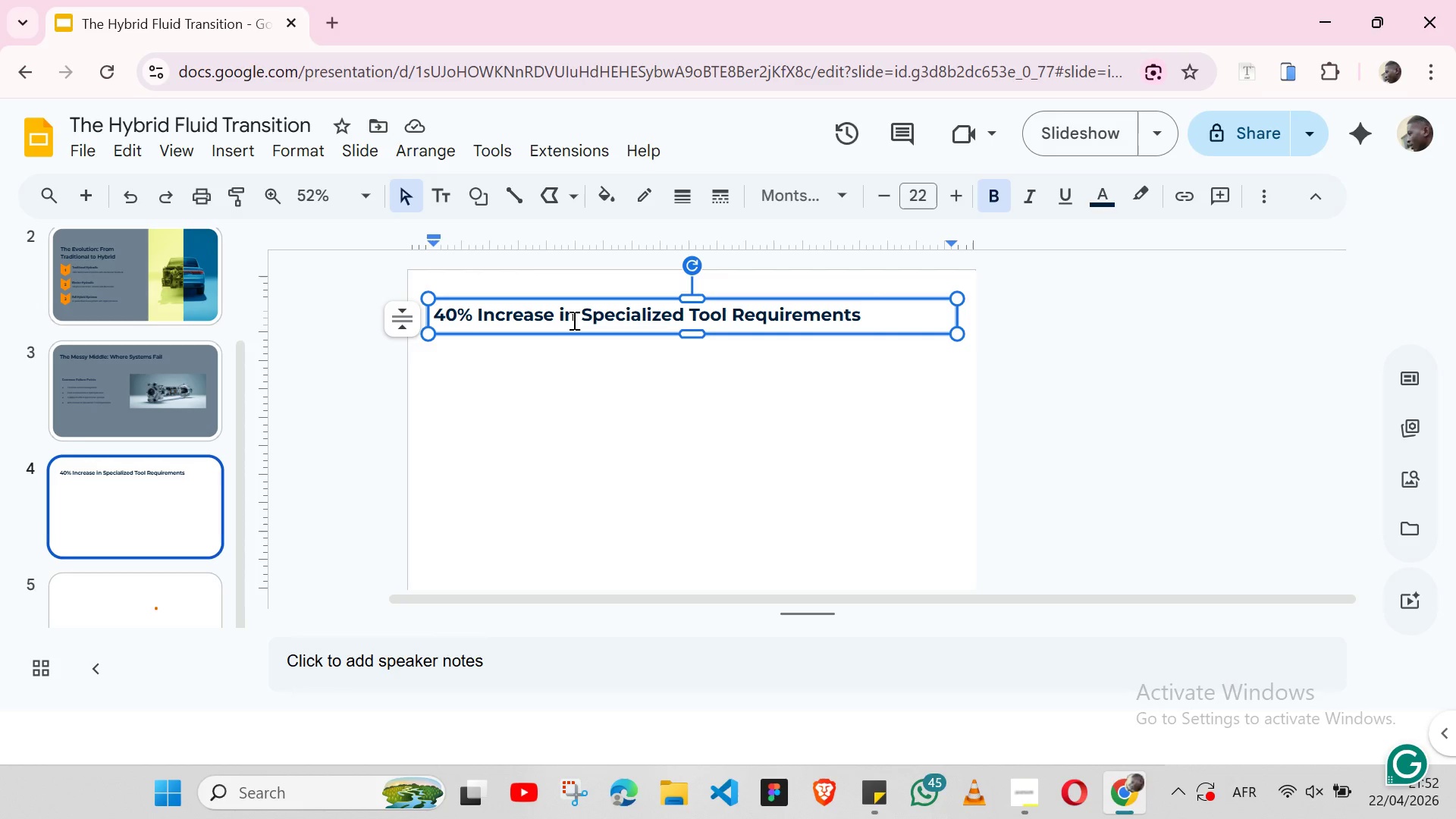 
wait(12.84)
 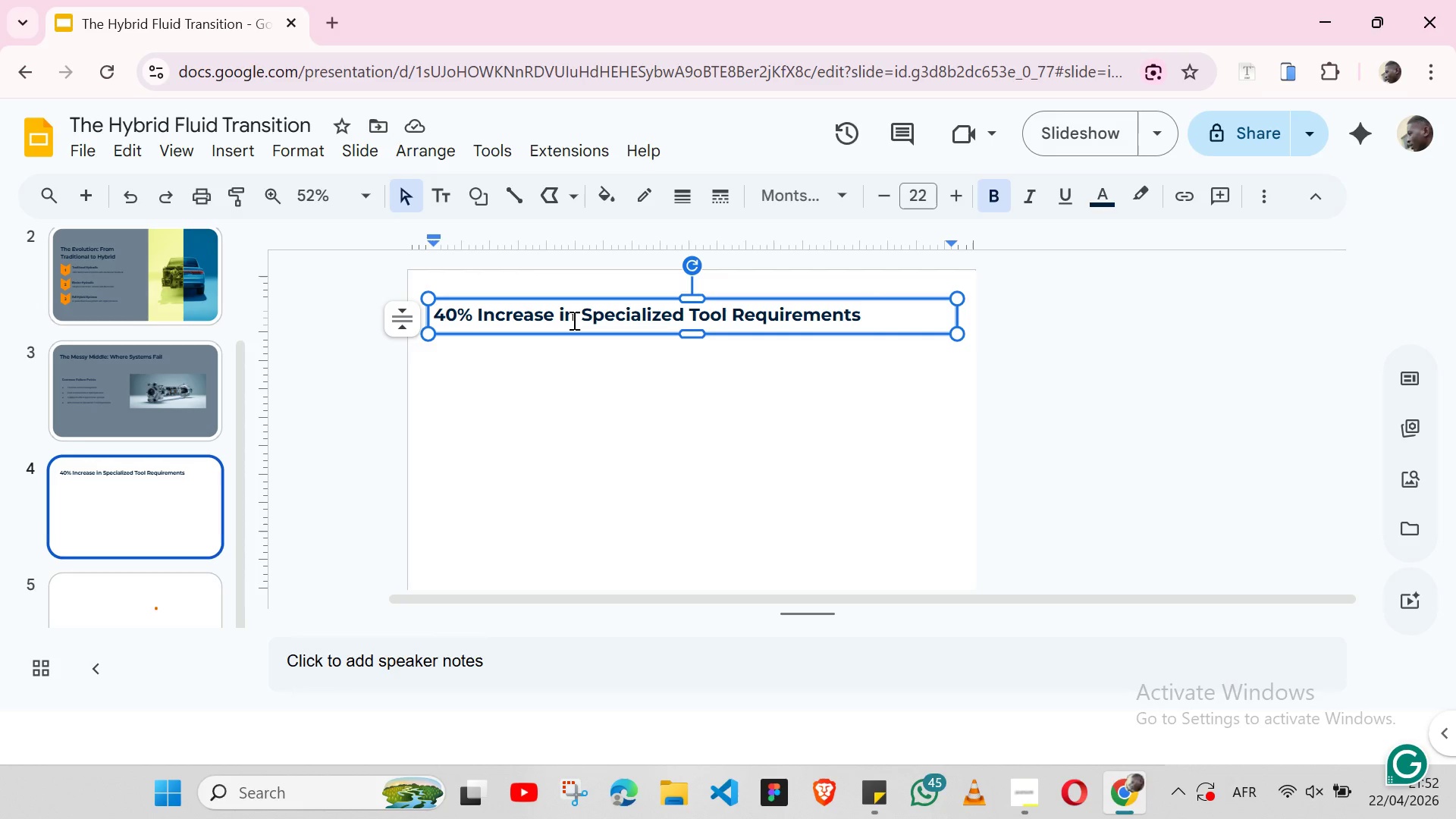 
left_click([127, 300])
 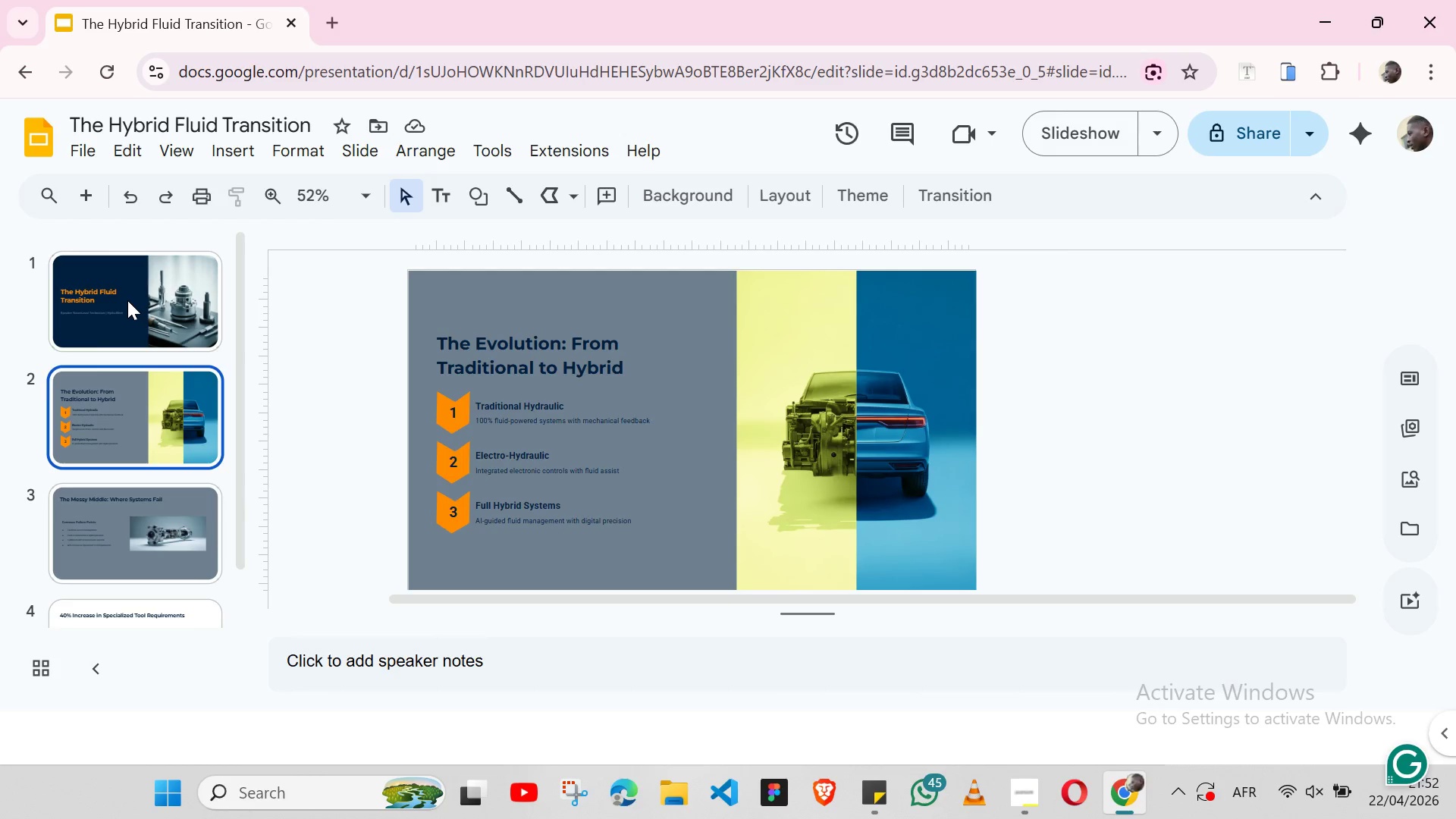 
left_click([127, 300])
 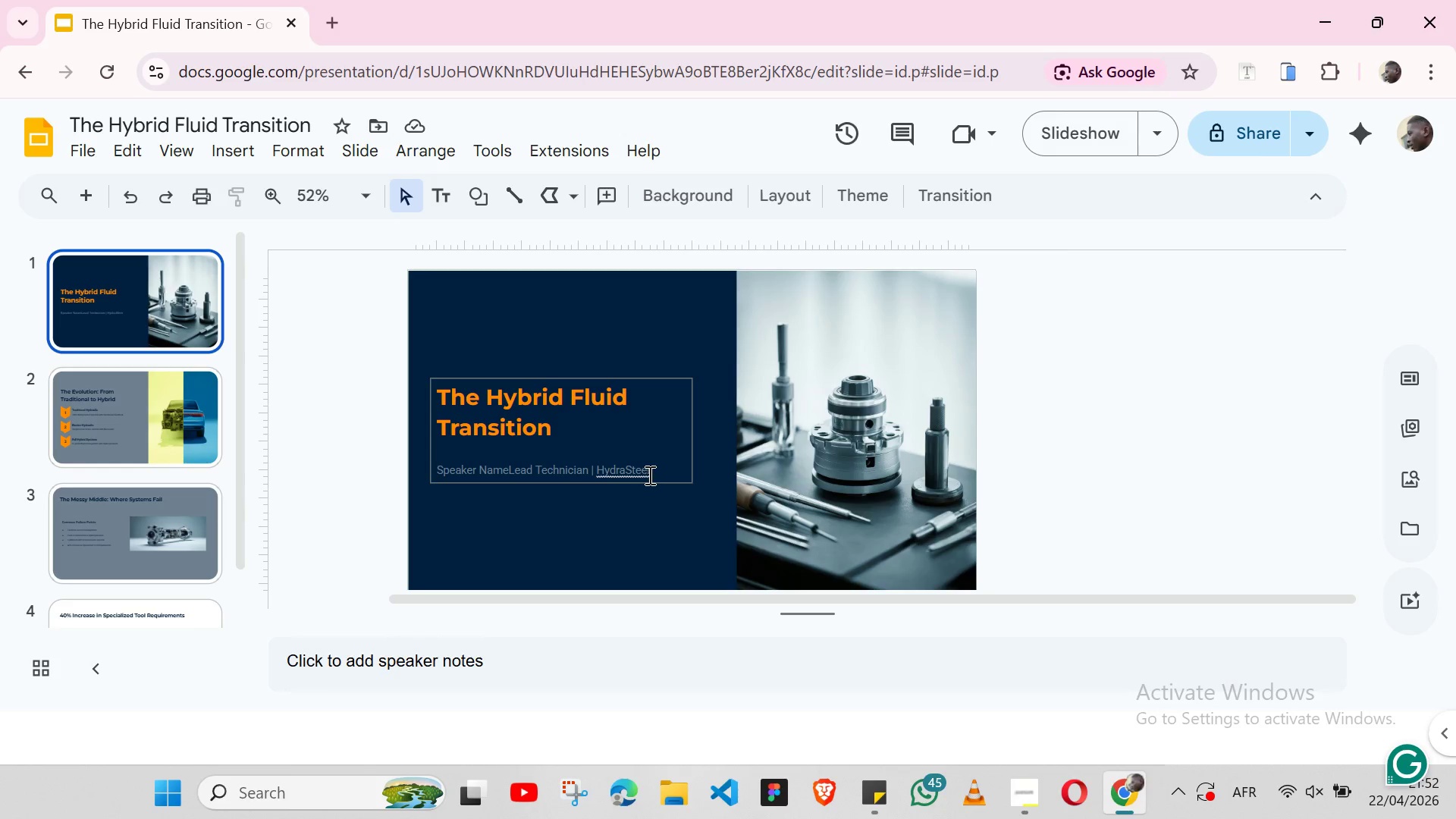 
left_click([659, 472])
 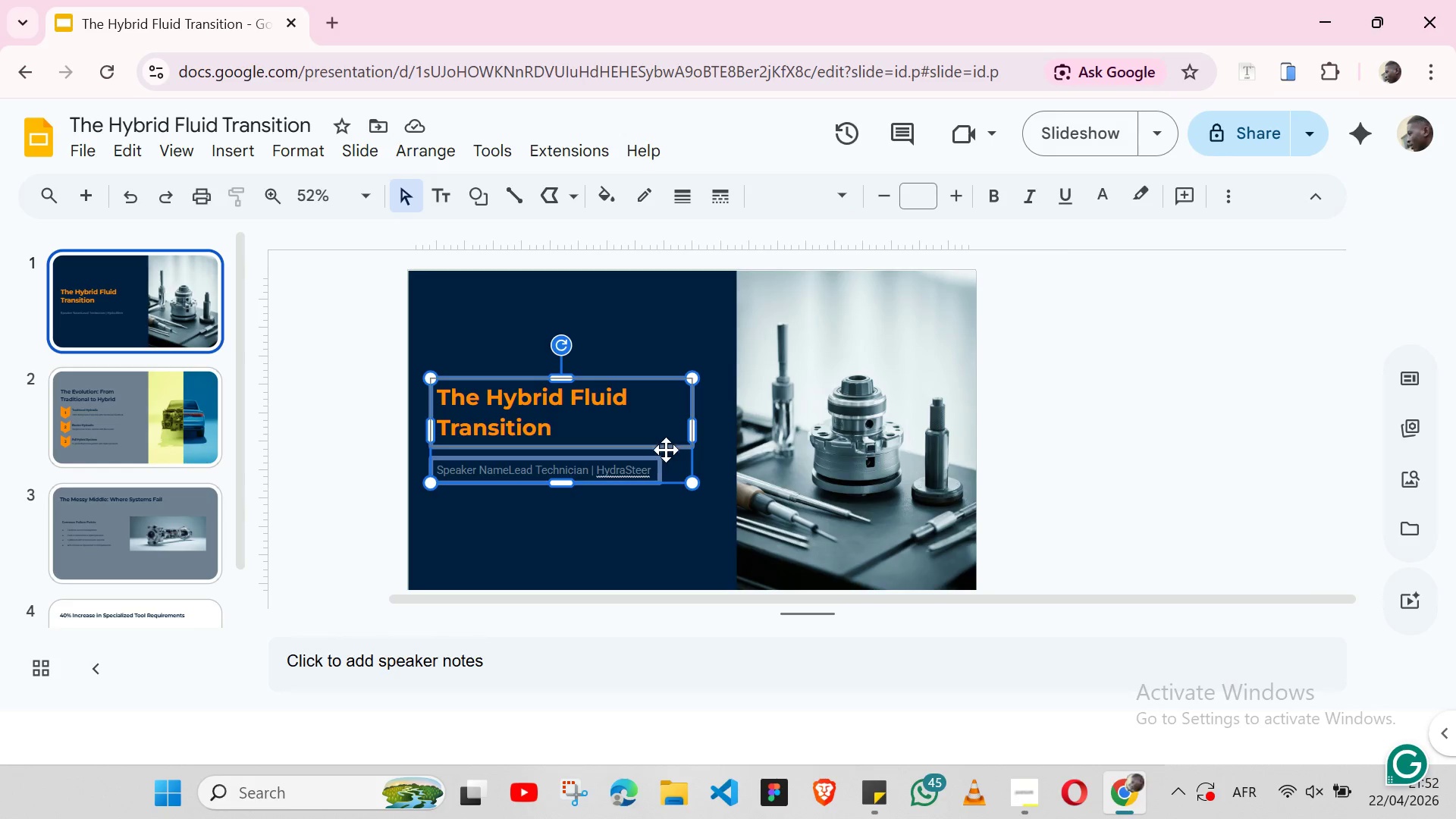 
left_click([664, 466])
 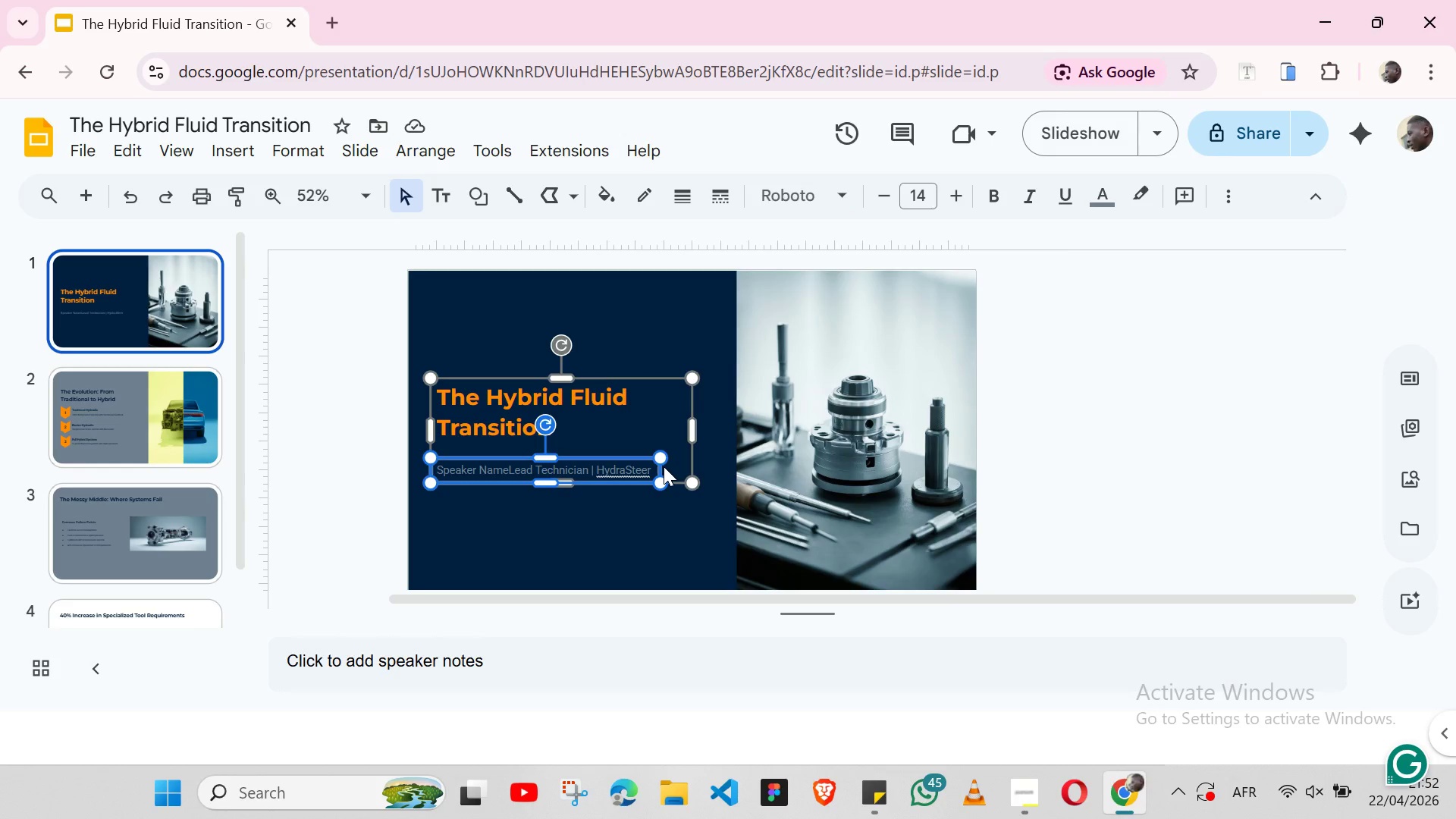 
key(Control+C)
 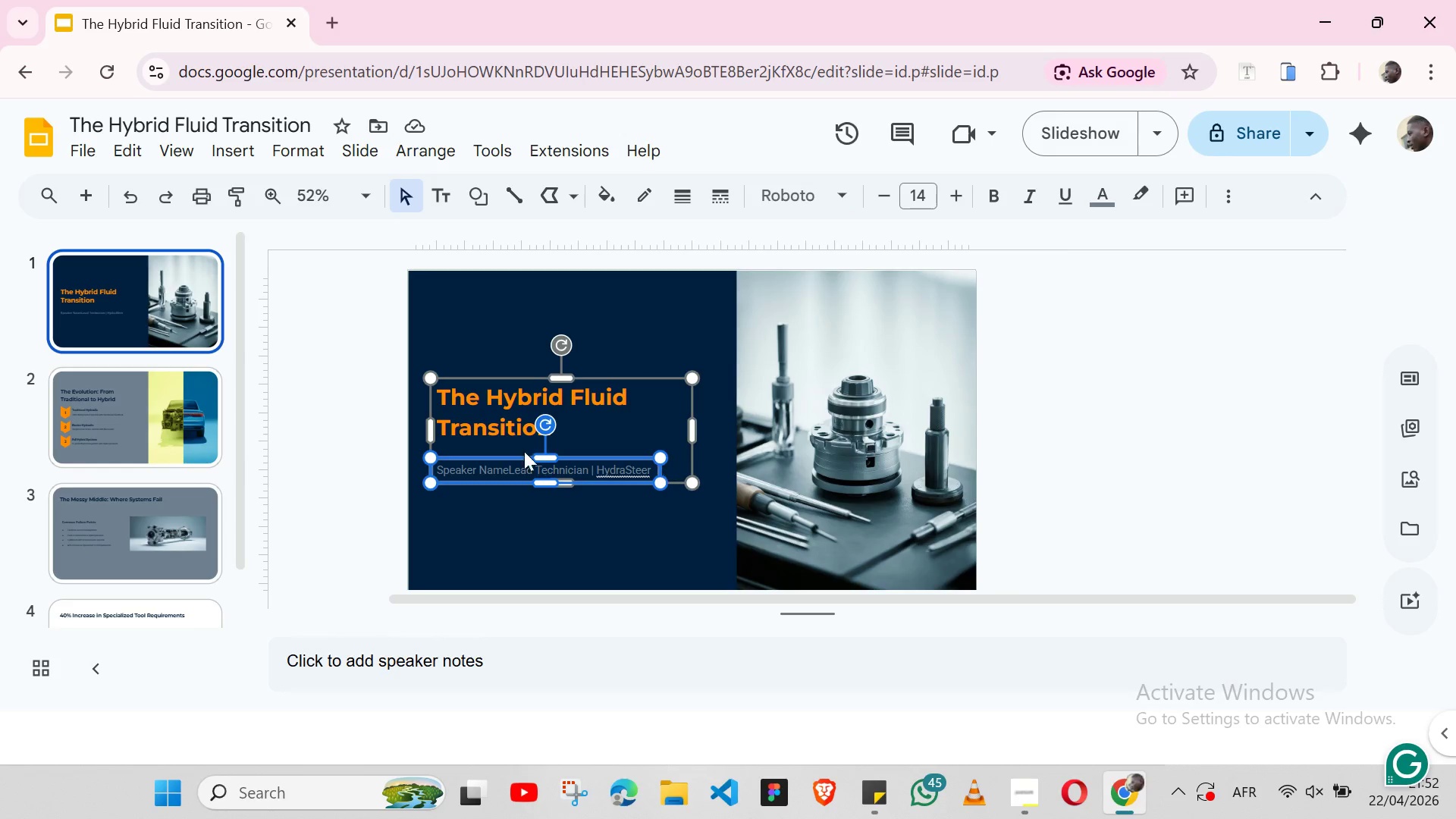 
mouse_move([80, 529])
 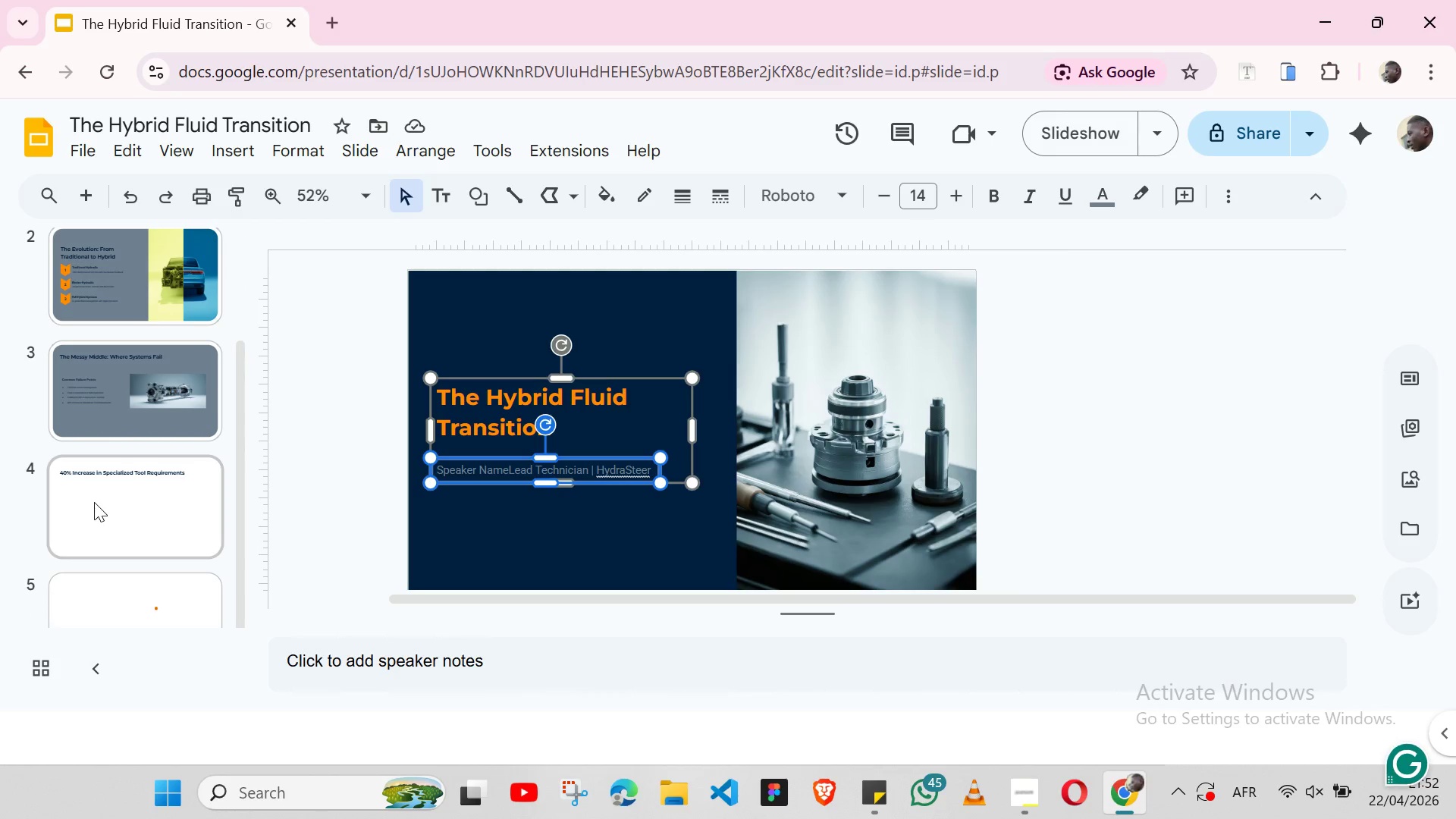 
left_click([94, 502])
 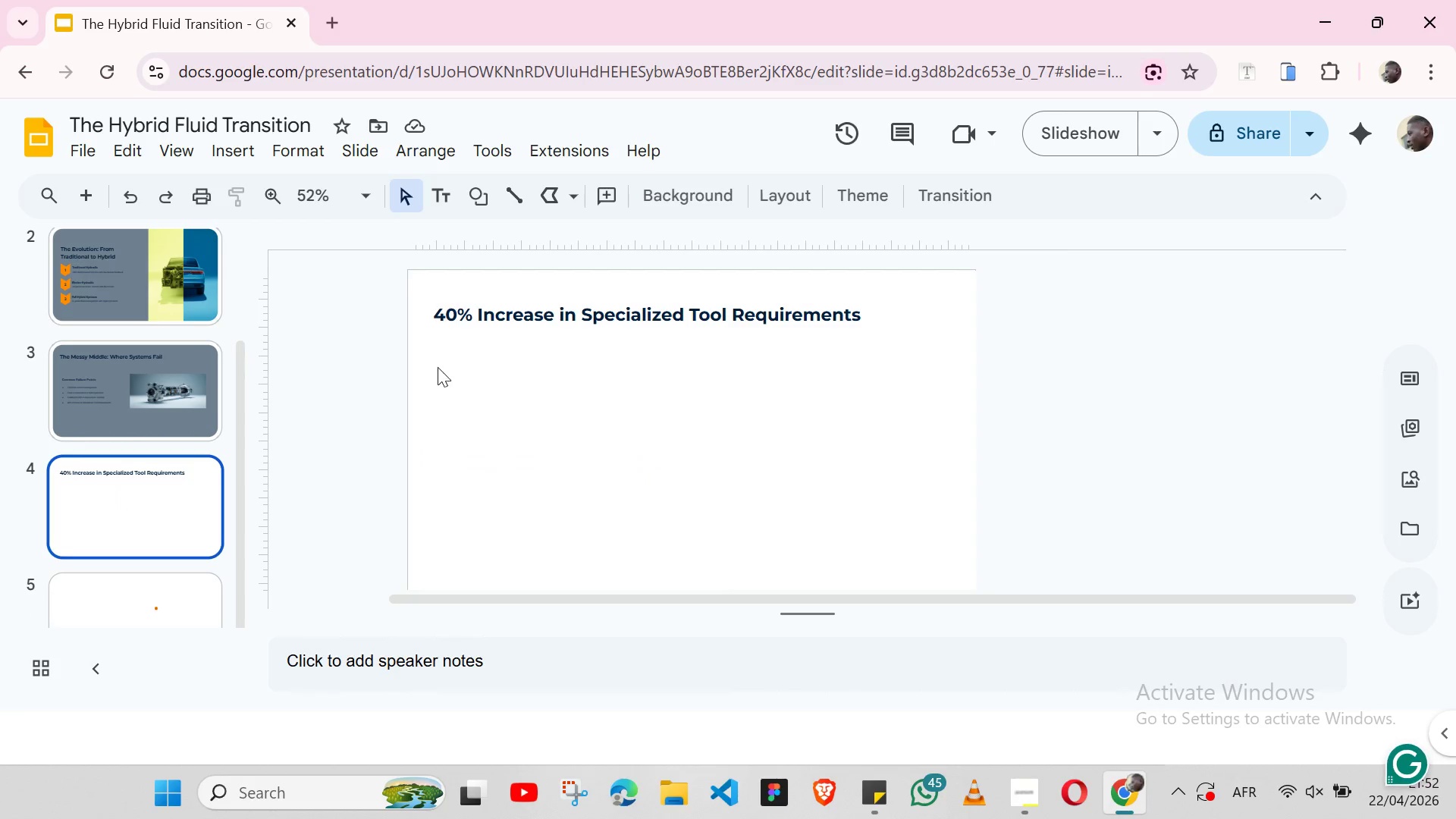 
left_click([477, 347])
 